 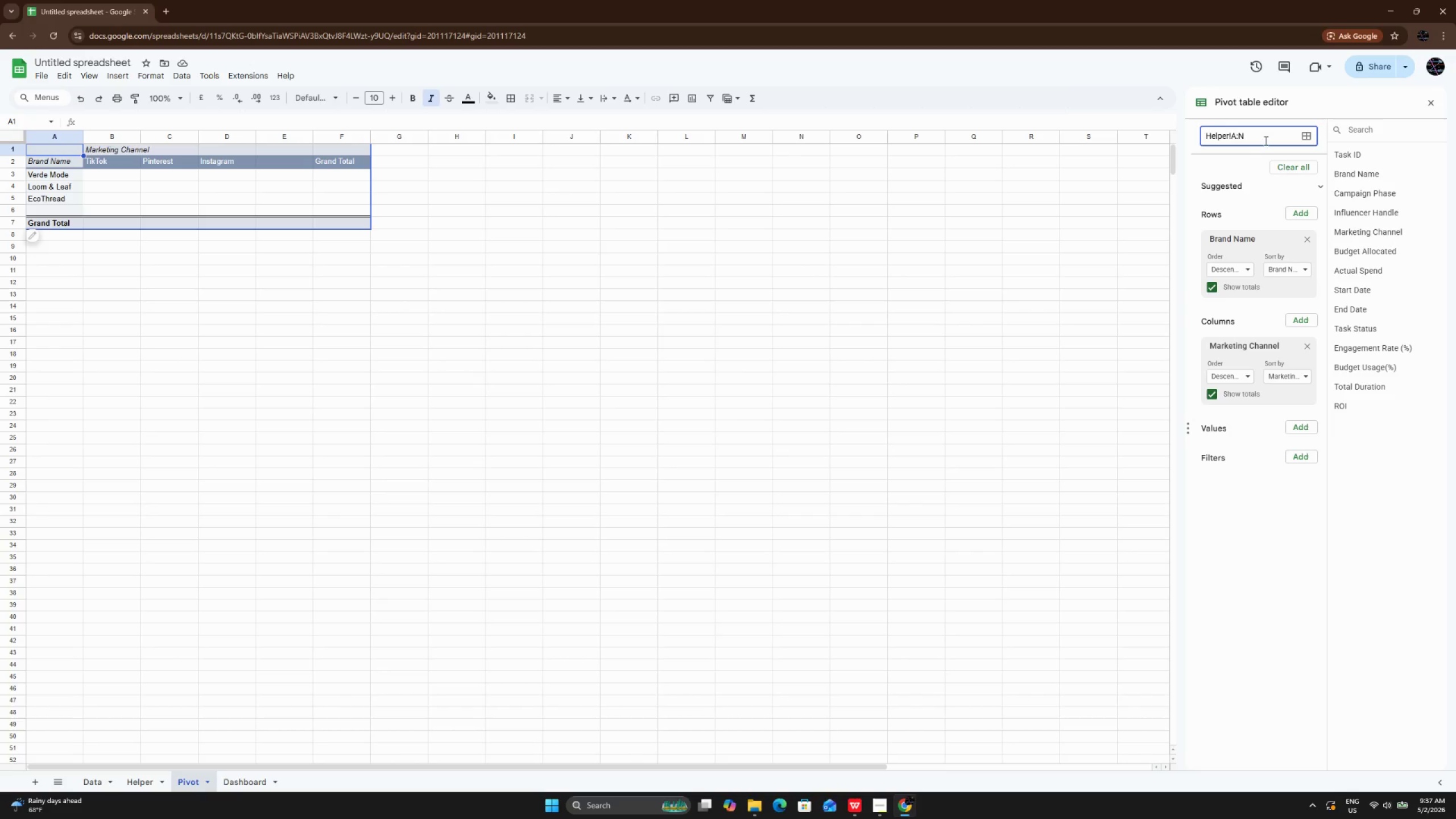 
key(ArrowLeft)
 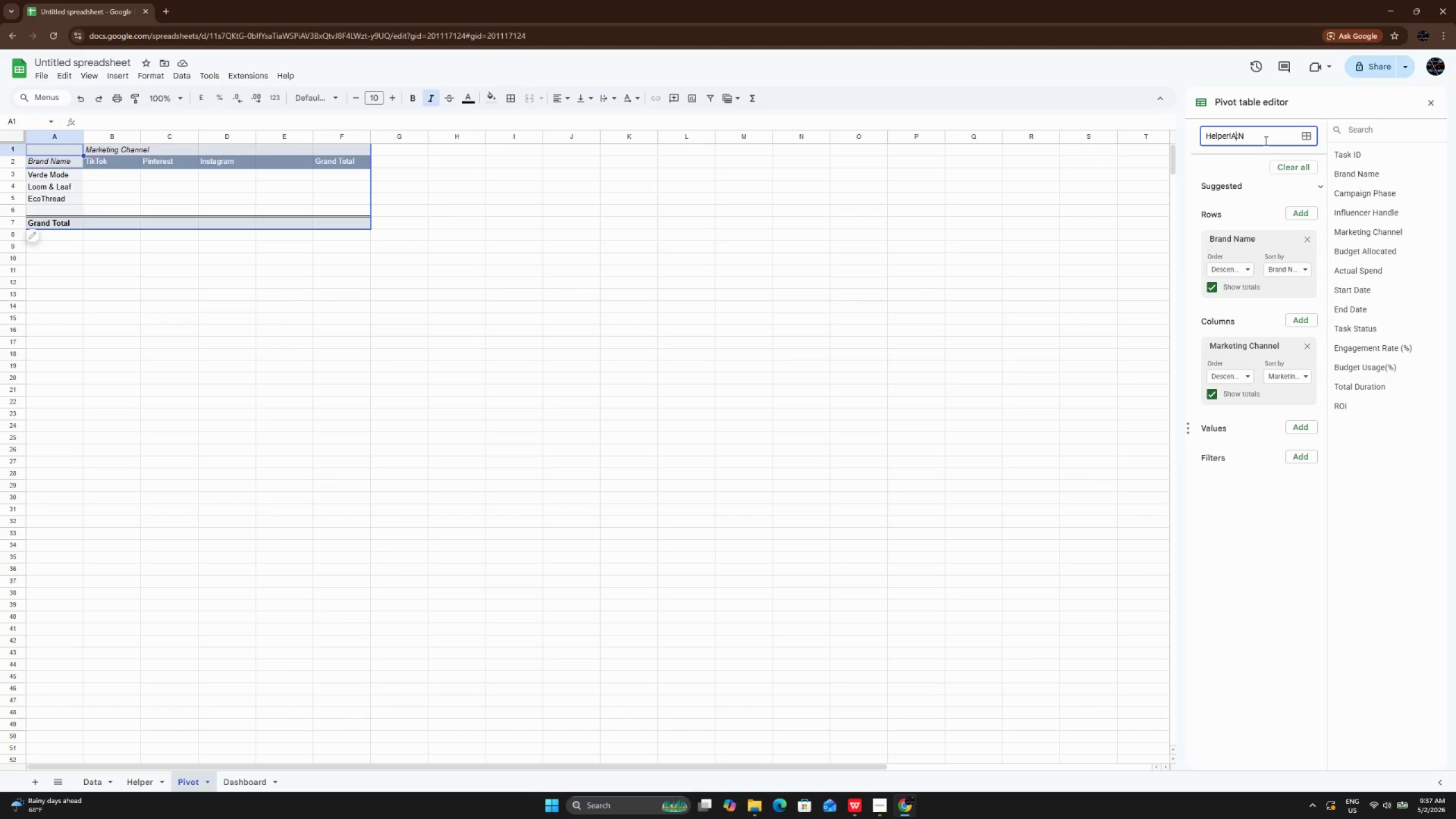 
key(ArrowLeft)
 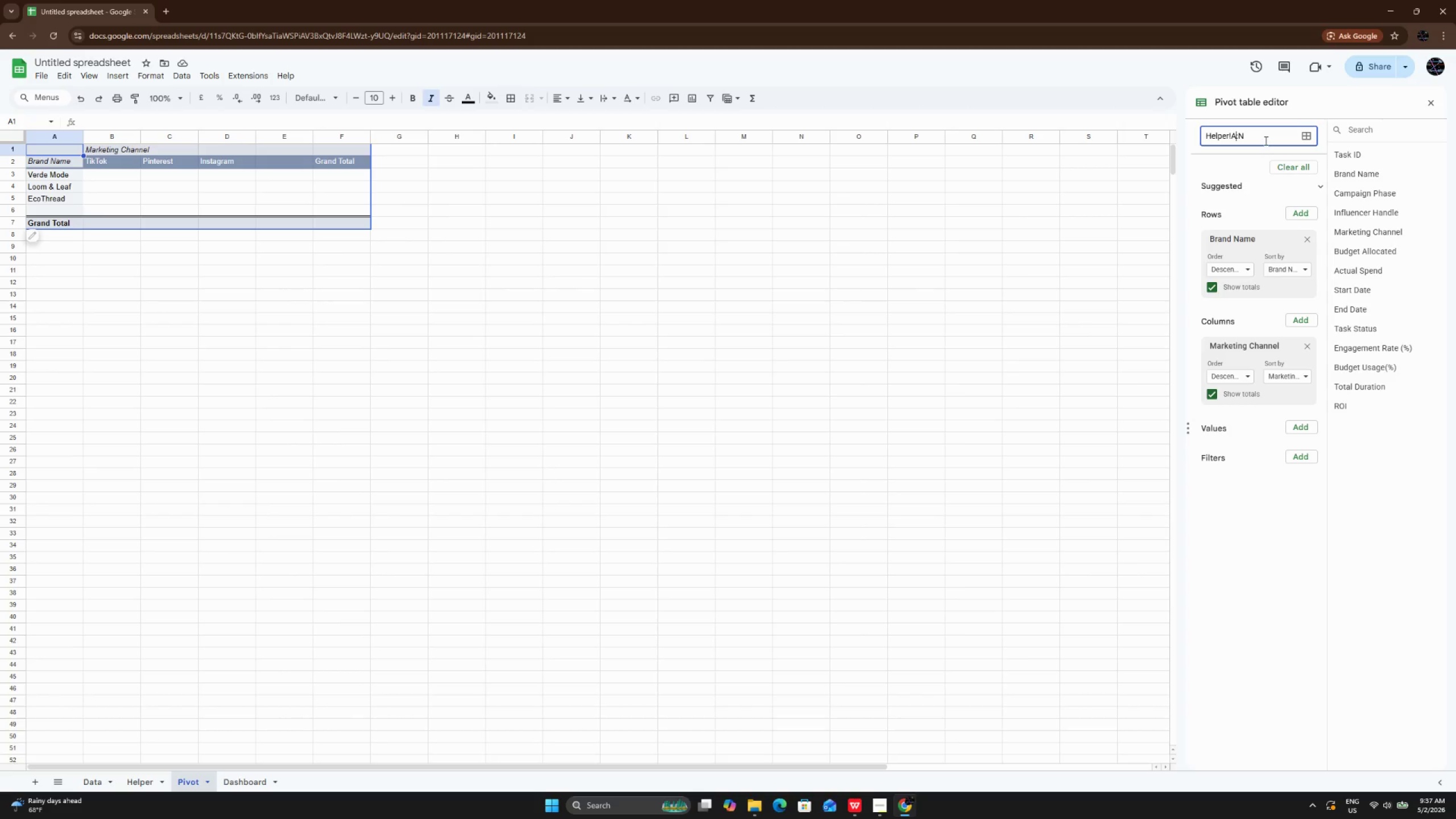 
key(1)
 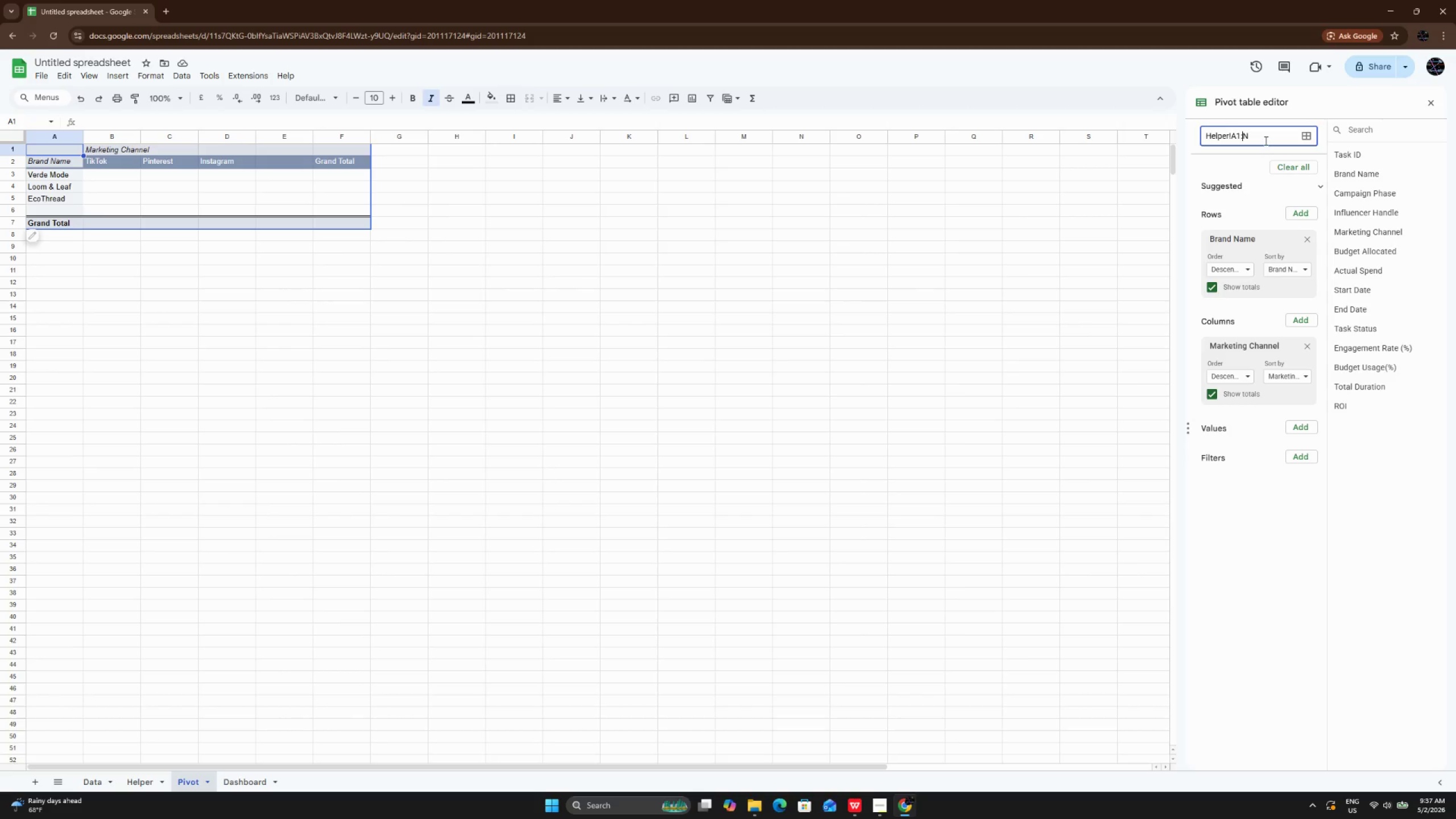 
key(ArrowRight)
 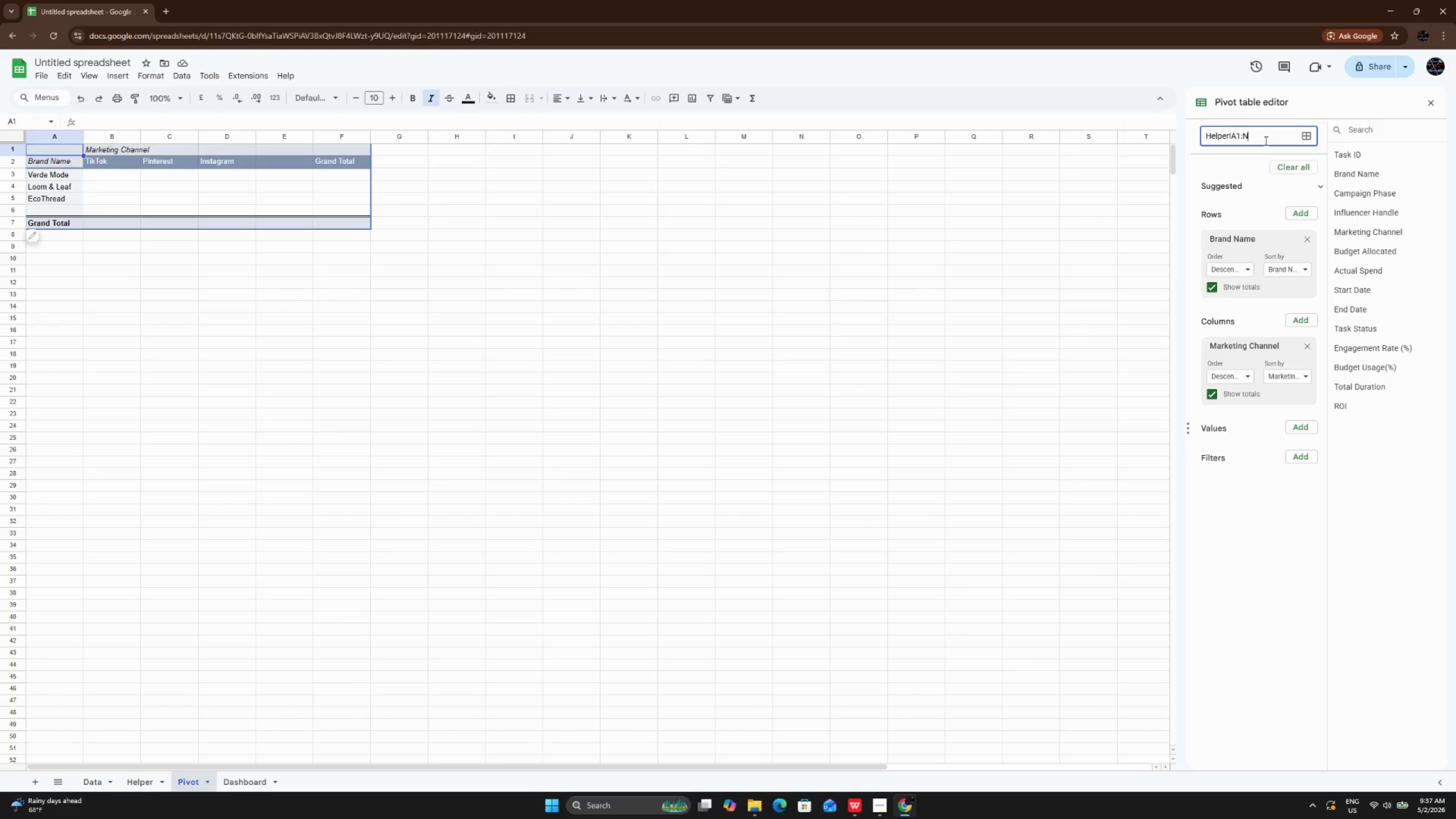 
key(ArrowRight)
 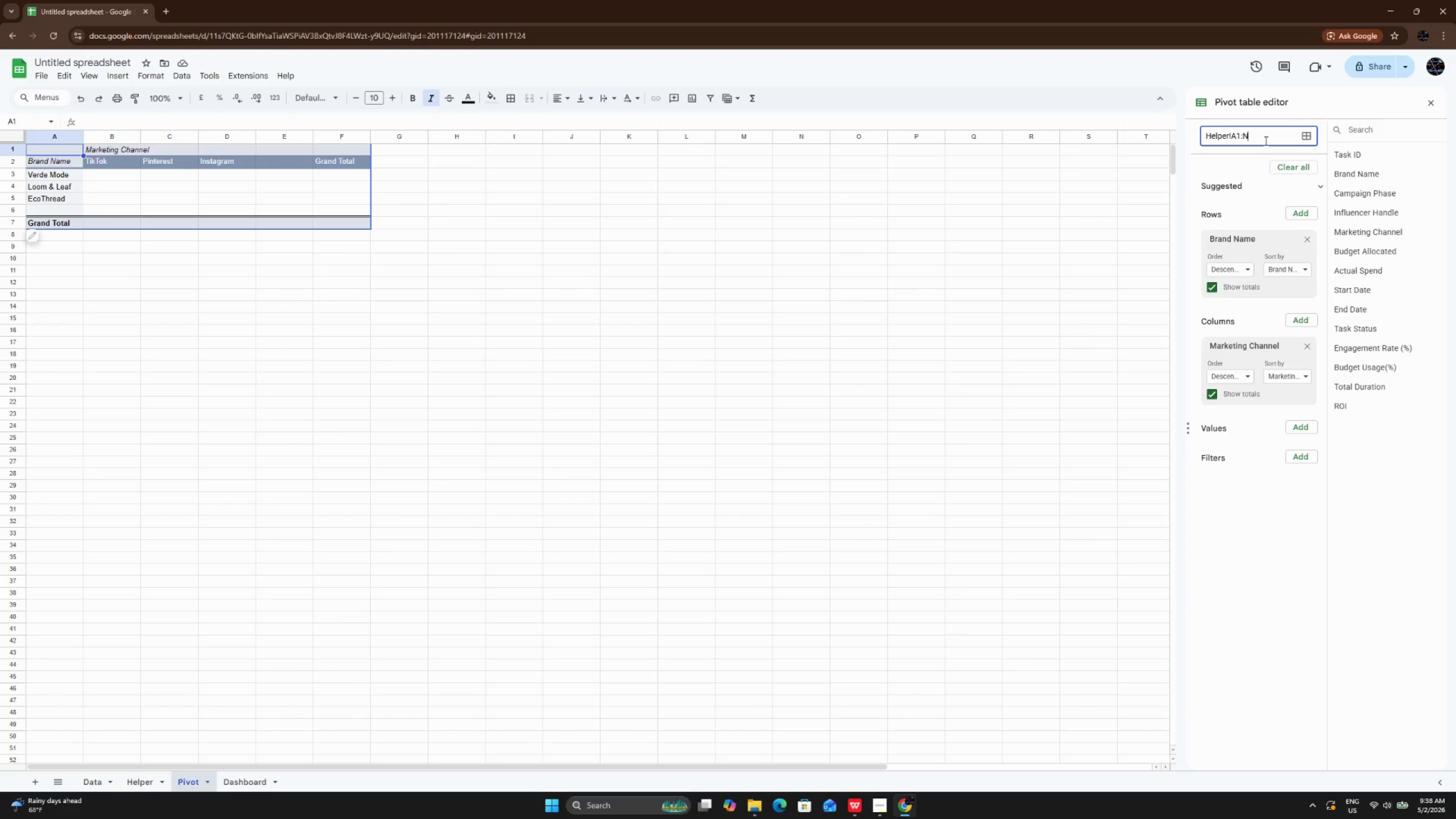 
wait(40.98)
 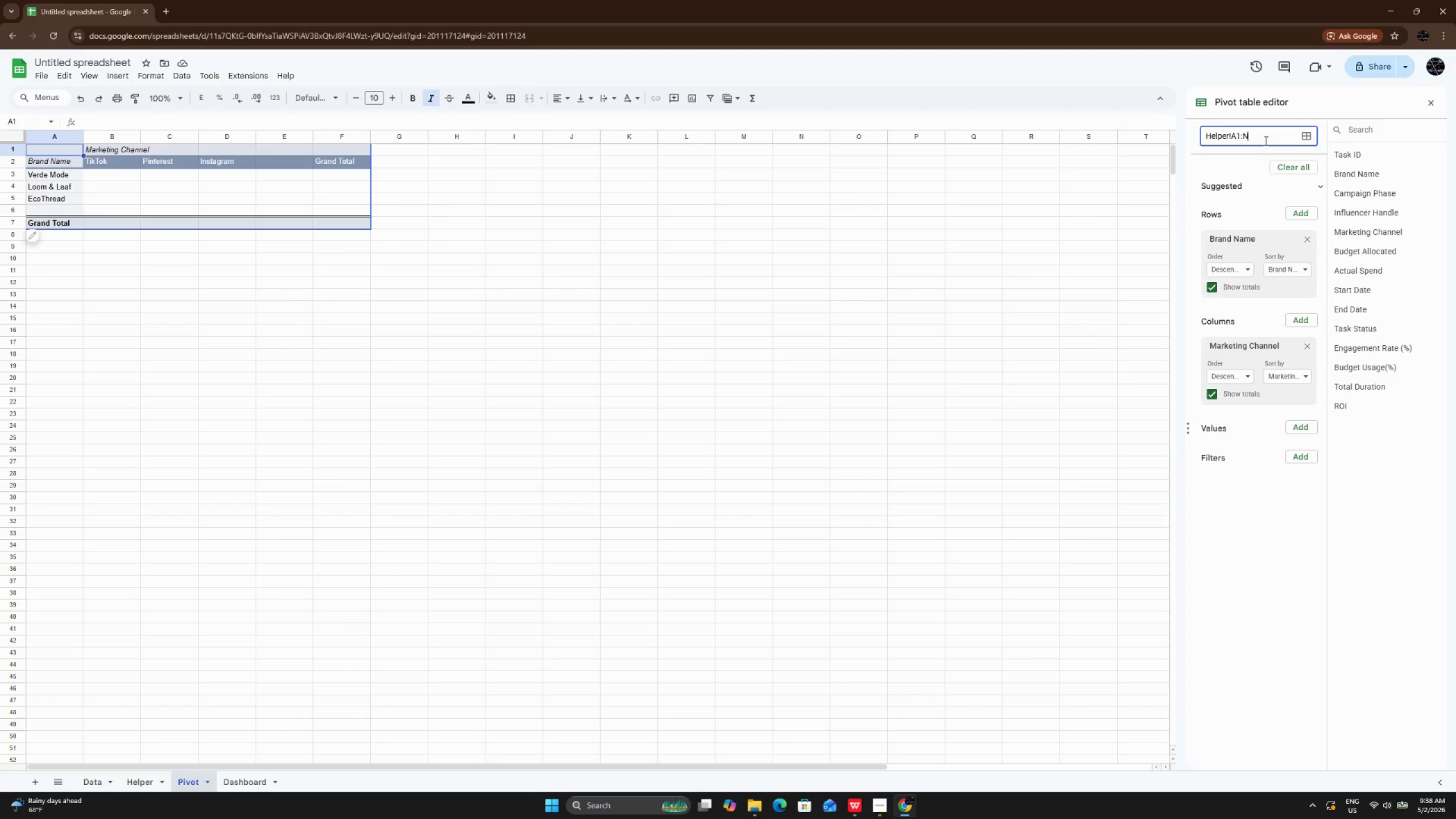 
type(101)
 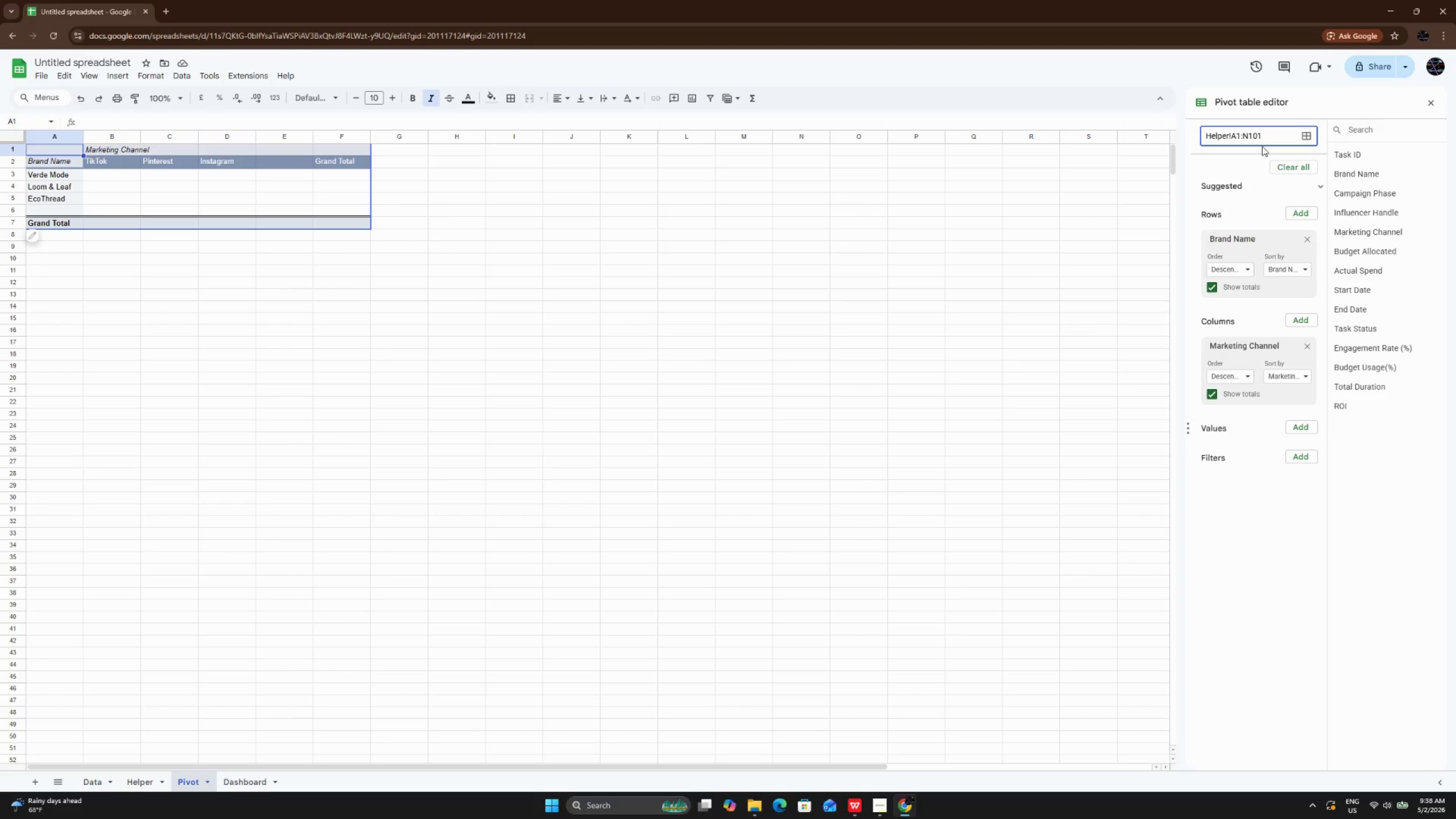 
wait(26.56)
 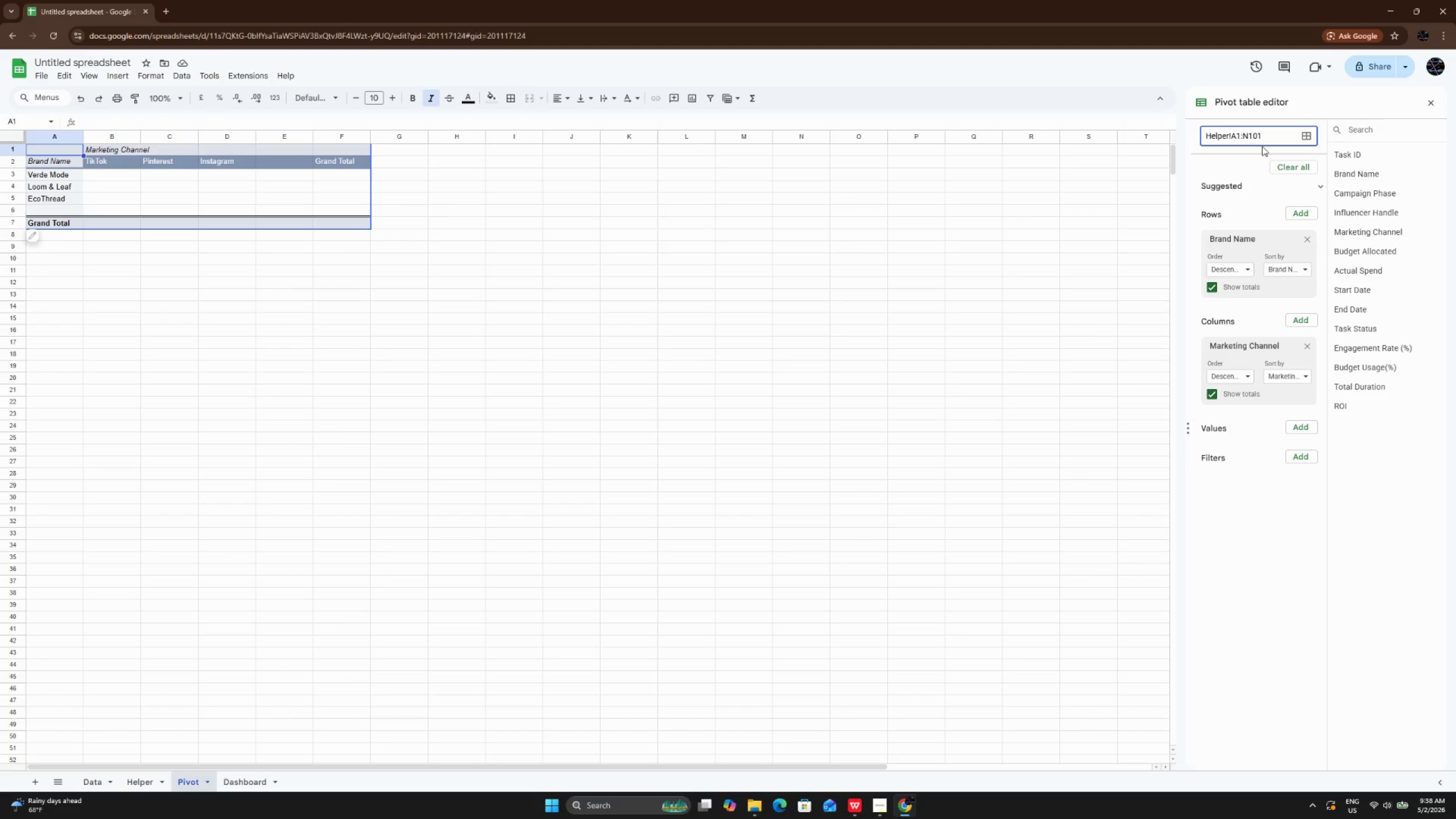 
left_click([800, 341])
 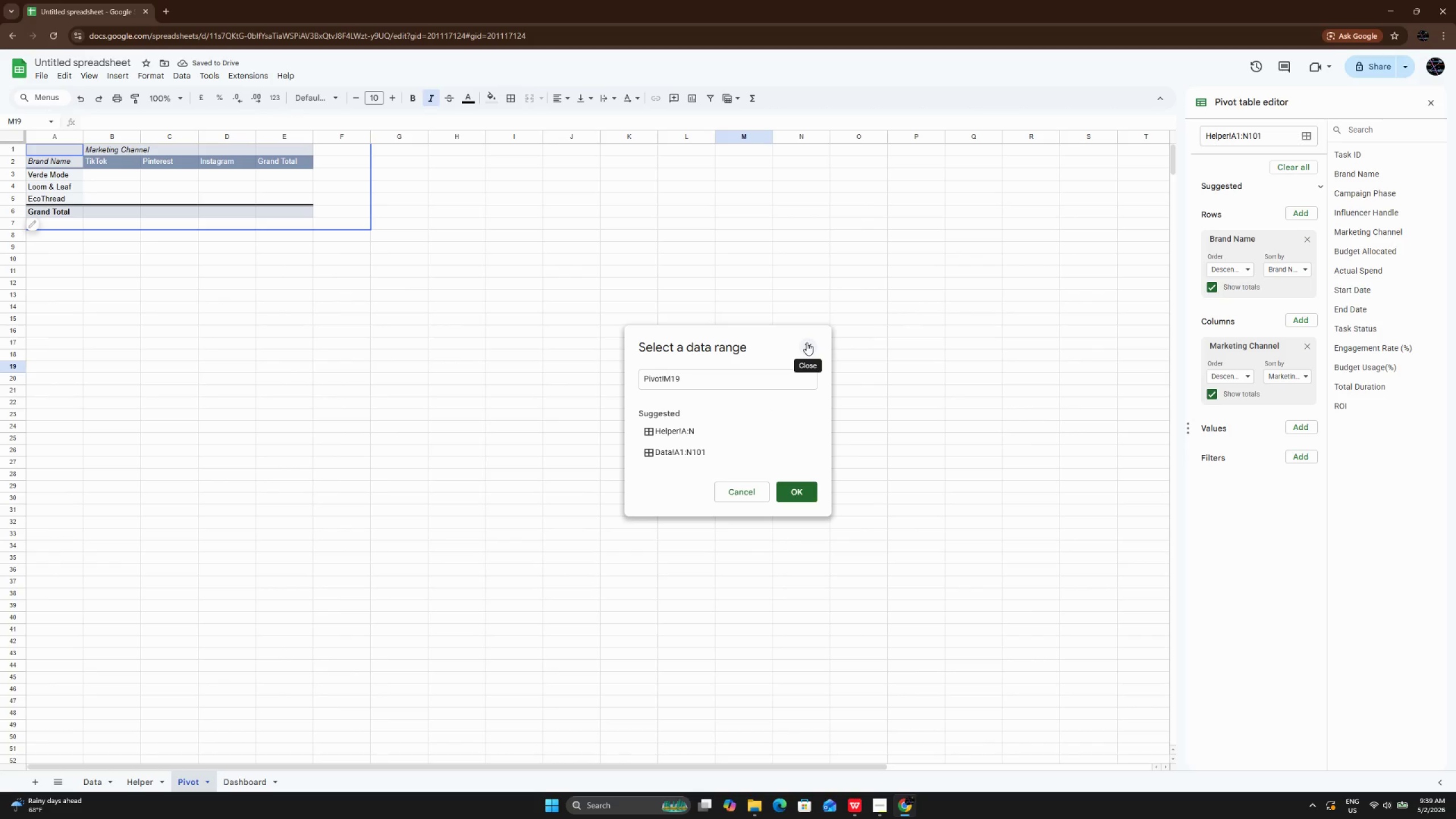 
left_click([806, 342])
 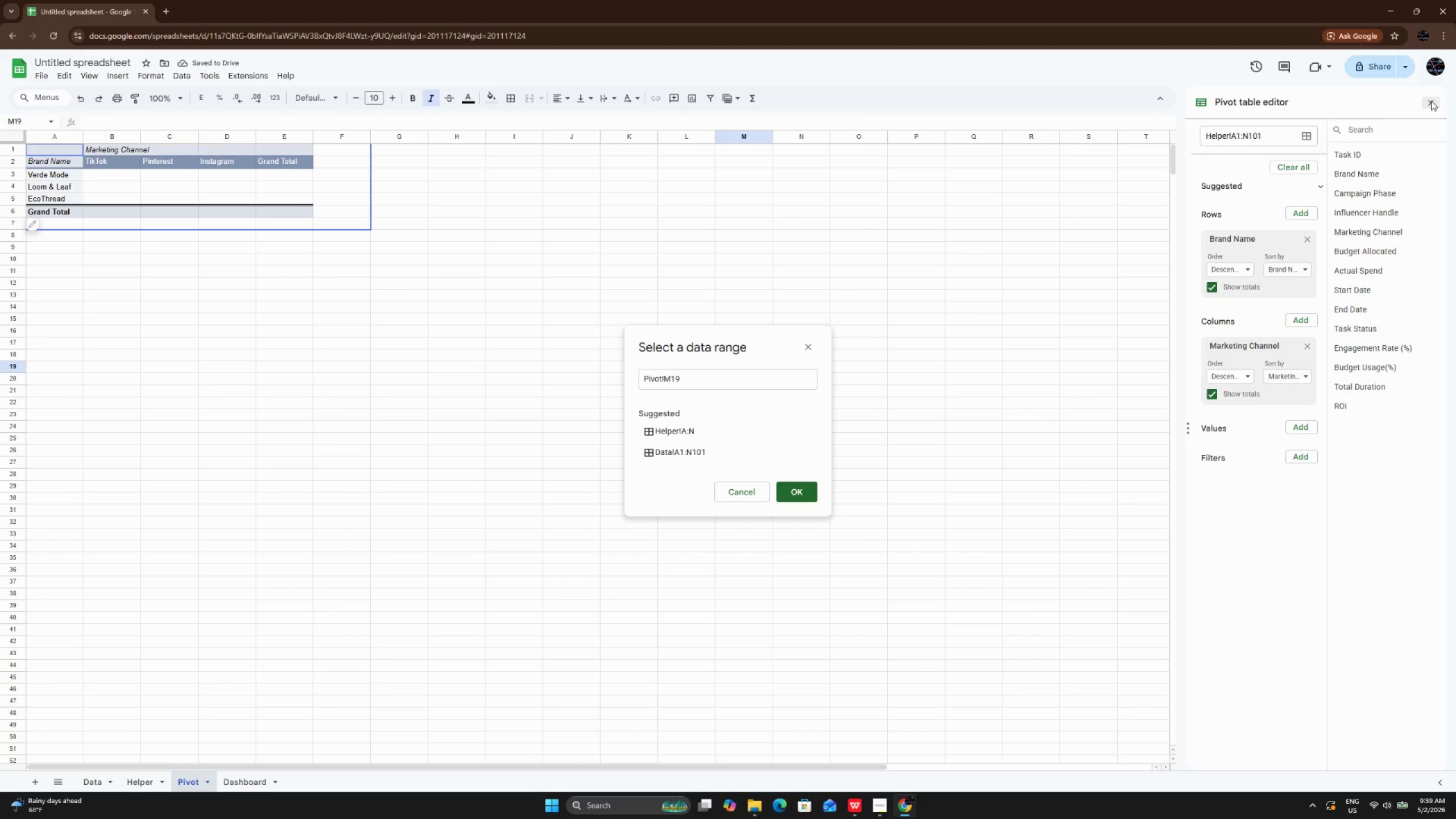 
left_click([1424, 104])
 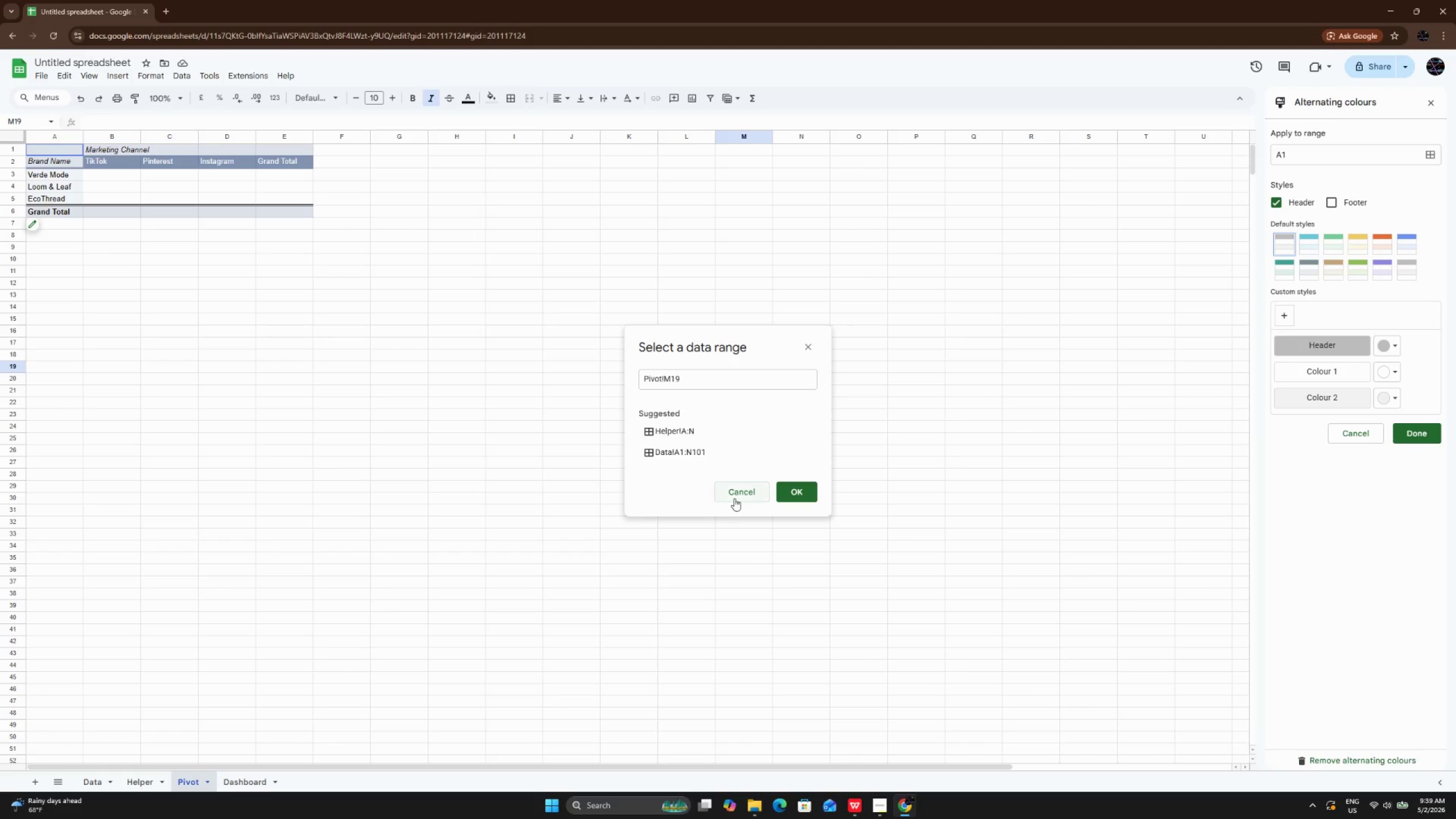 
left_click([734, 498])
 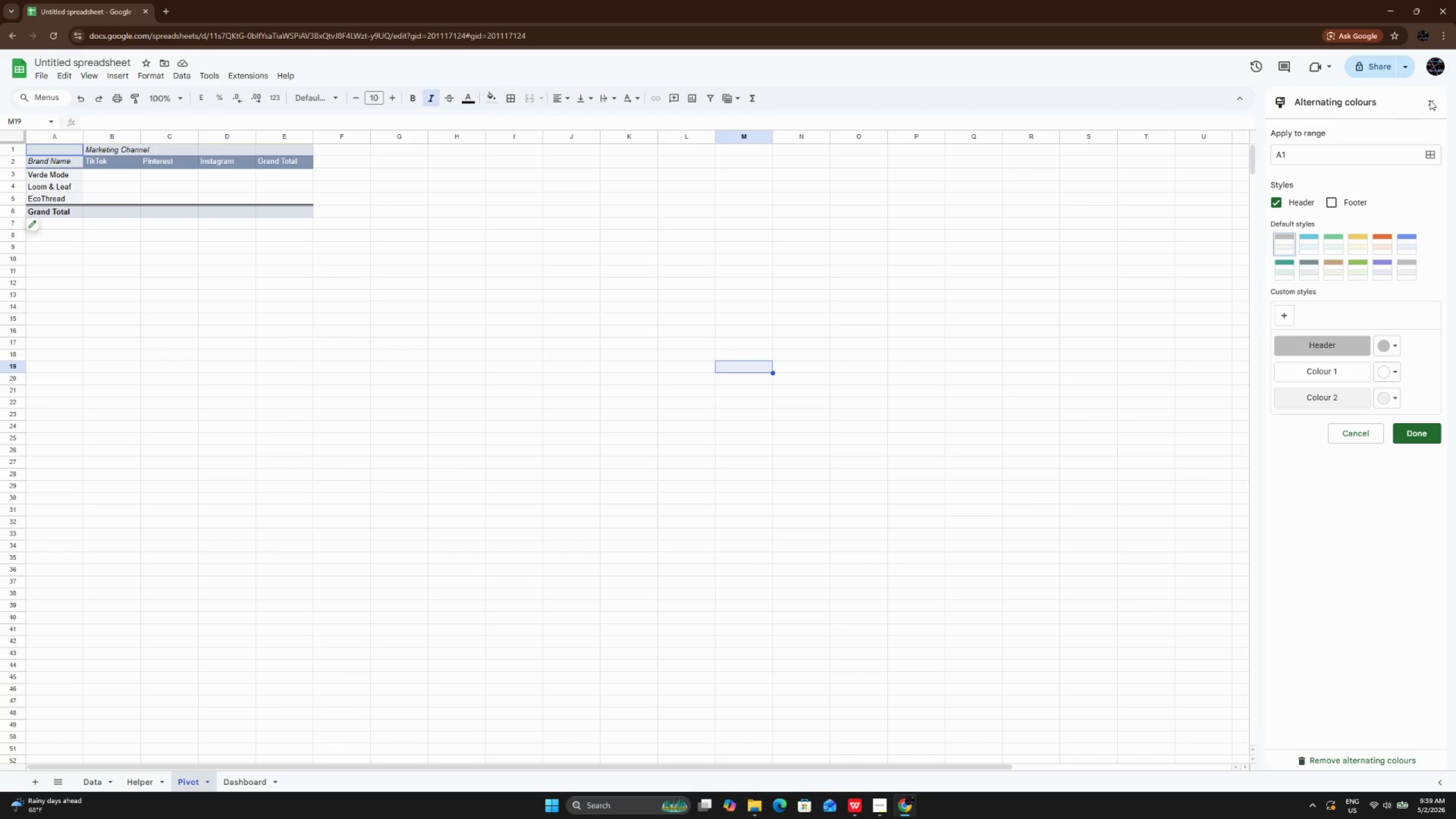 
left_click([1439, 101])
 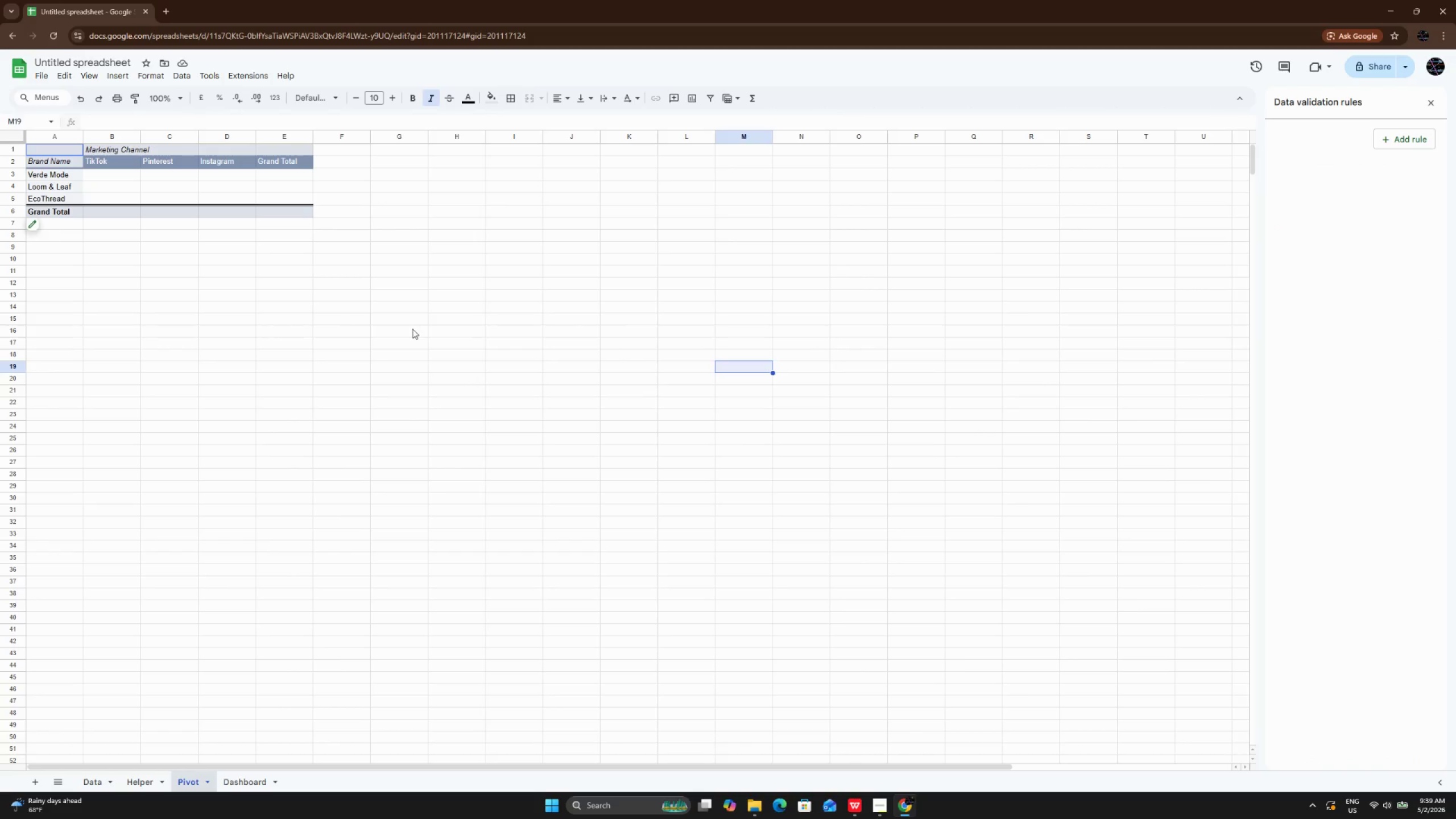 
left_click([412, 329])
 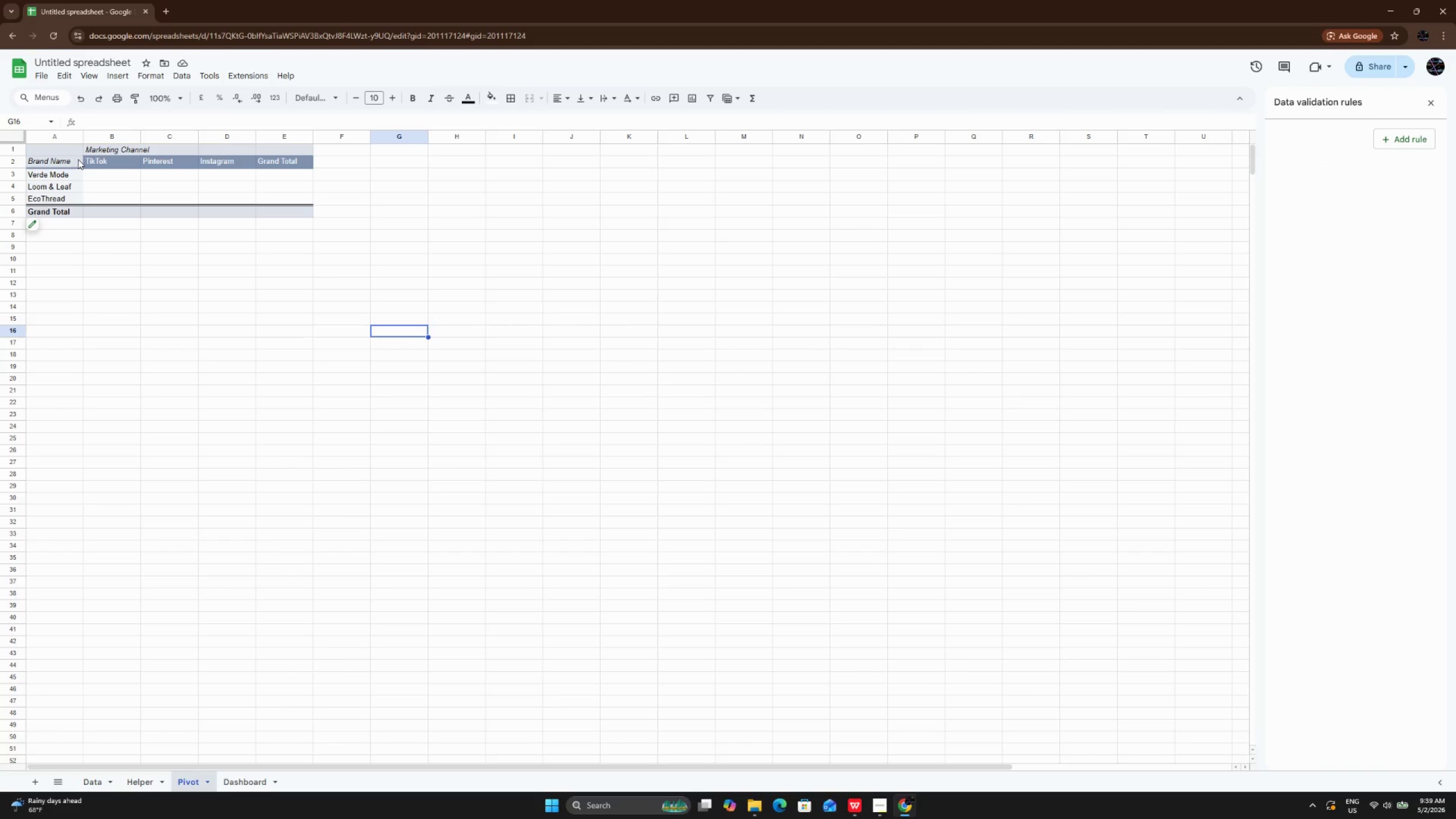 
left_click_drag(start_coordinate=[78, 159], to_coordinate=[316, 213])
 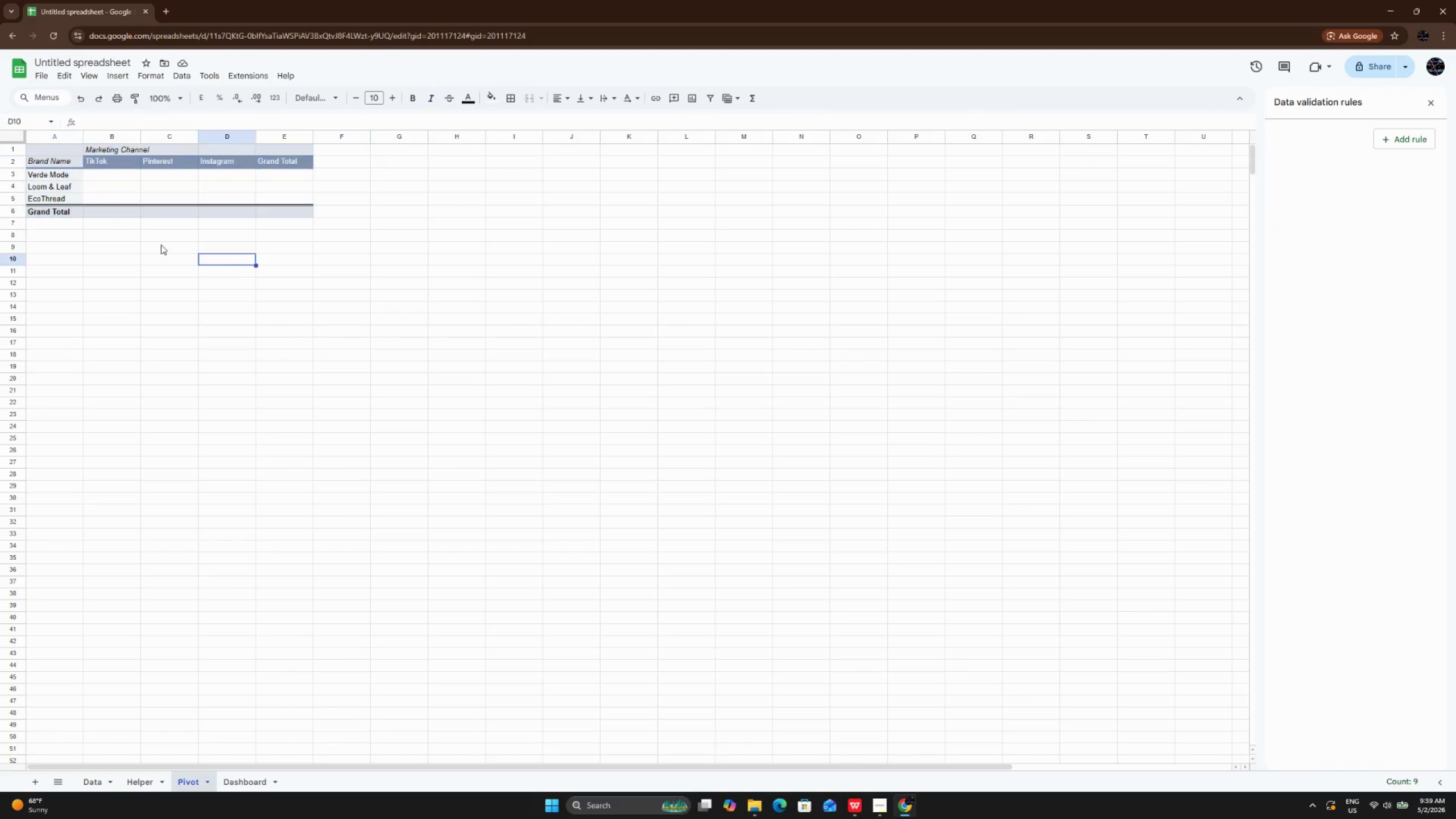 
left_click([247, 262])
 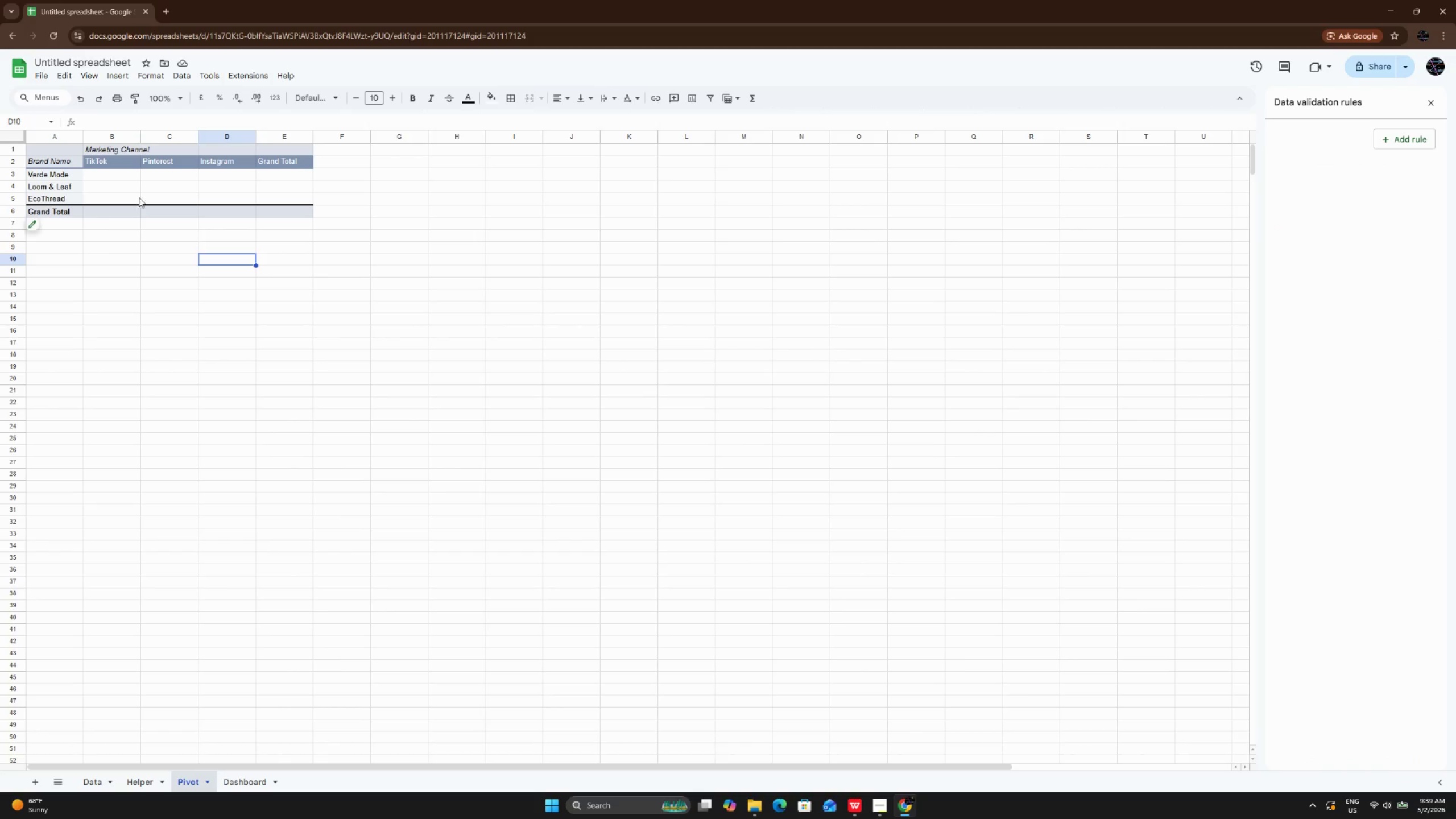 
left_click([143, 196])
 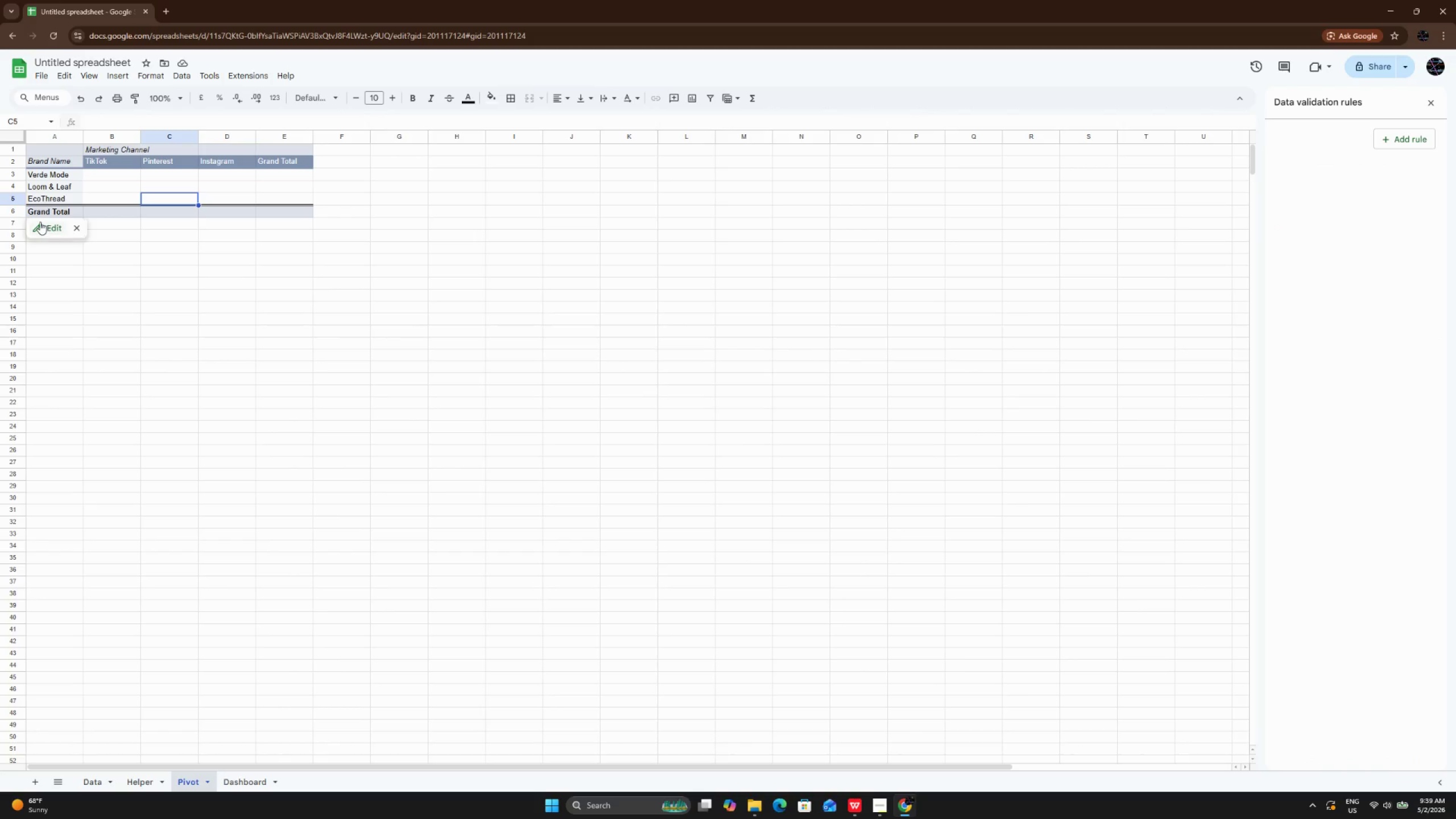 
left_click([40, 222])
 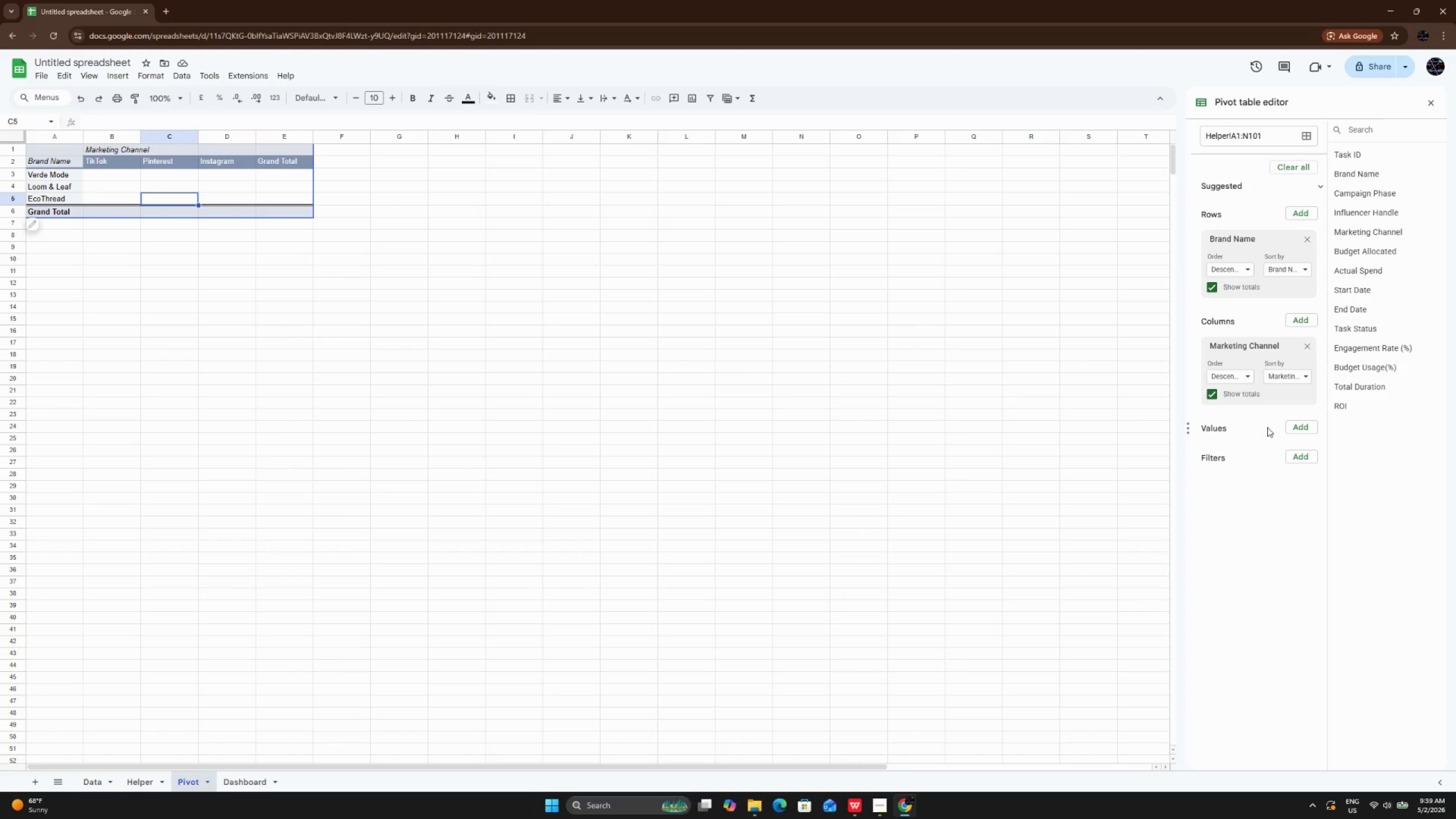 
wait(13.22)
 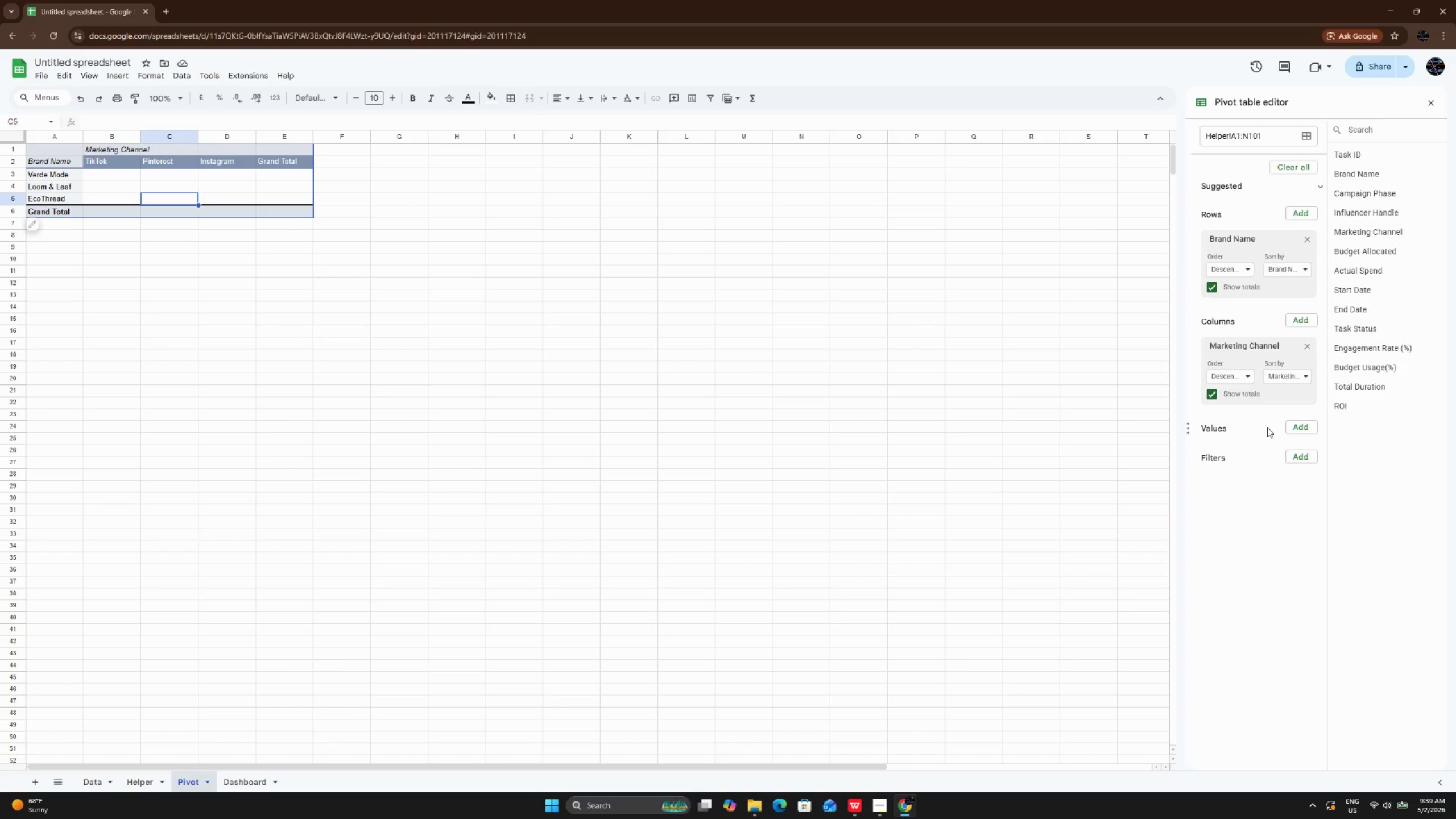 
left_click([1310, 428])
 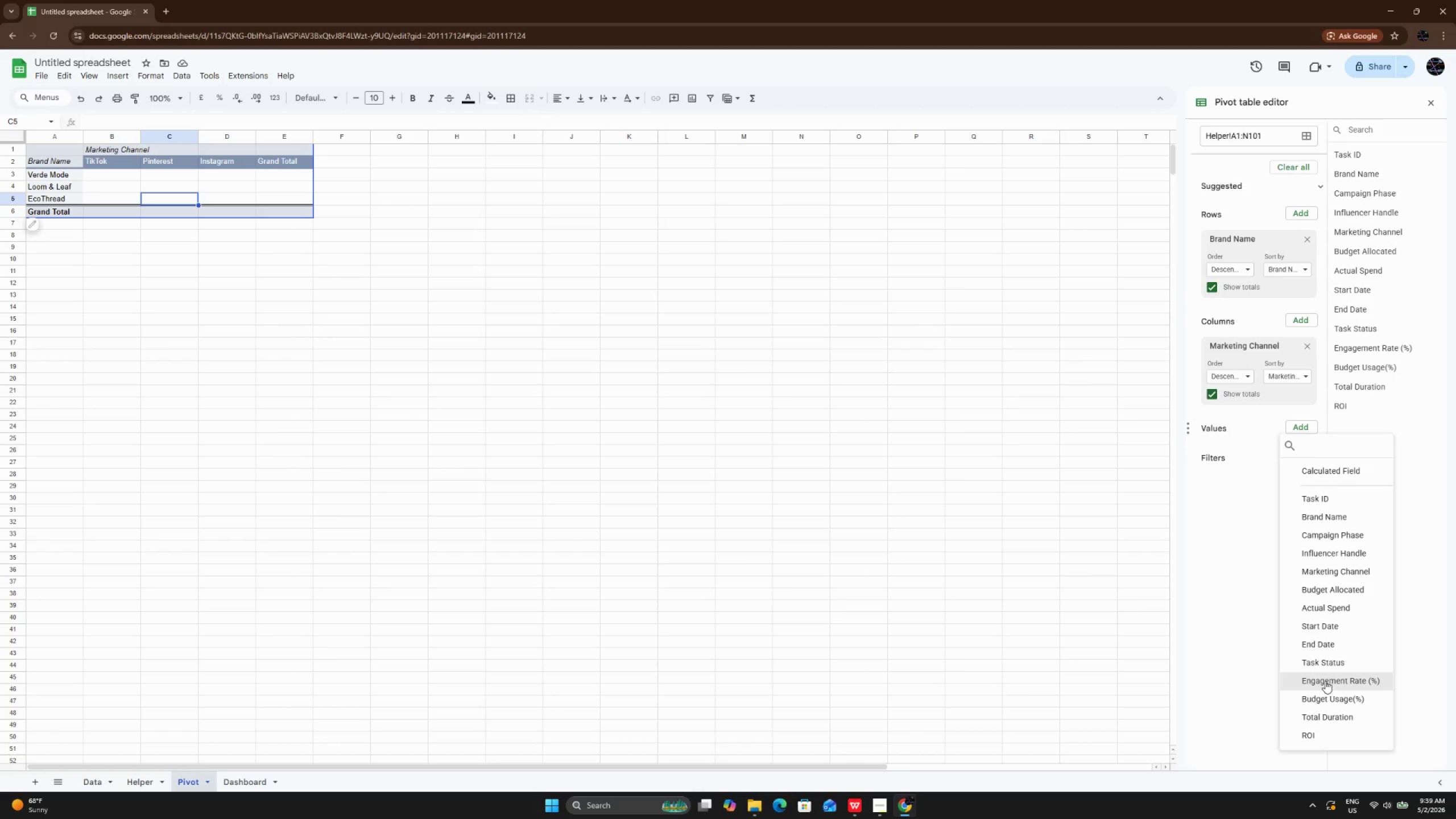 
left_click([1325, 681])
 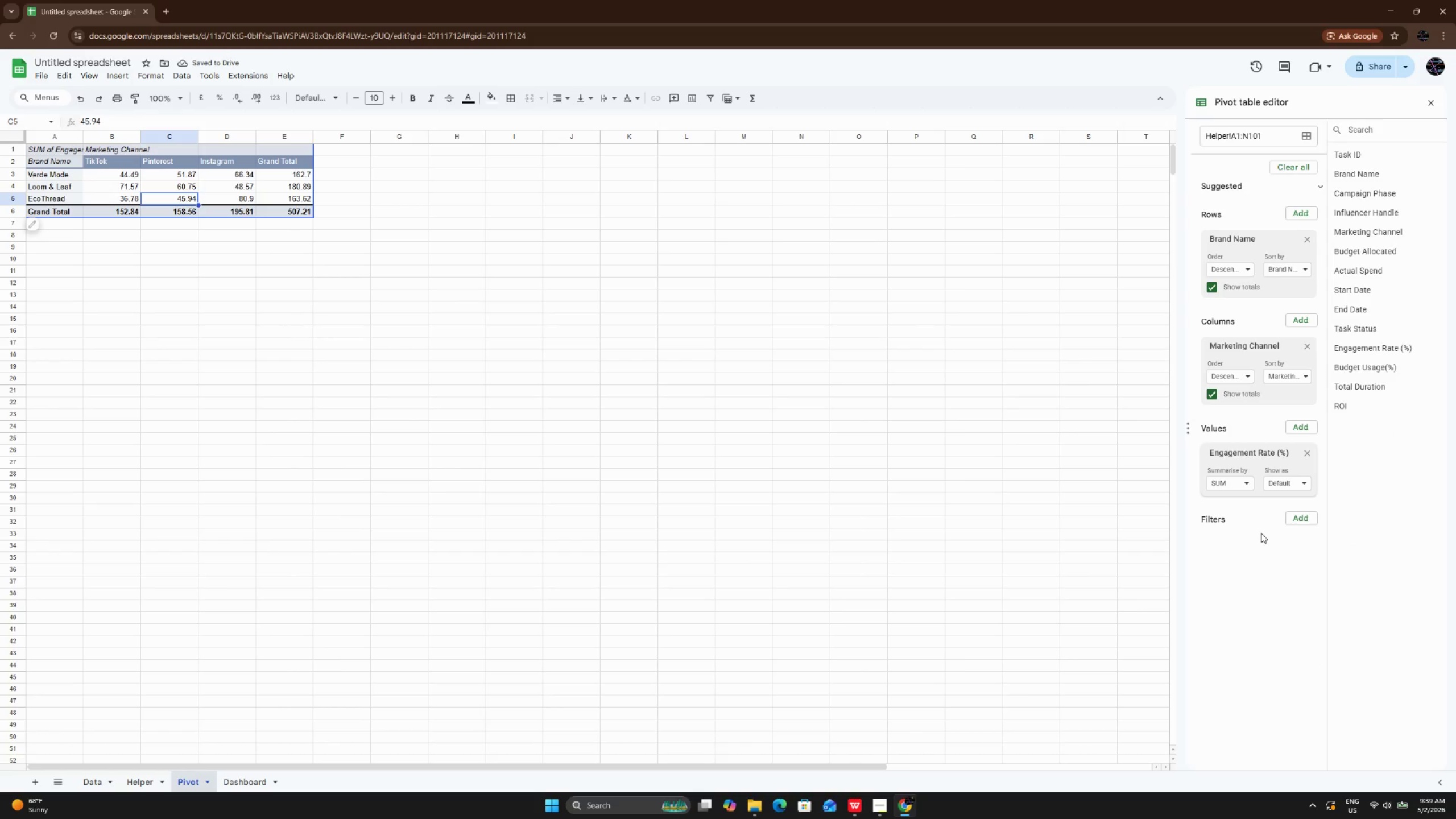 
wait(5.75)
 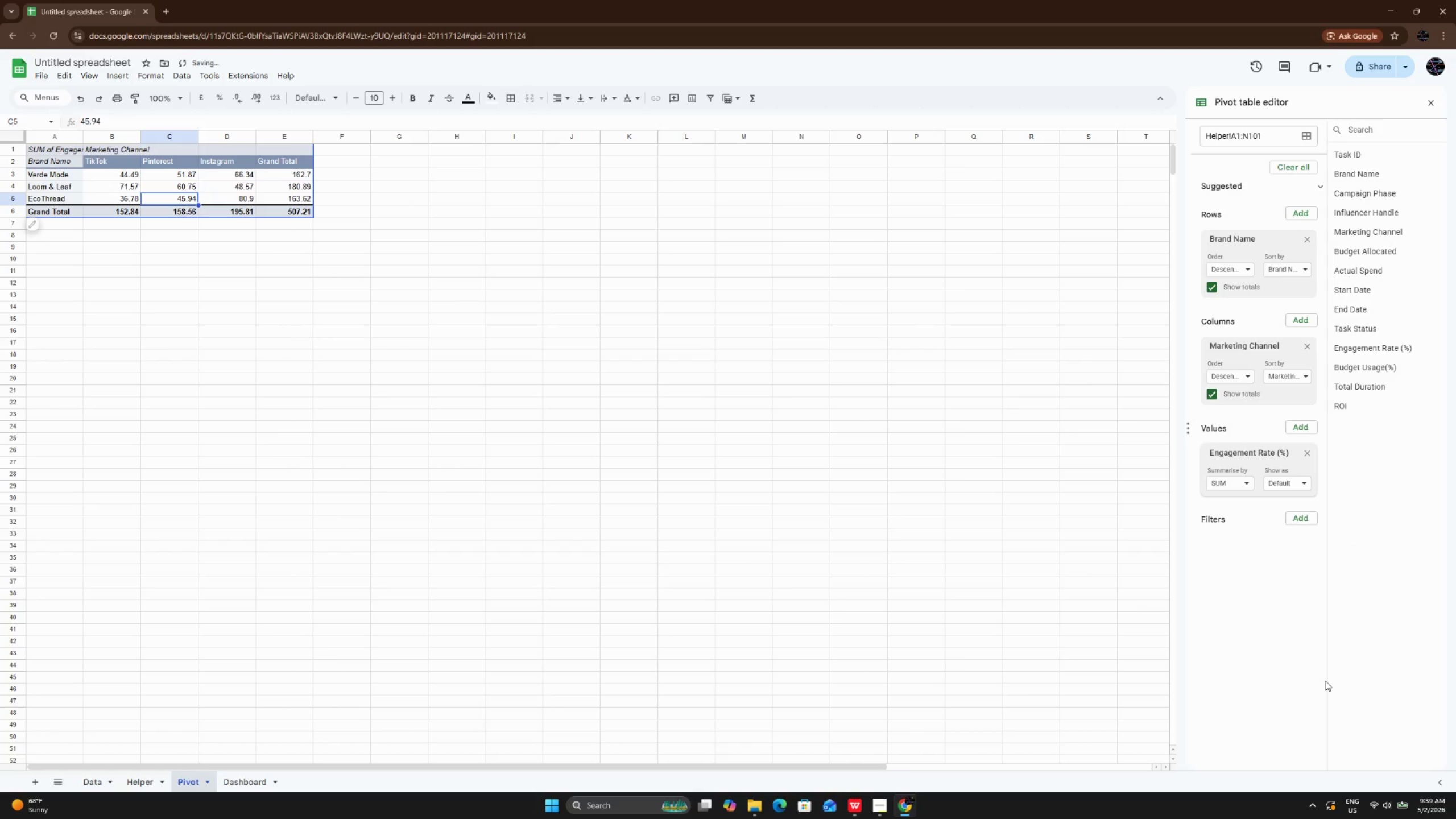 
left_click([1226, 485])
 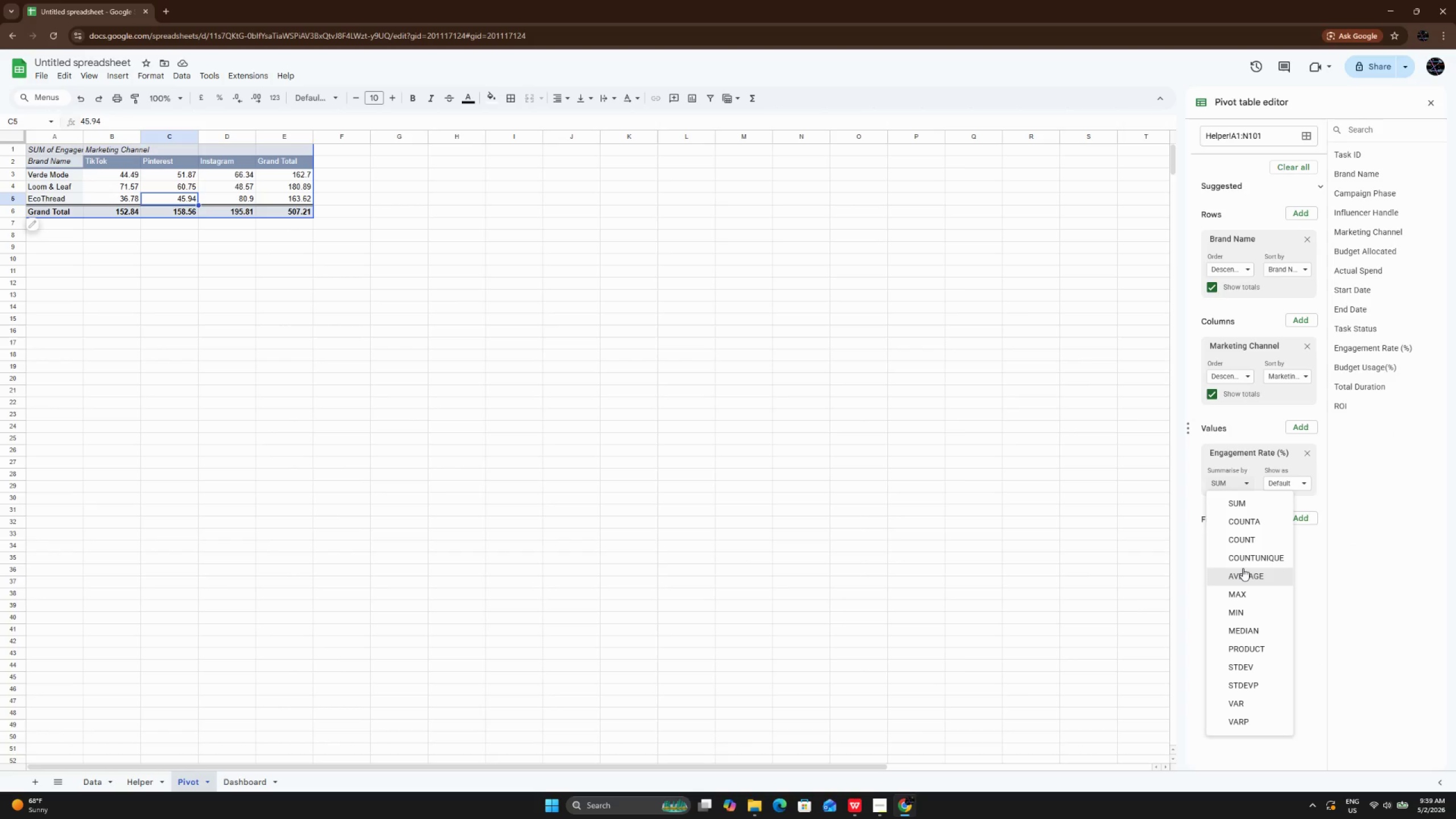 
left_click([1243, 568])
 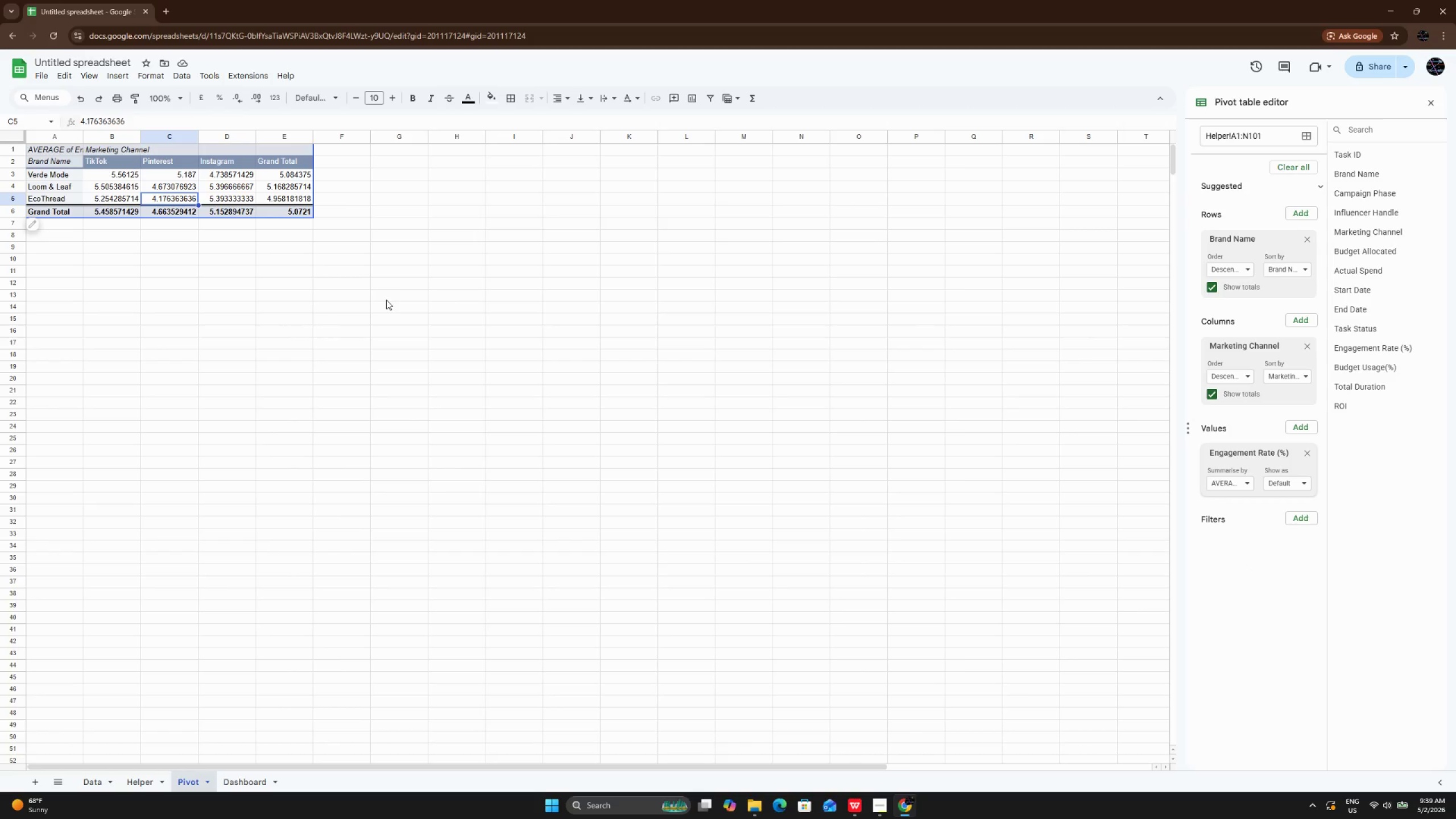 
wait(14.19)
 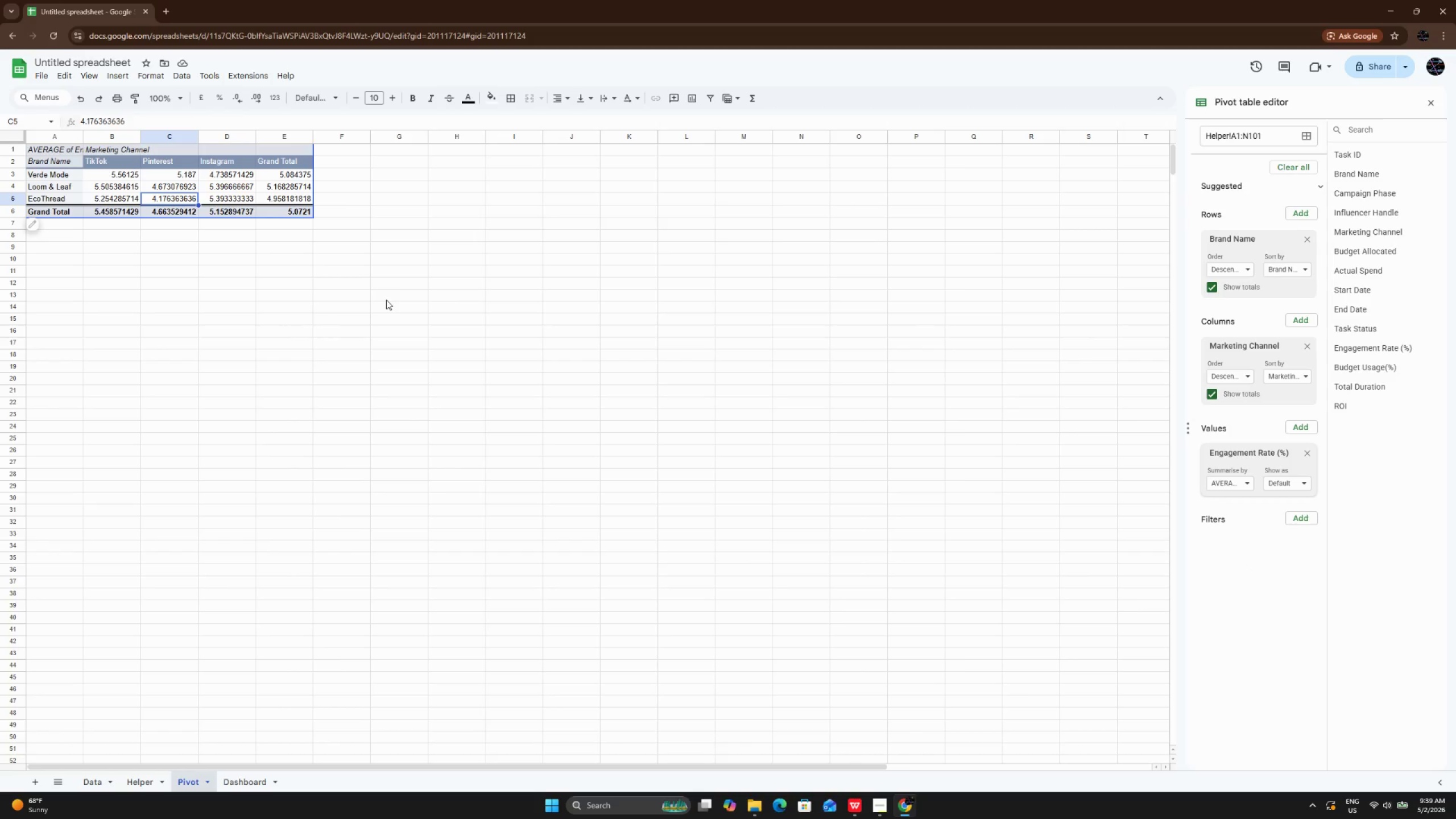 
double_click([82, 138])
 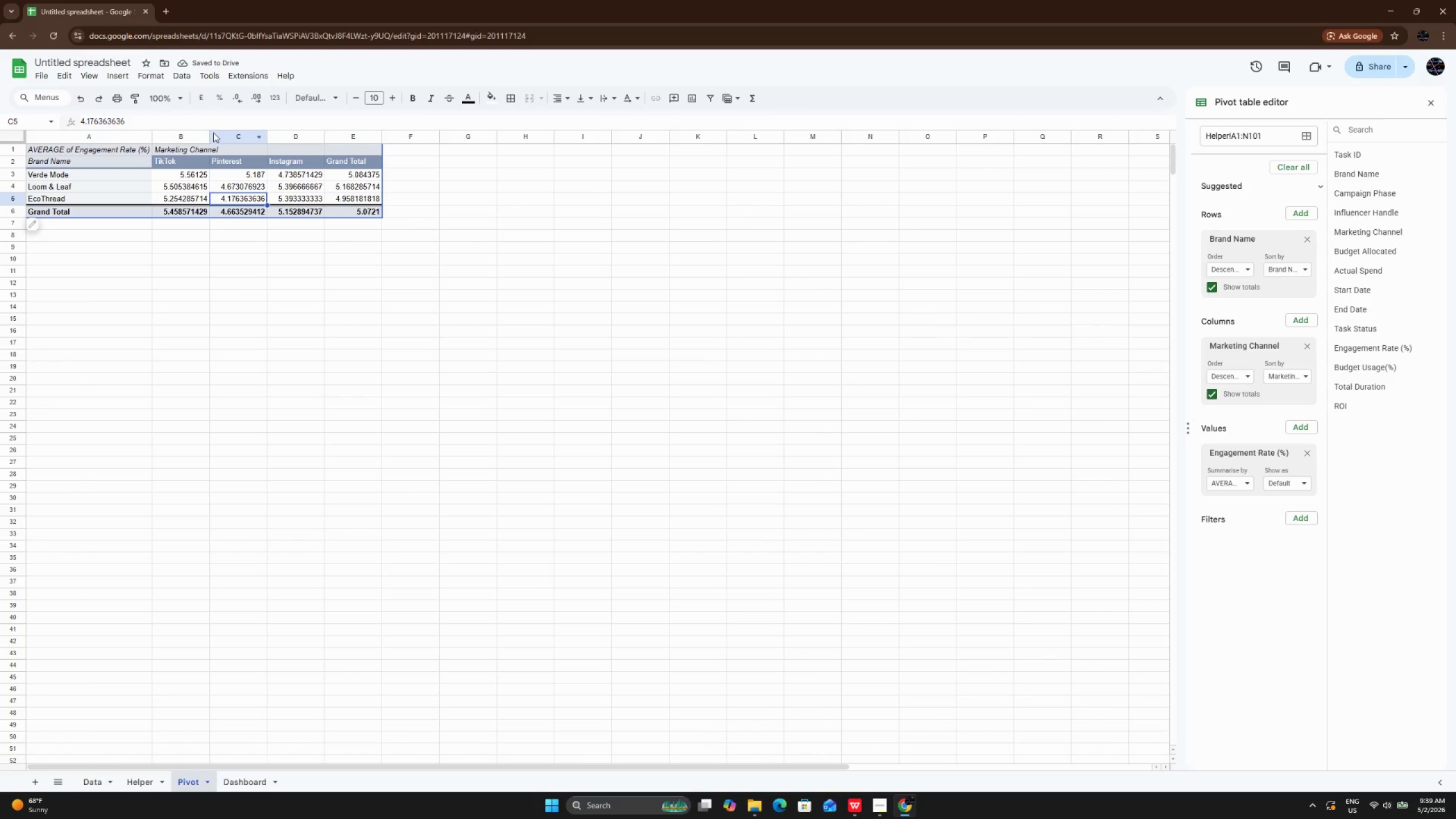 
double_click([210, 135])
 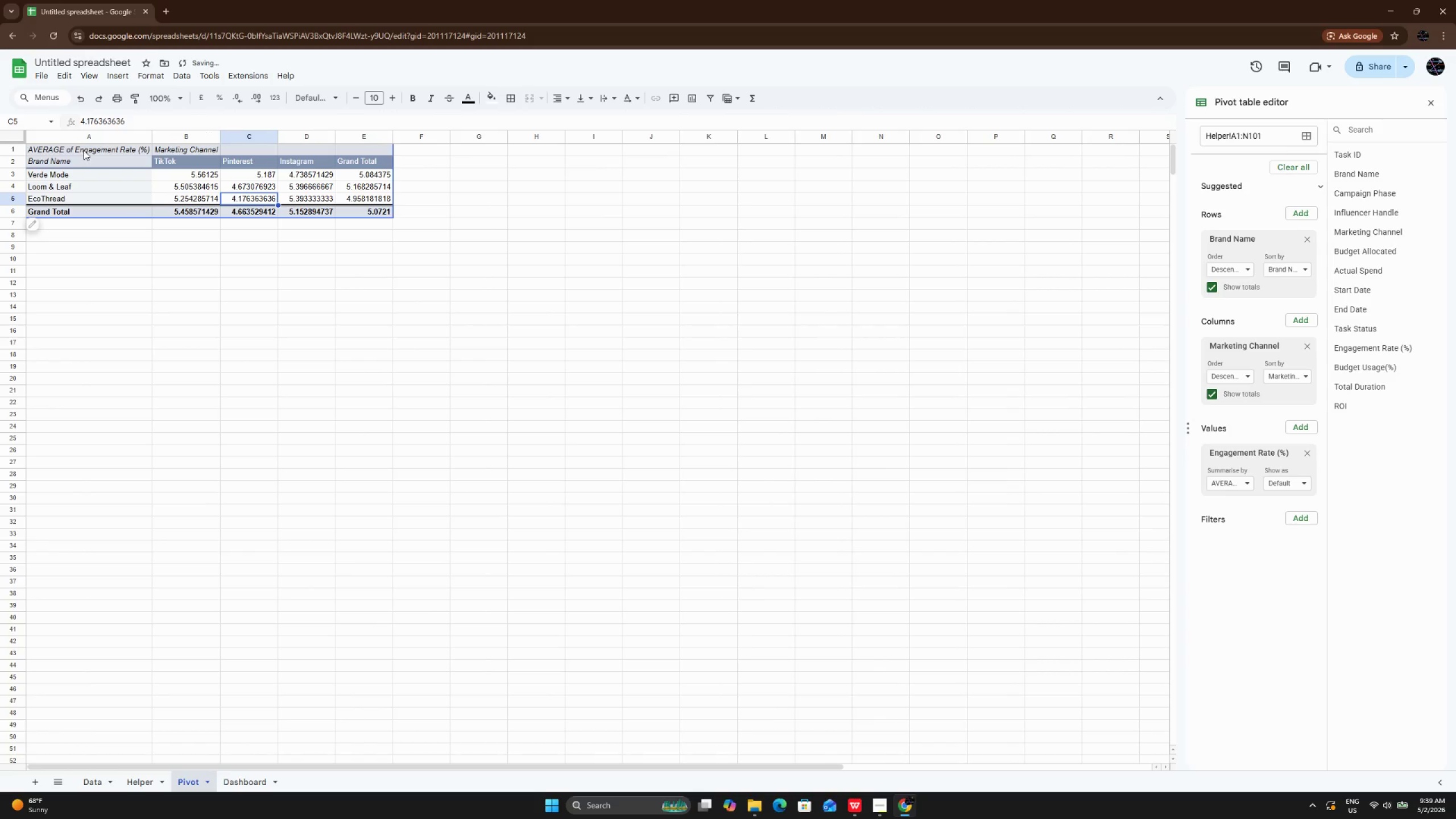 
left_click_drag(start_coordinate=[84, 150], to_coordinate=[360, 210])
 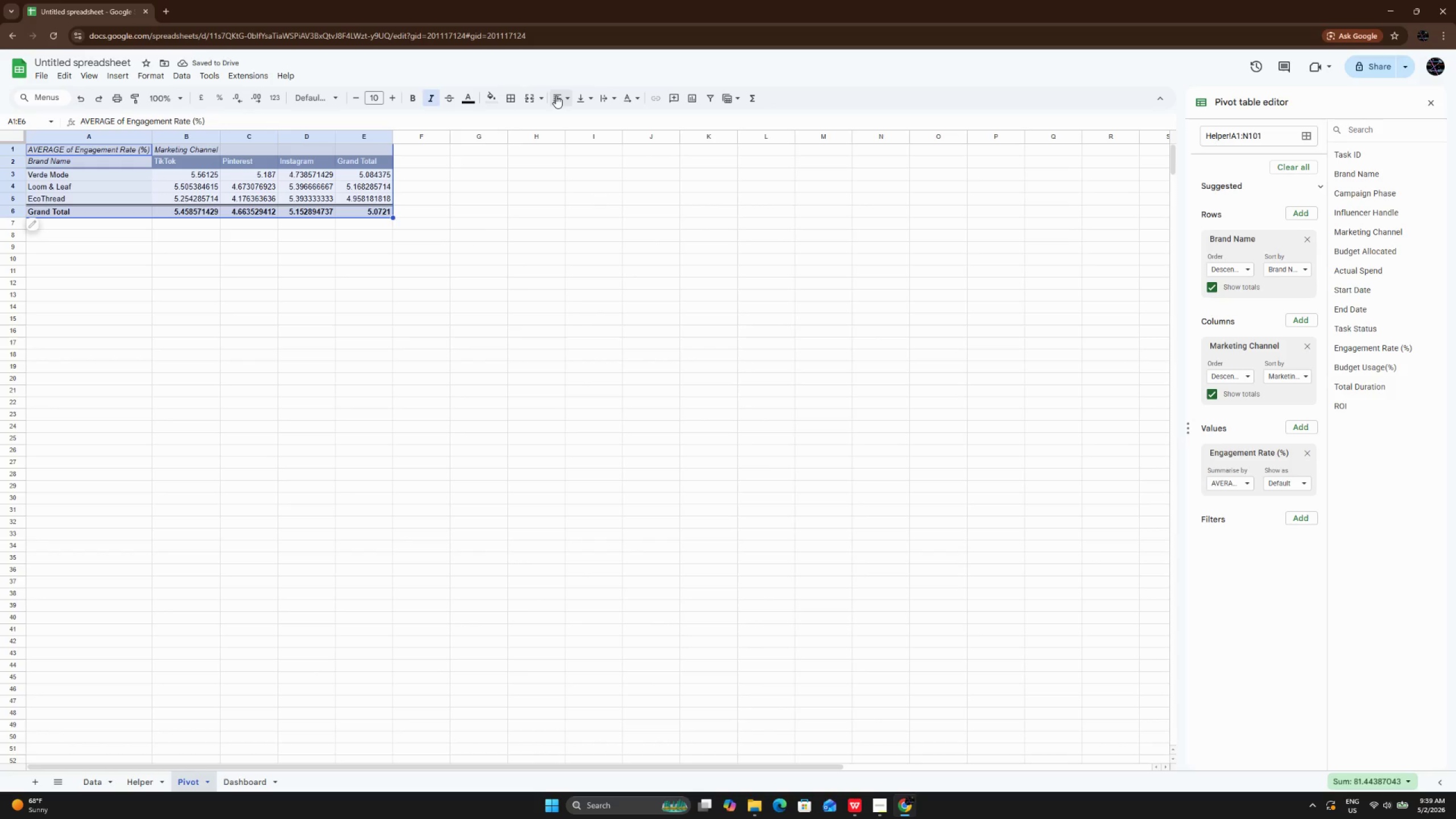 
left_click([557, 96])
 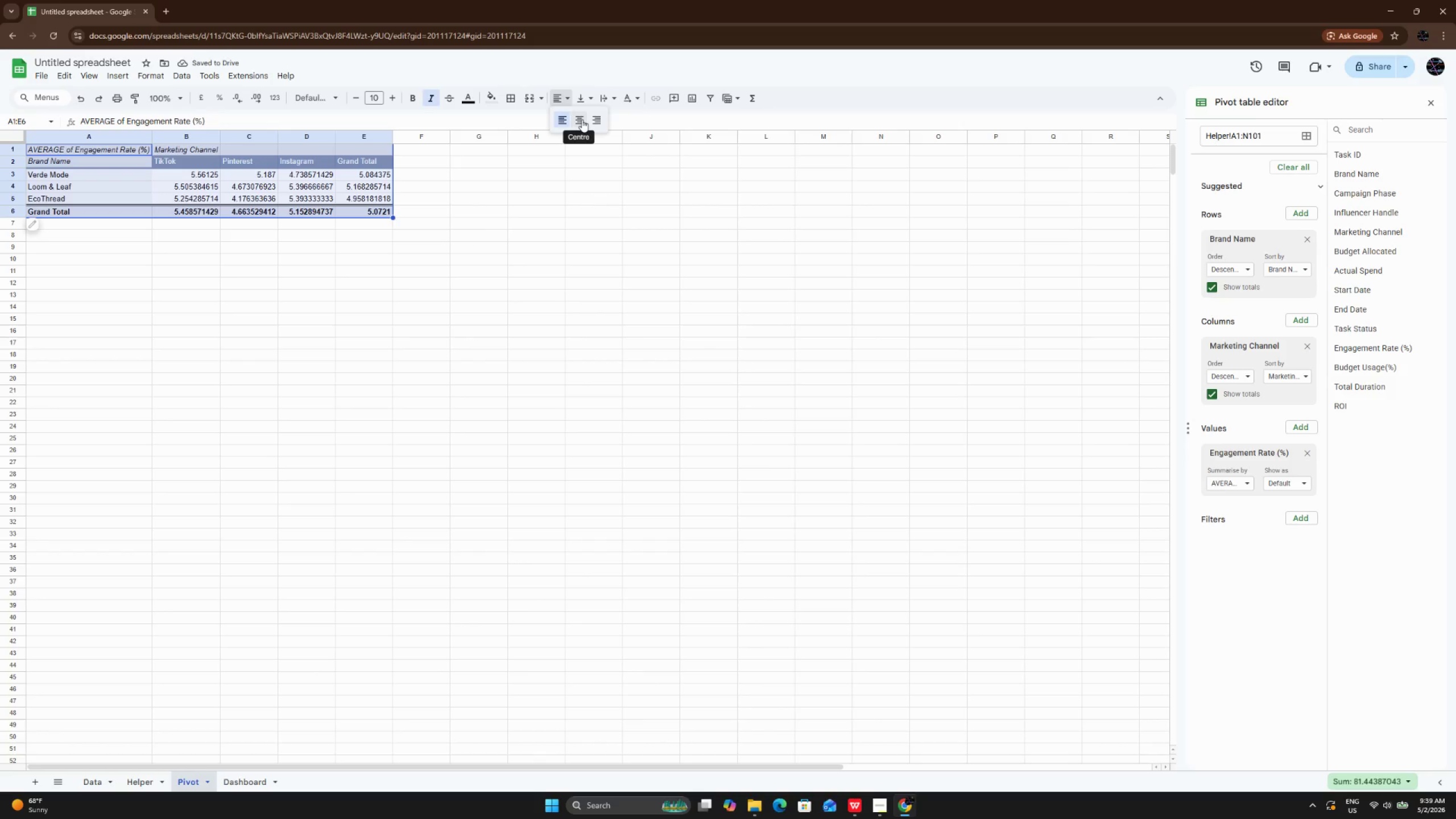 
left_click([582, 119])
 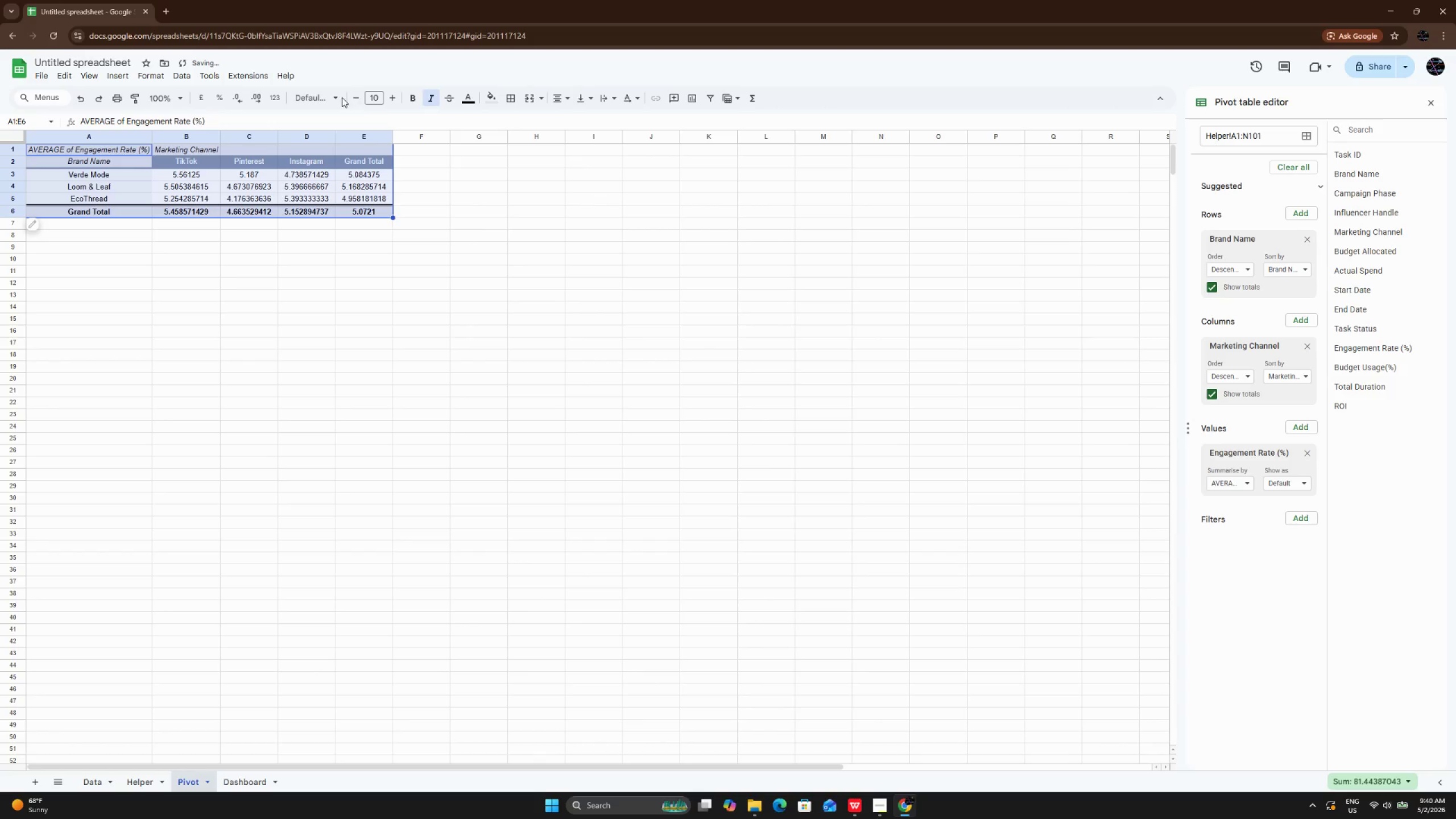 
left_click([319, 97])
 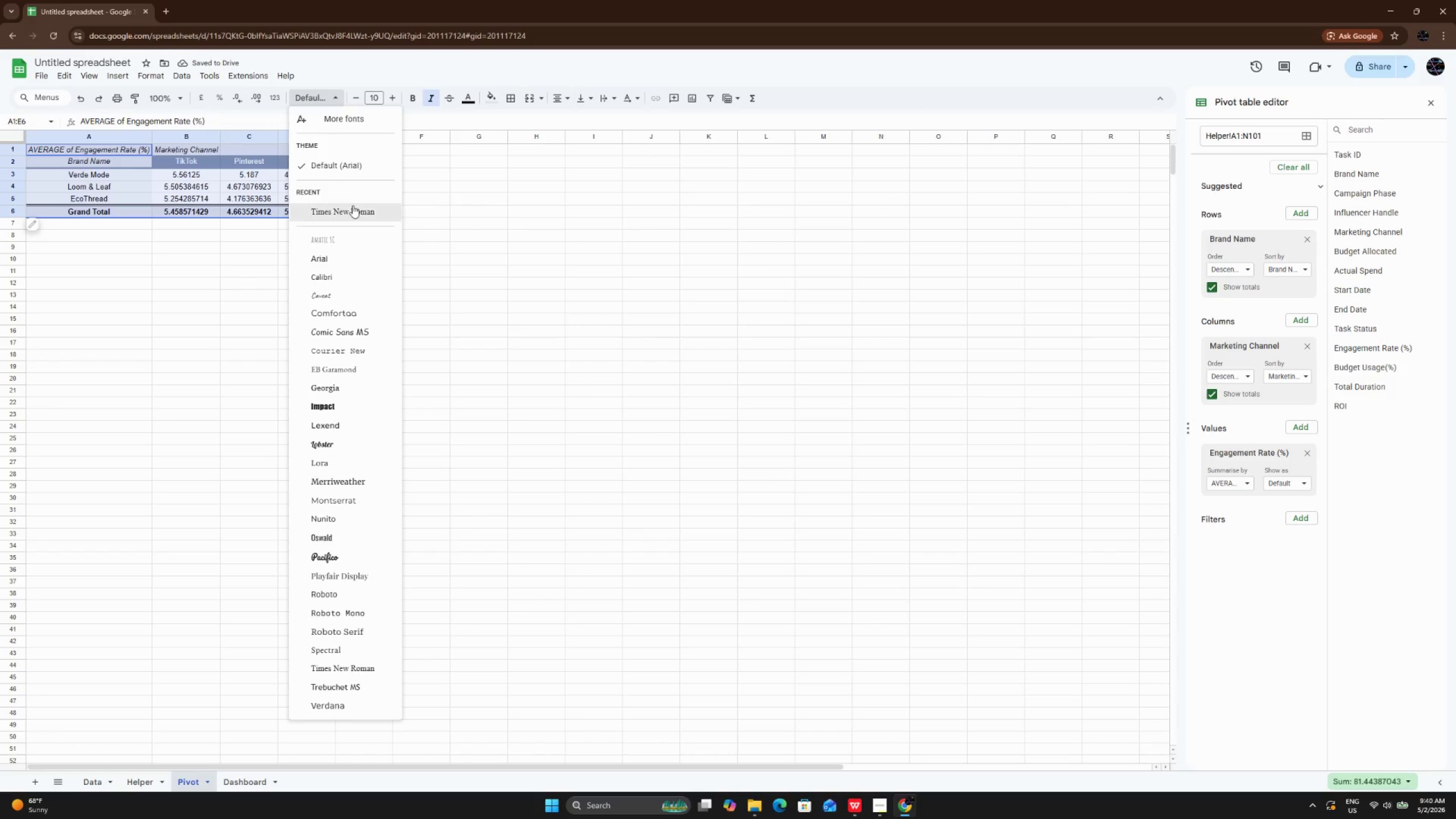 
left_click([353, 205])
 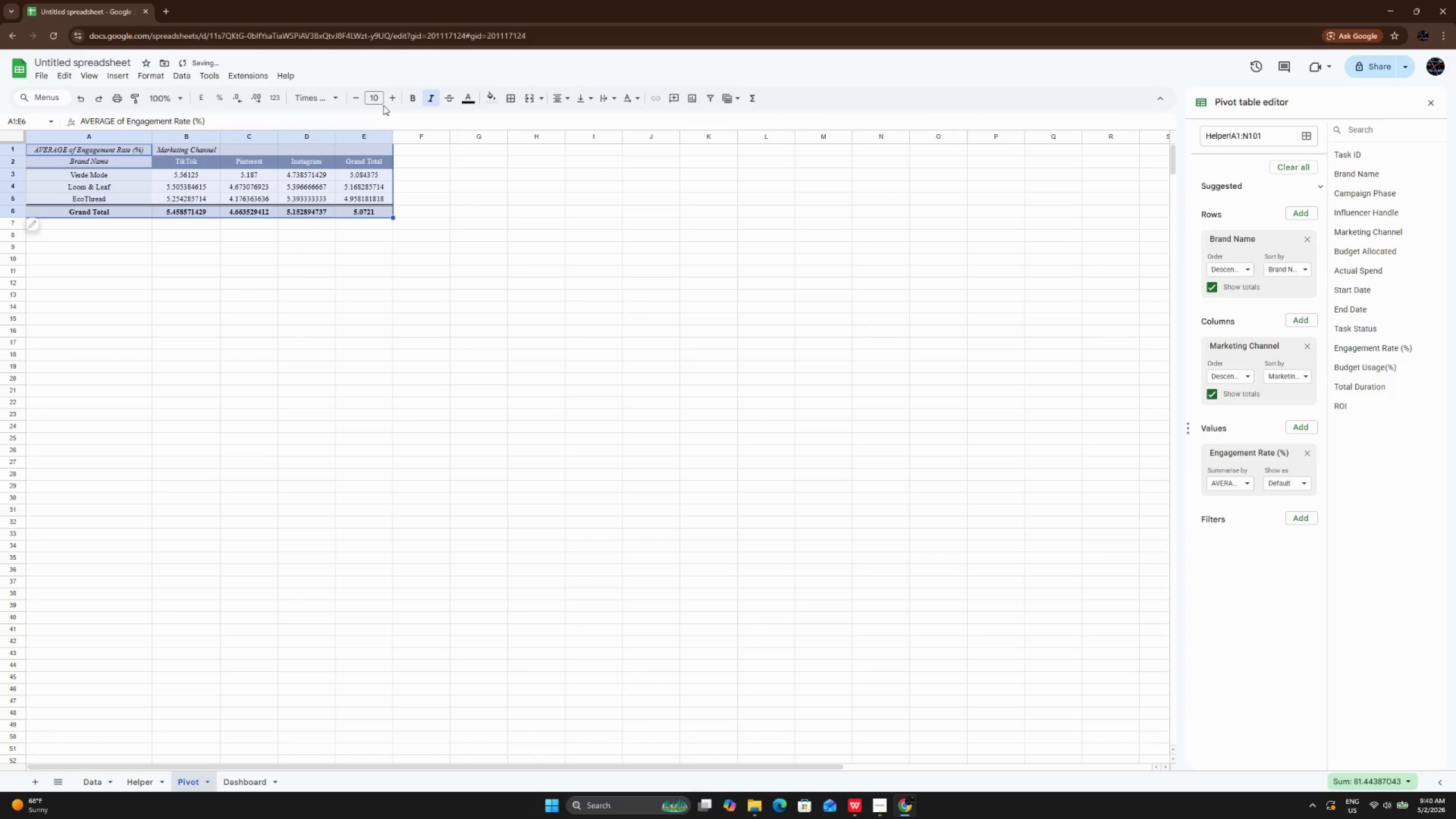 
left_click([395, 97])
 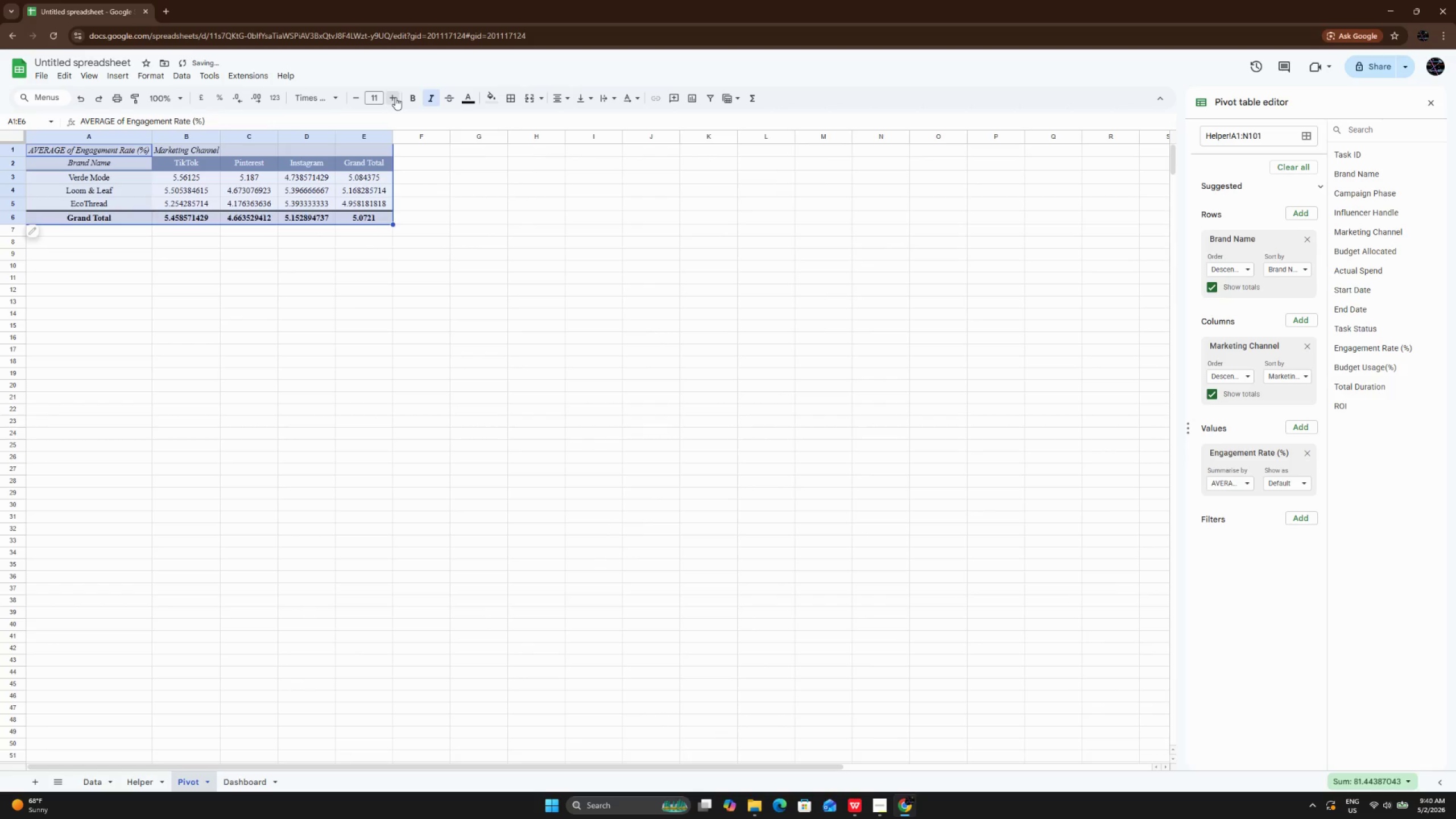 
left_click([395, 97])
 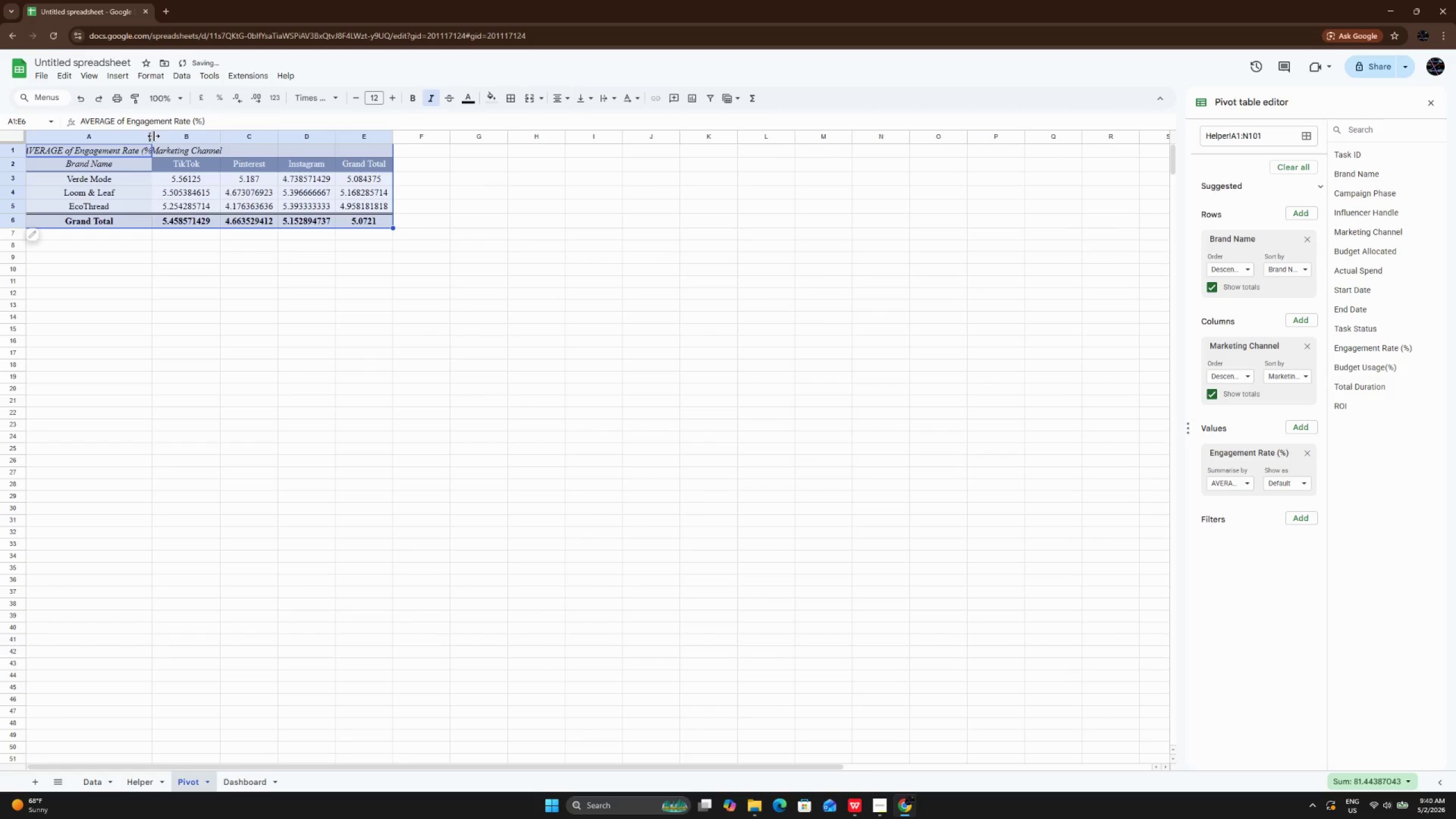 
double_click([154, 136])
 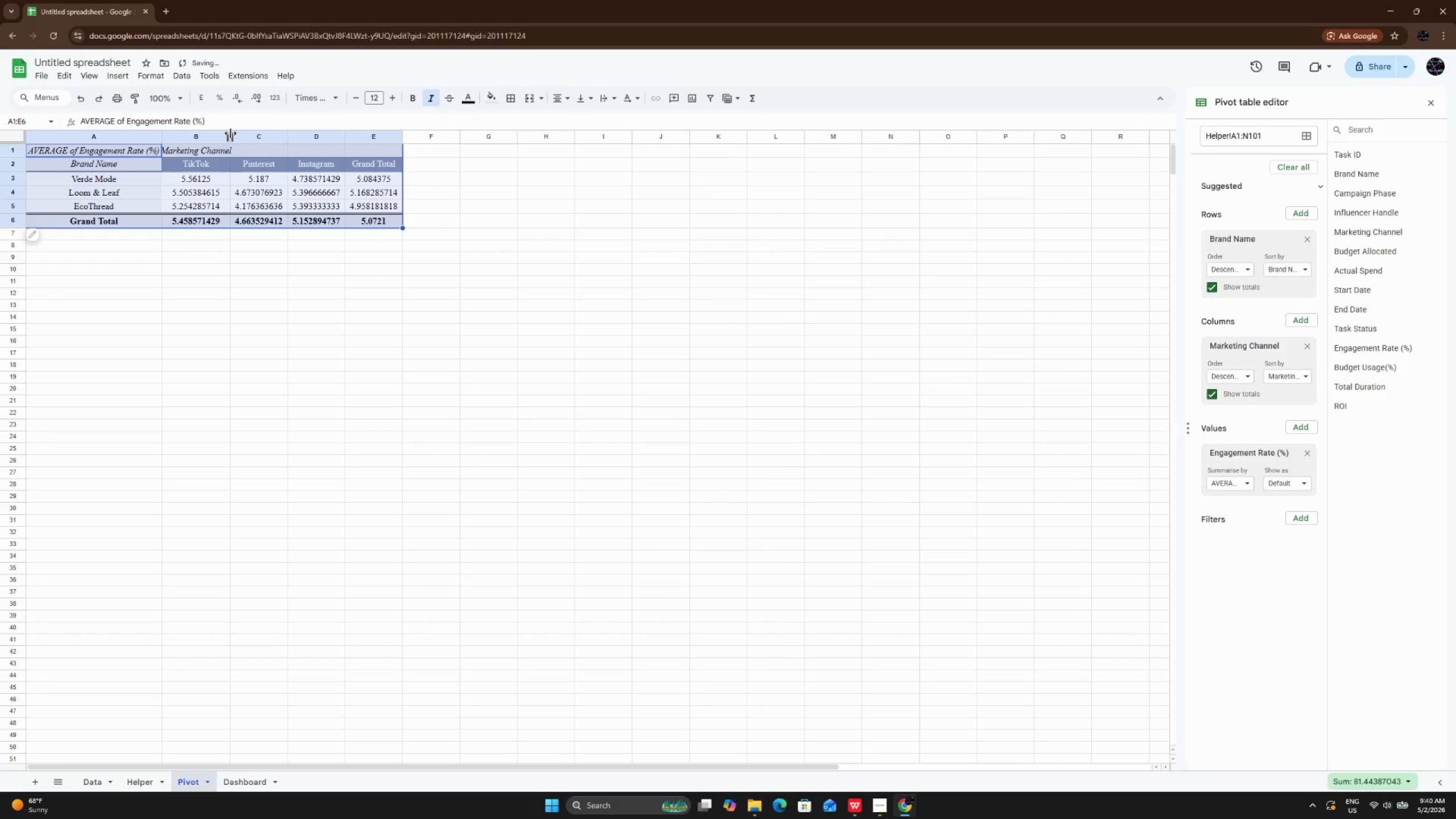 
double_click([230, 133])
 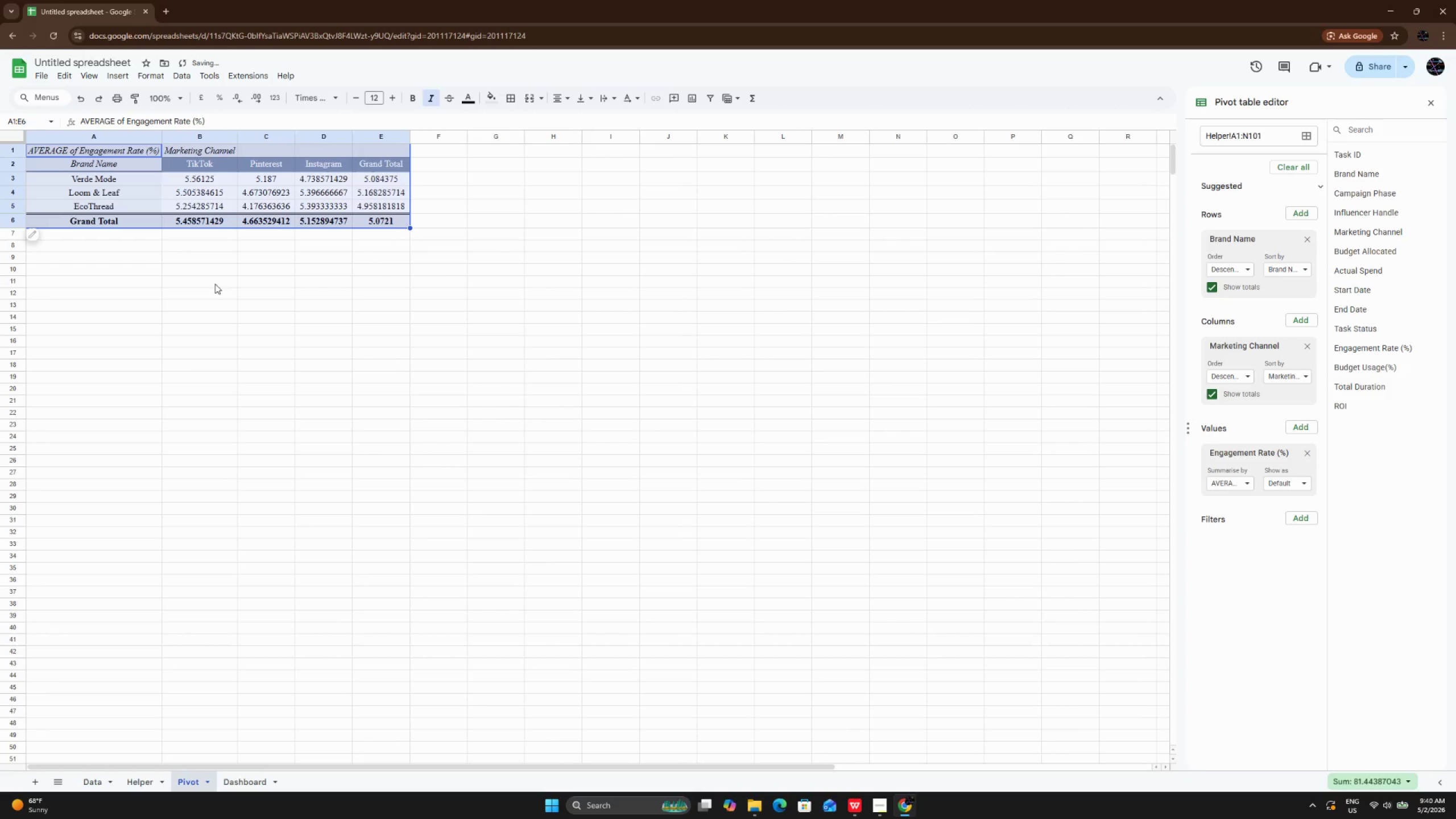 
left_click([203, 304])
 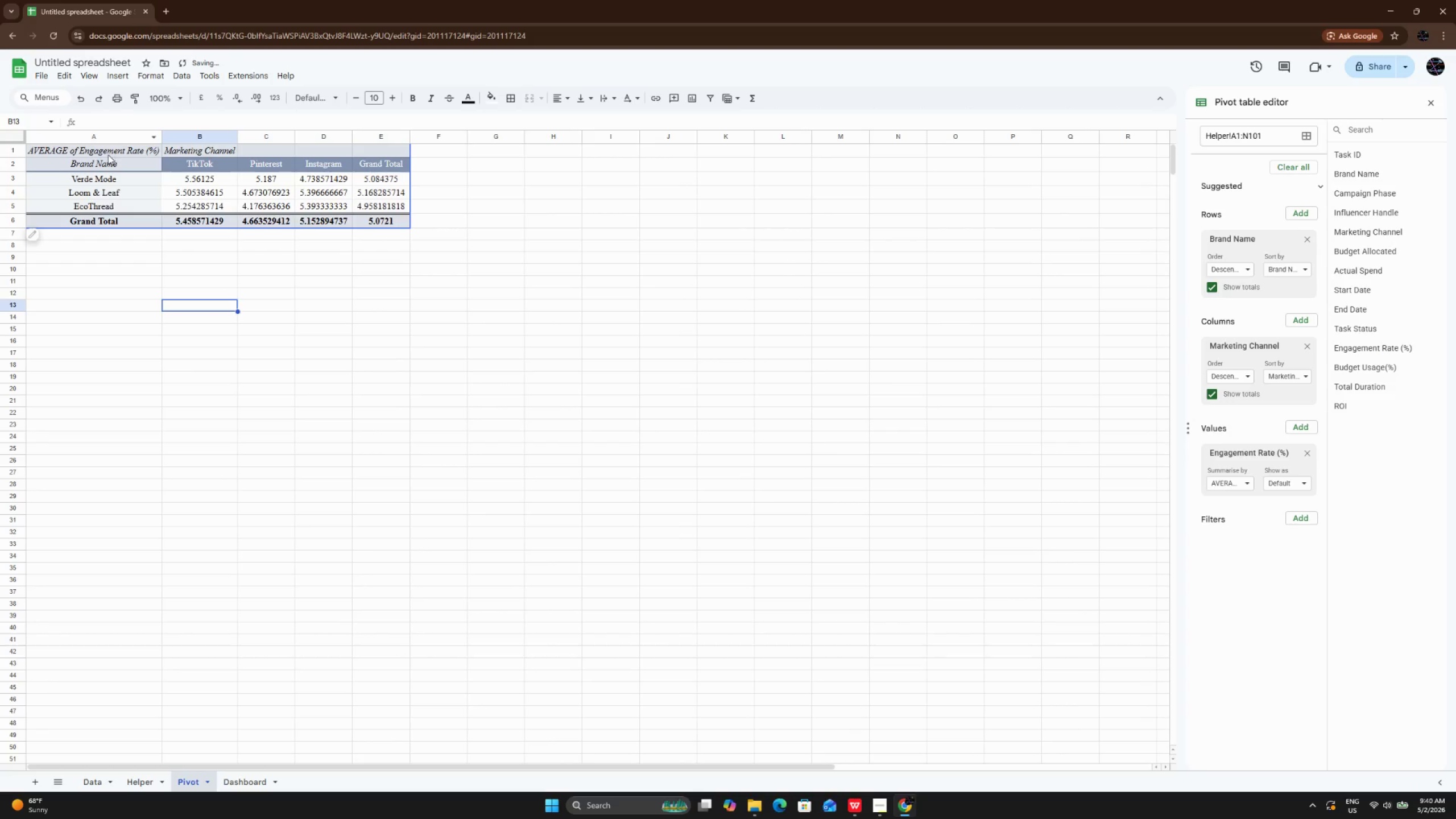 
left_click_drag(start_coordinate=[108, 155], to_coordinate=[369, 218])
 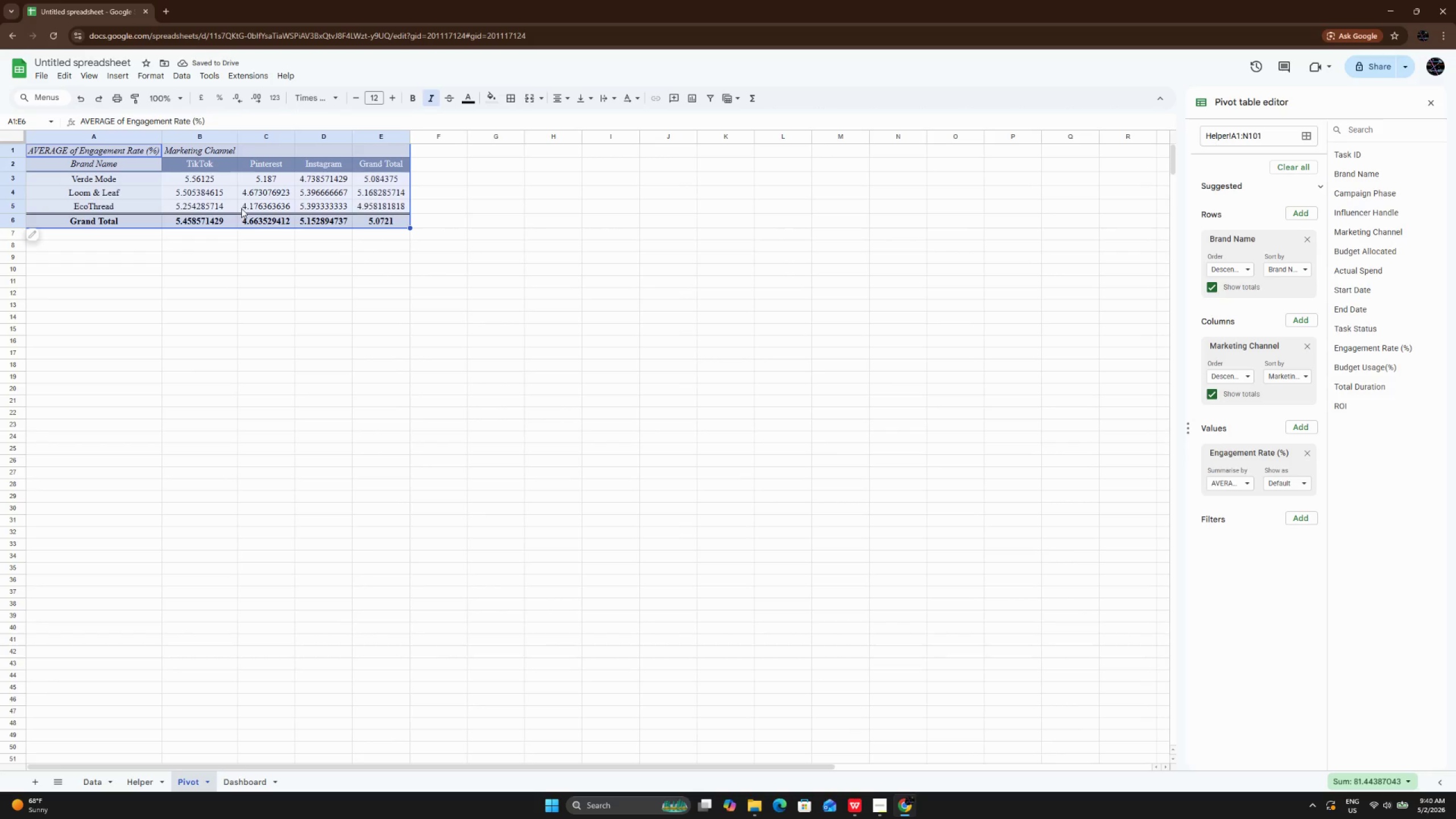 
left_click([241, 208])
 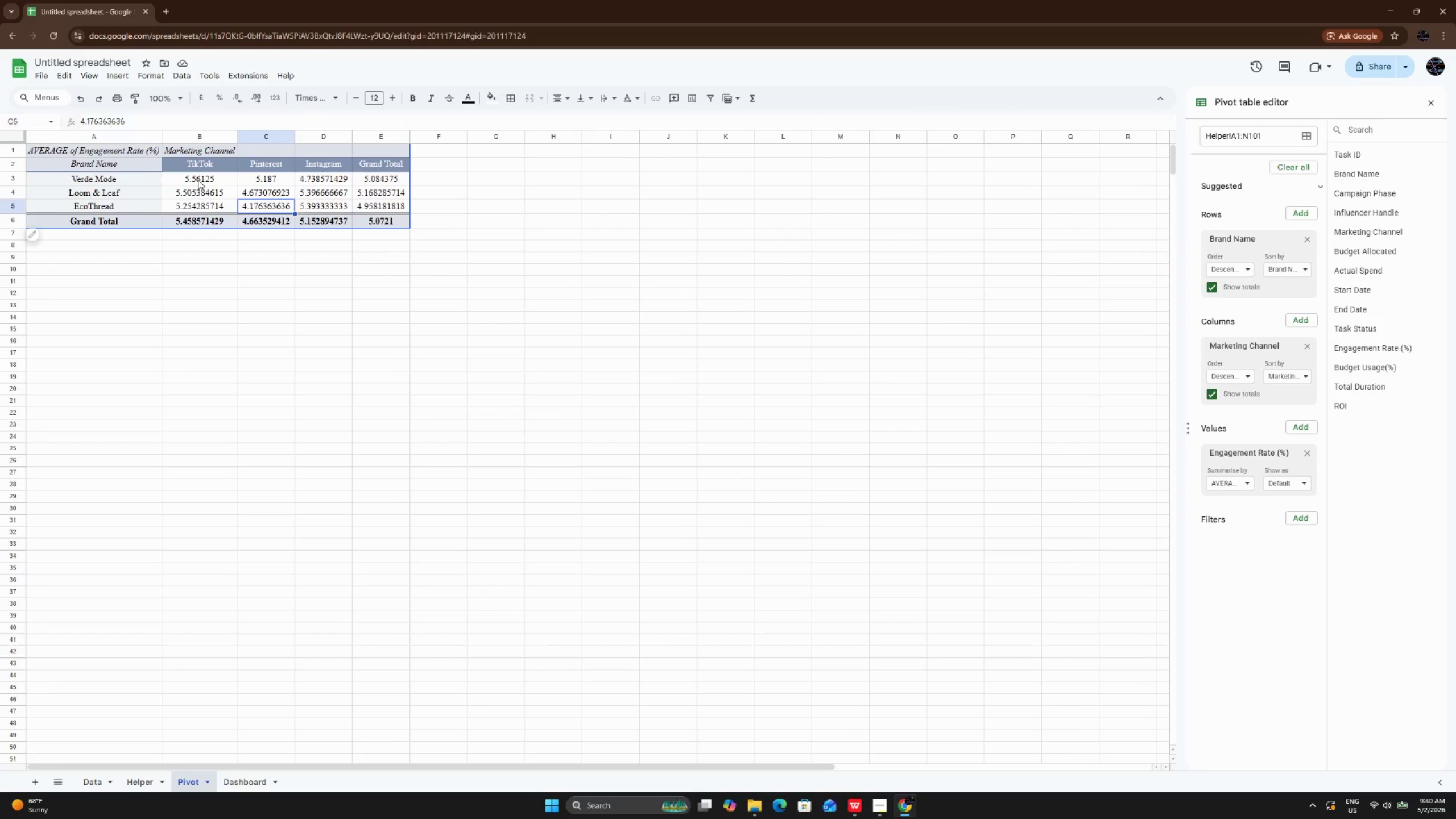 
left_click_drag(start_coordinate=[198, 180], to_coordinate=[393, 222])
 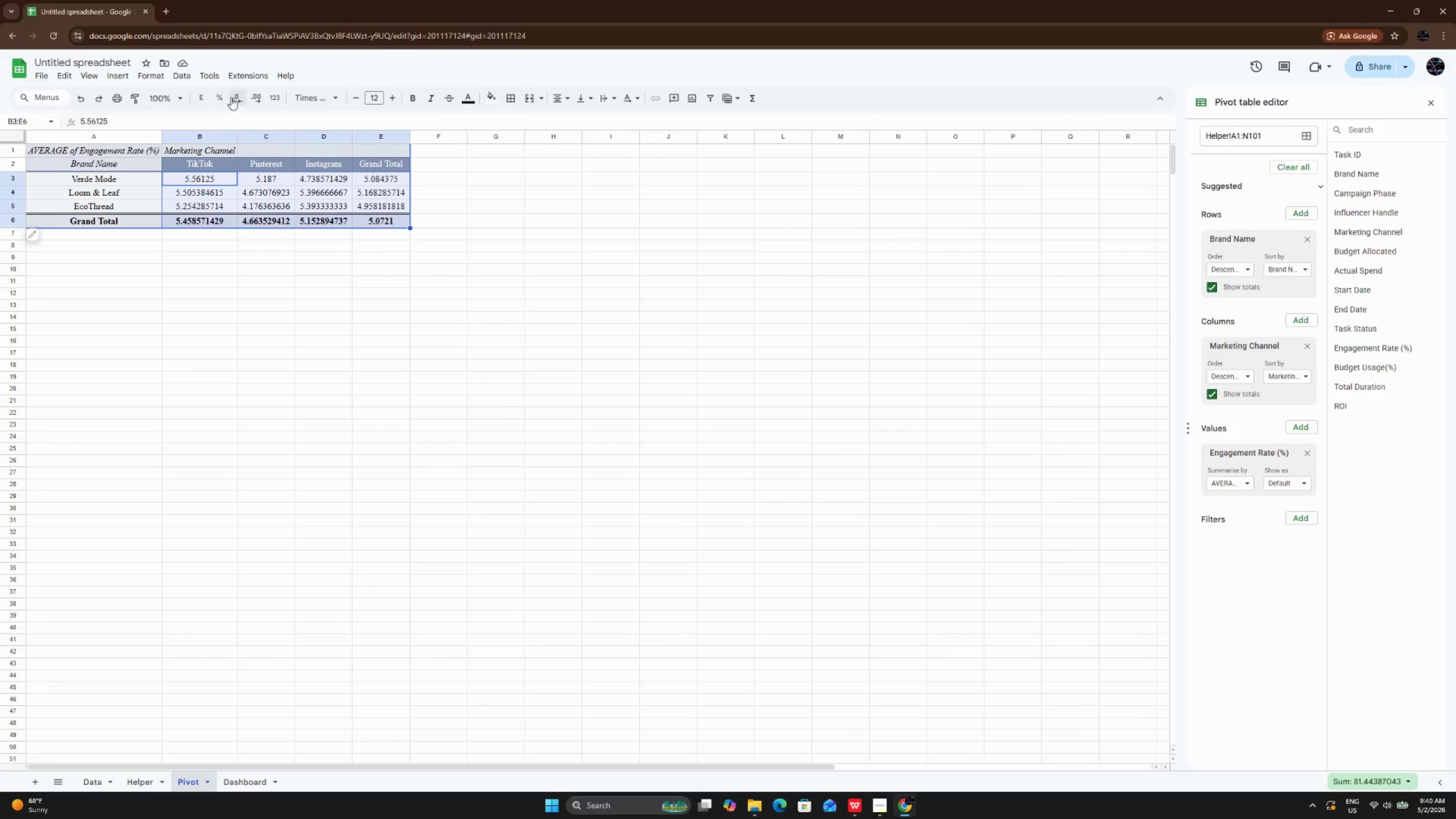 
left_click([231, 97])
 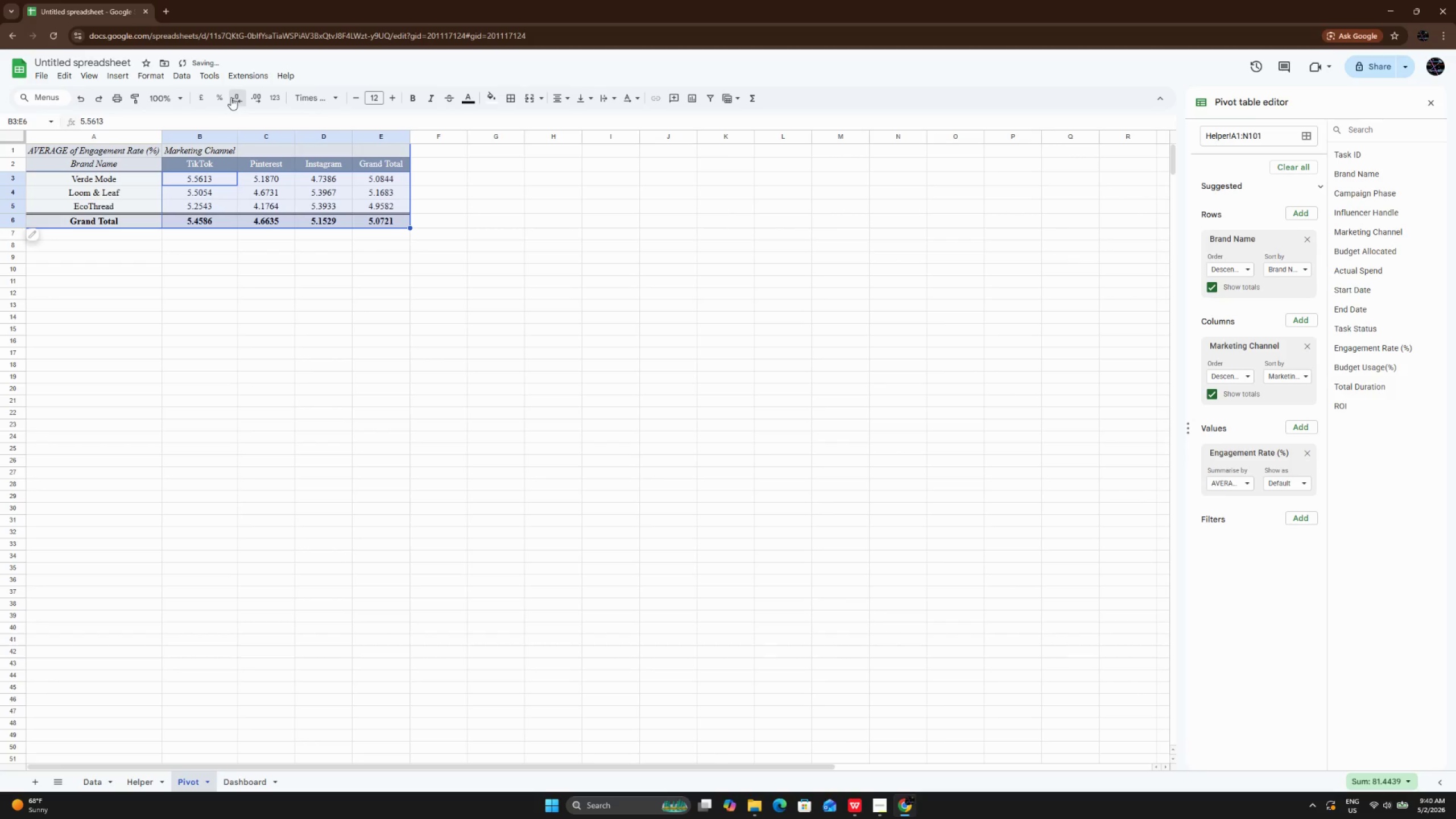 
left_click([231, 97])
 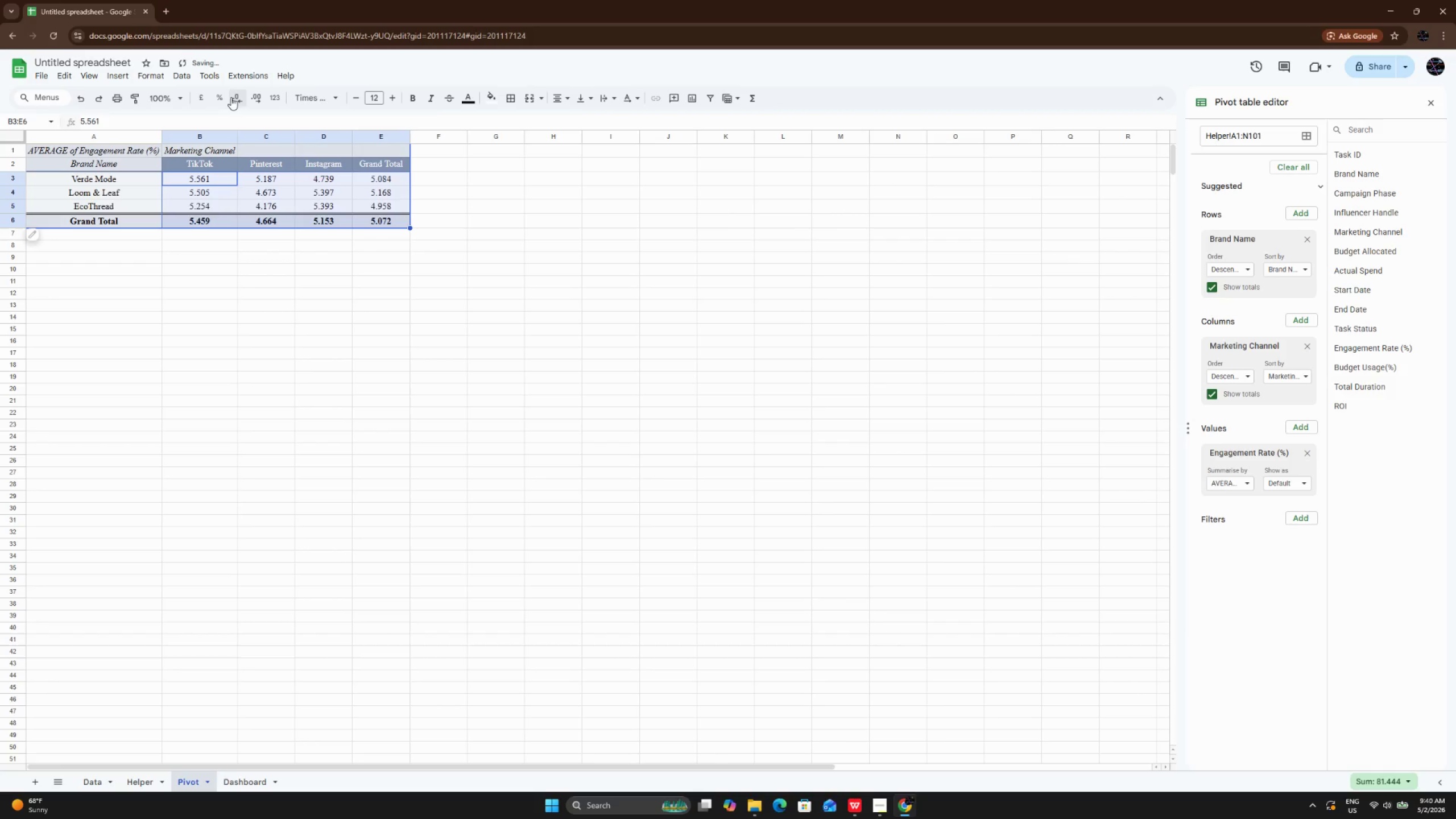 
left_click([231, 97])
 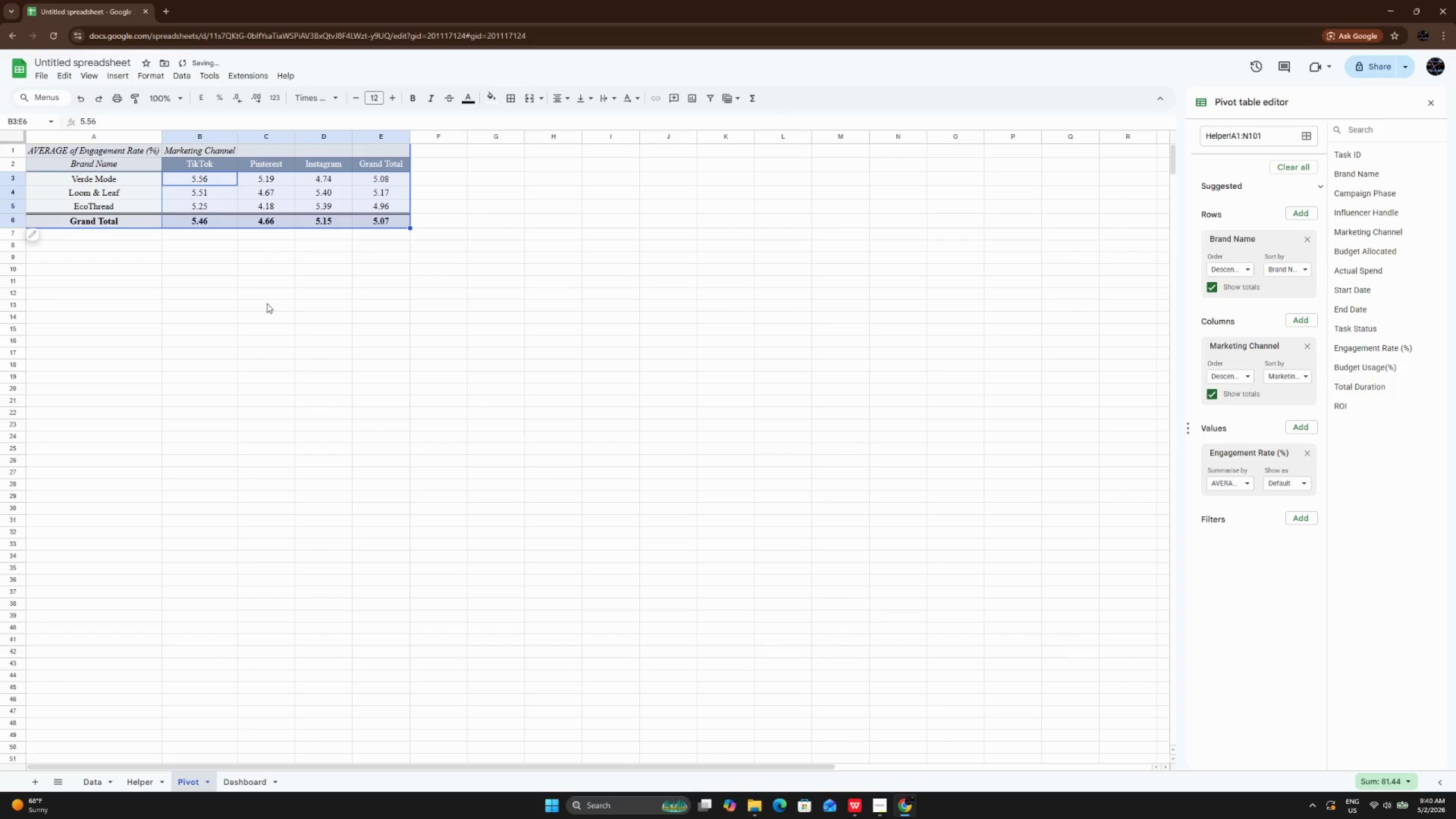 
left_click([274, 318])
 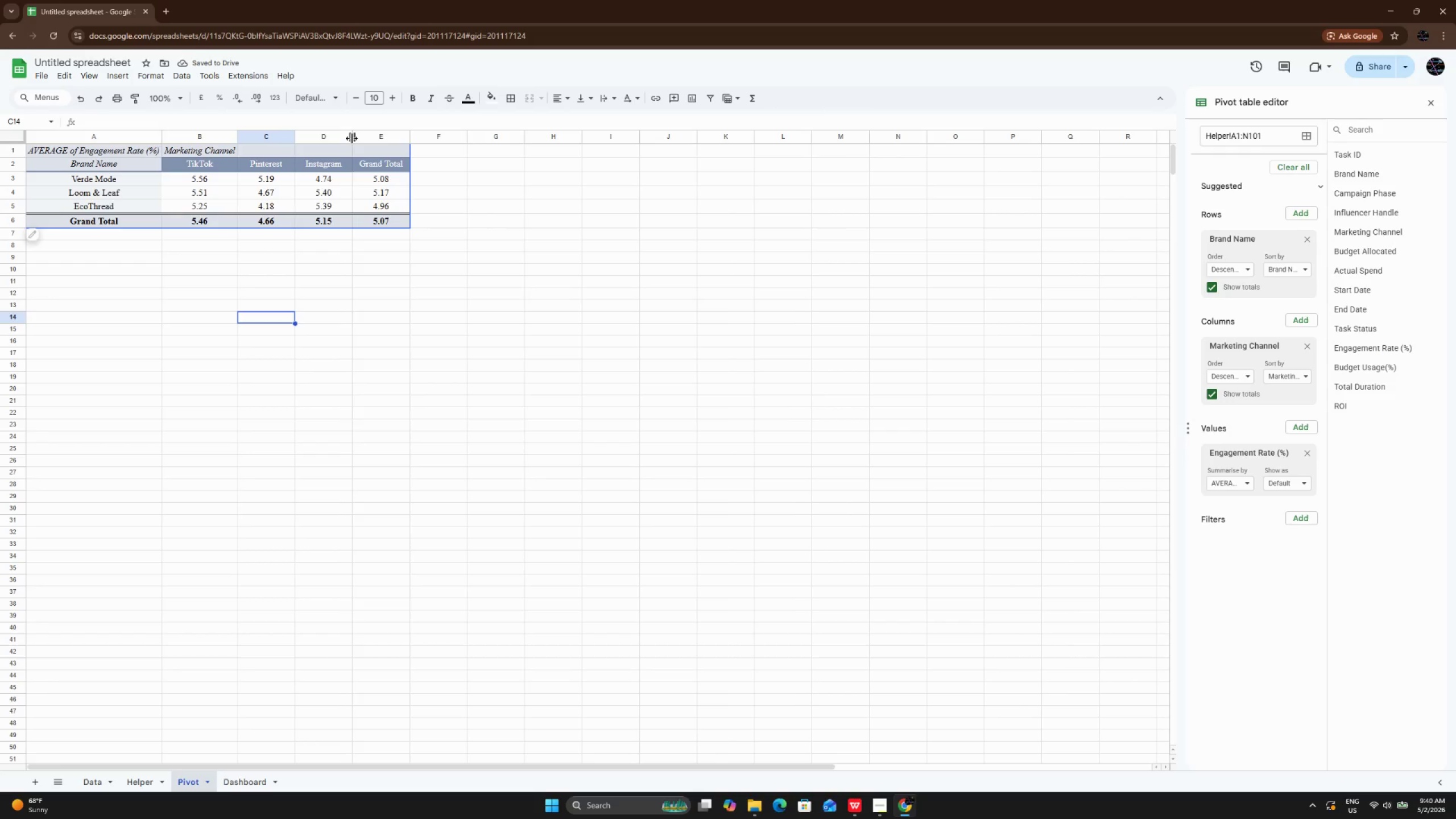 
double_click([351, 138])
 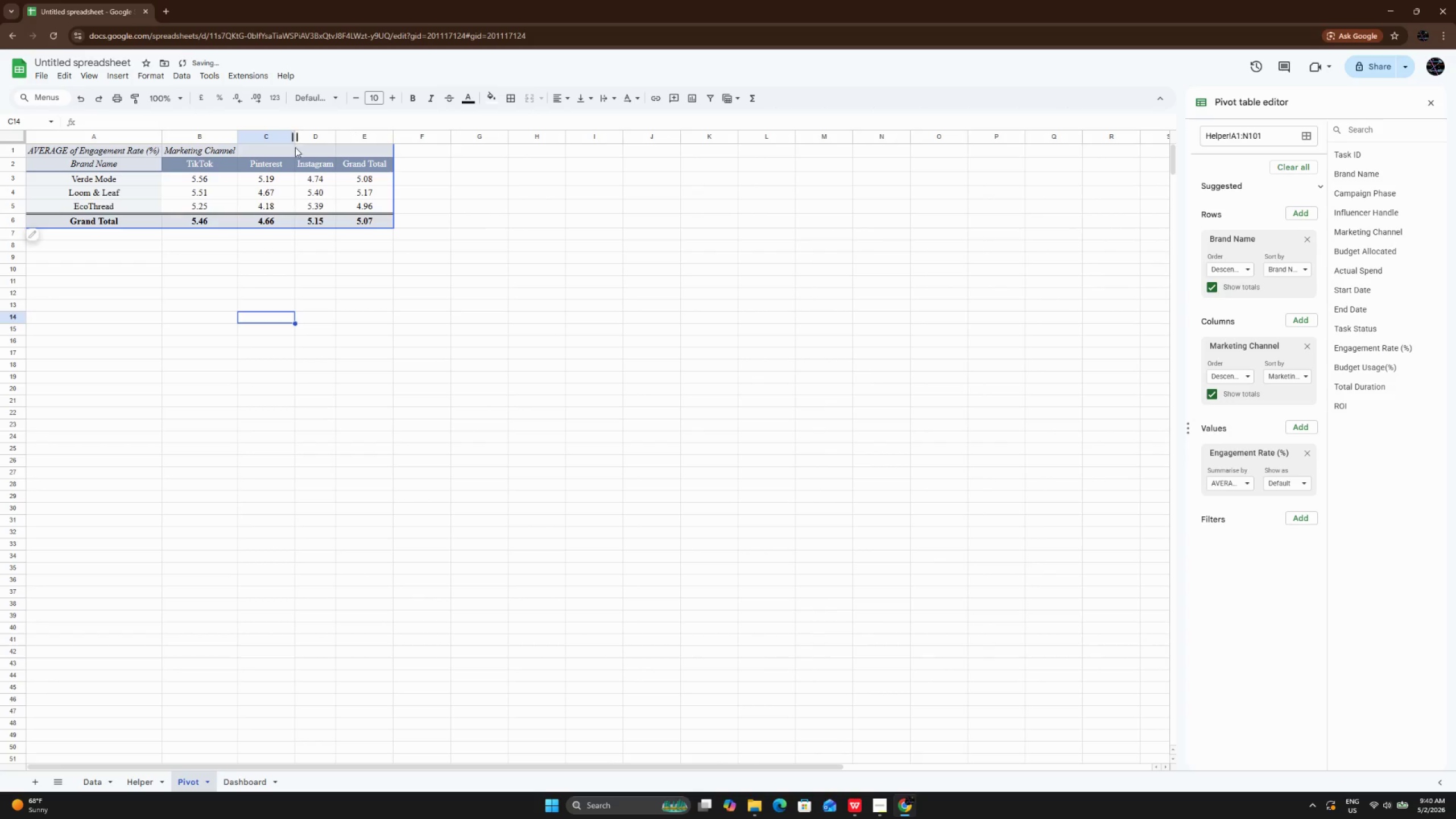 
mouse_move([283, 150])
 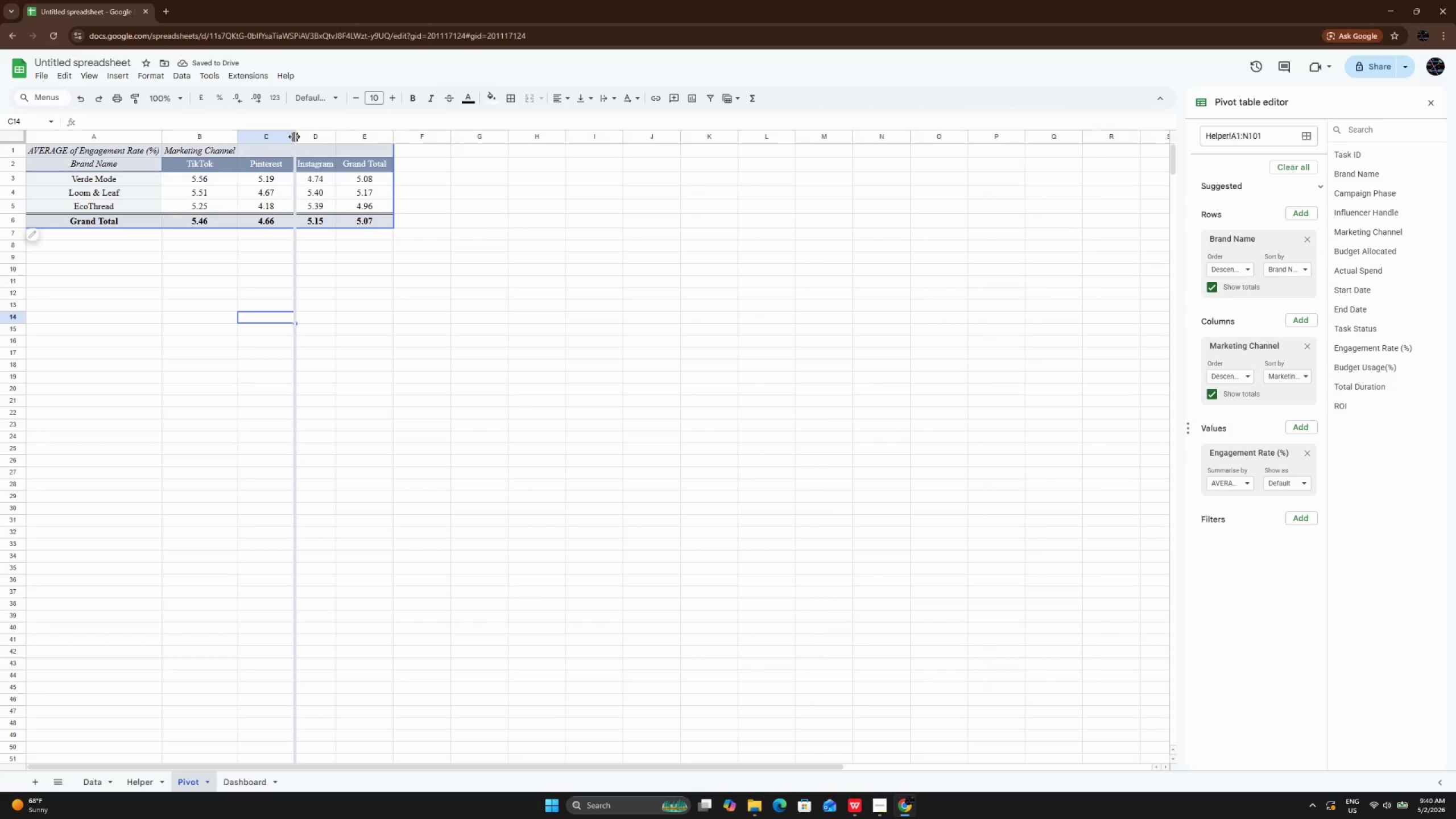 
double_click([294, 136])
 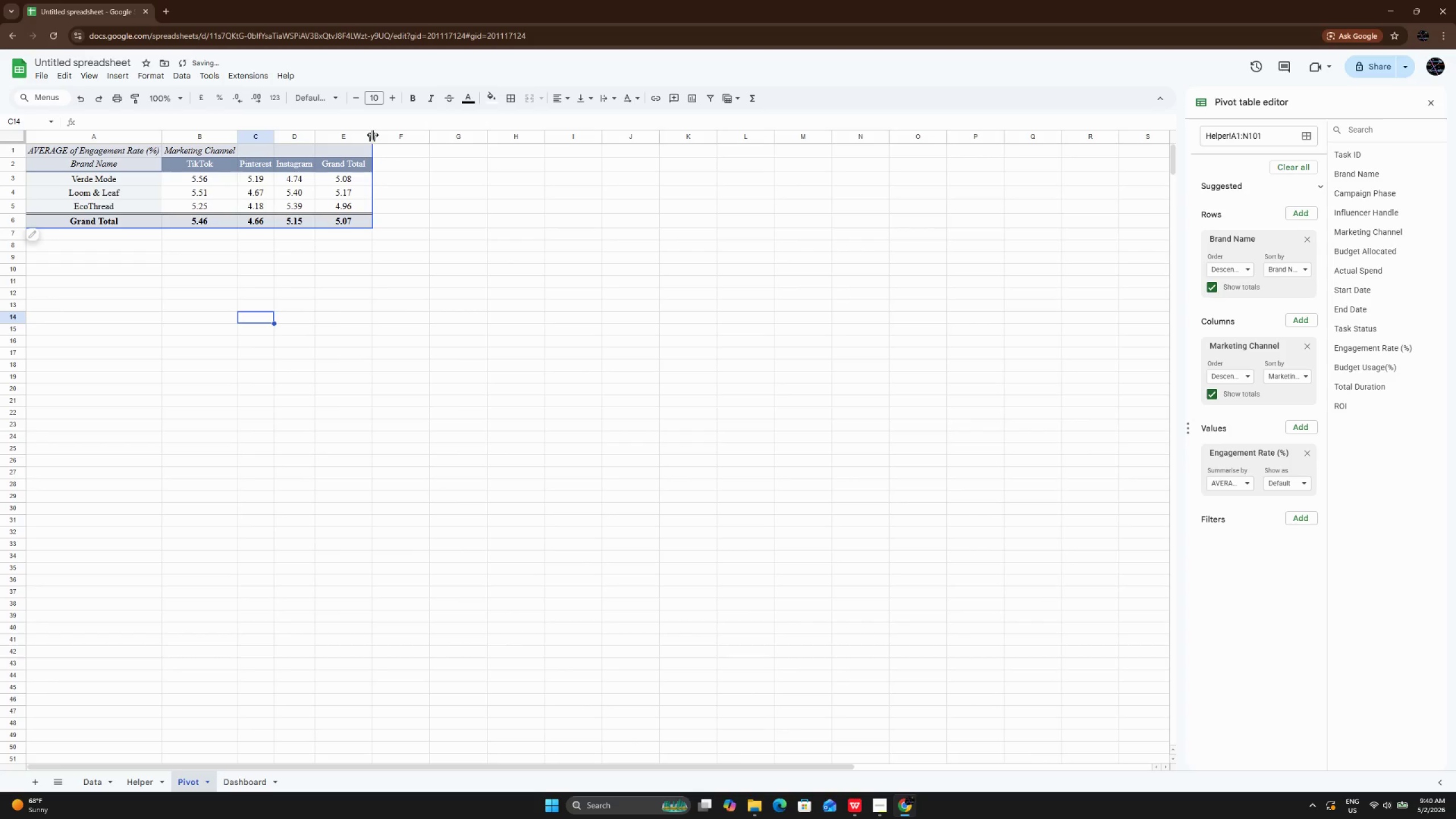 
double_click([373, 135])
 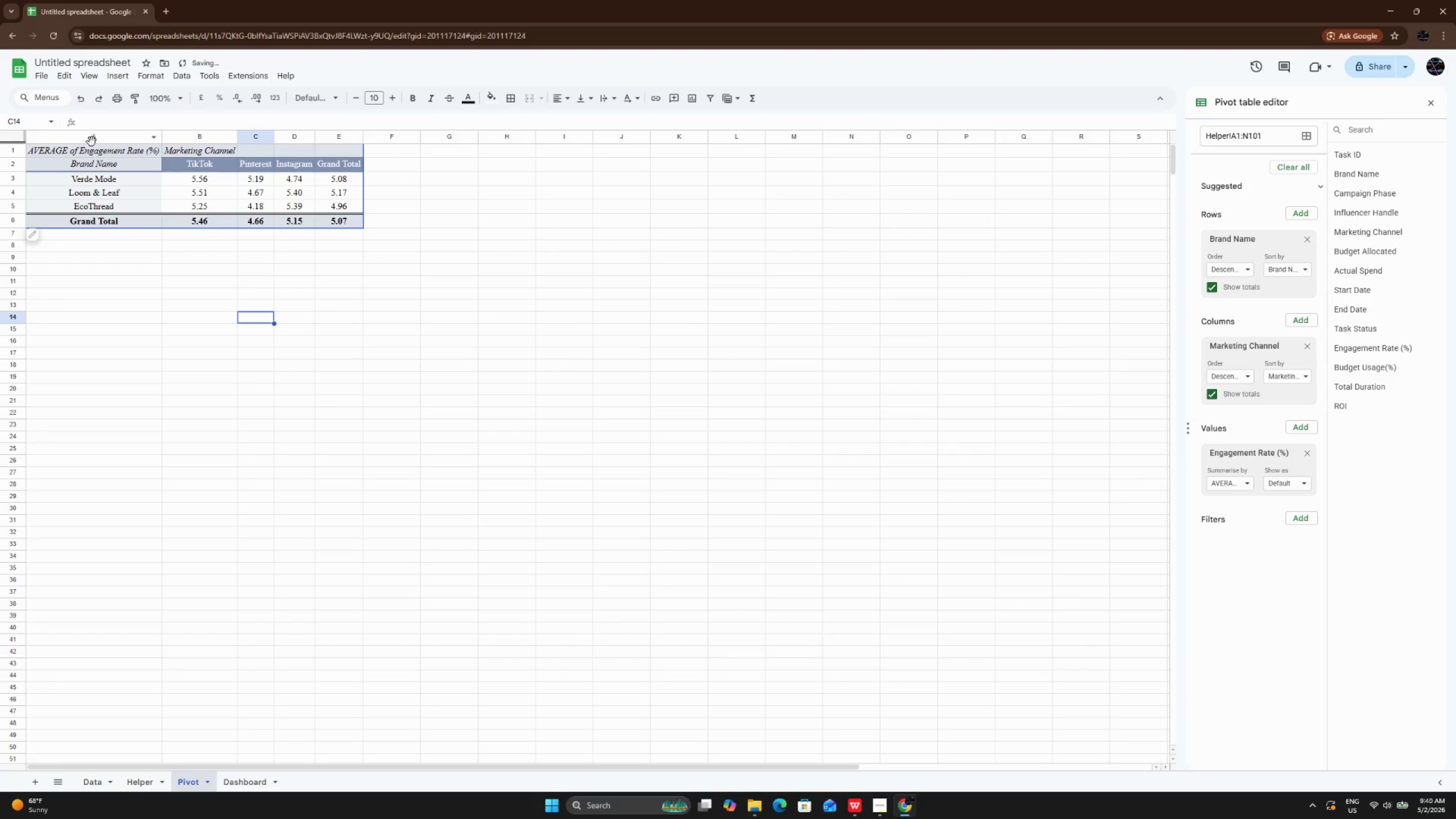 
left_click_drag(start_coordinate=[97, 154], to_coordinate=[337, 223])
 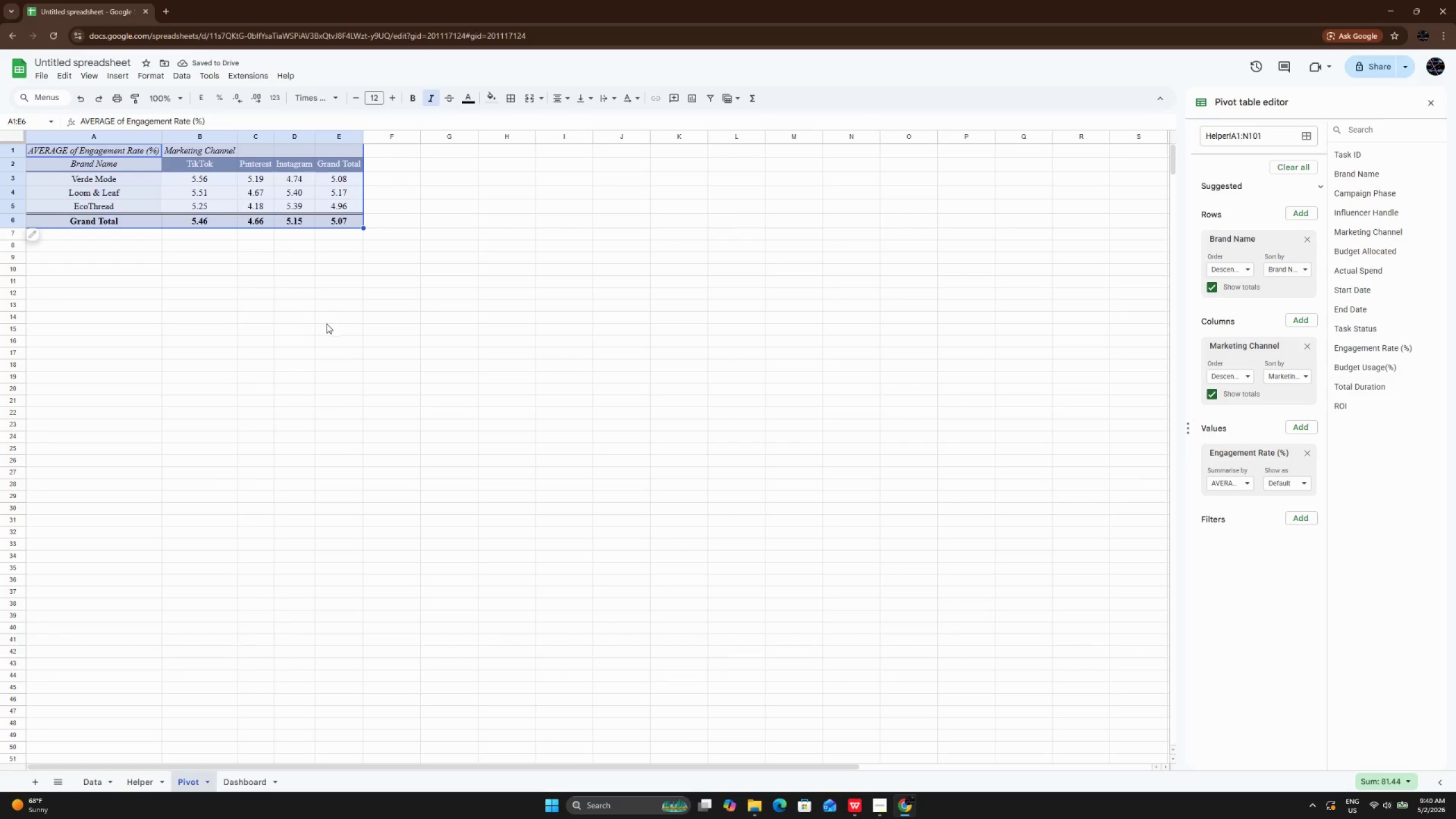 
left_click([326, 324])
 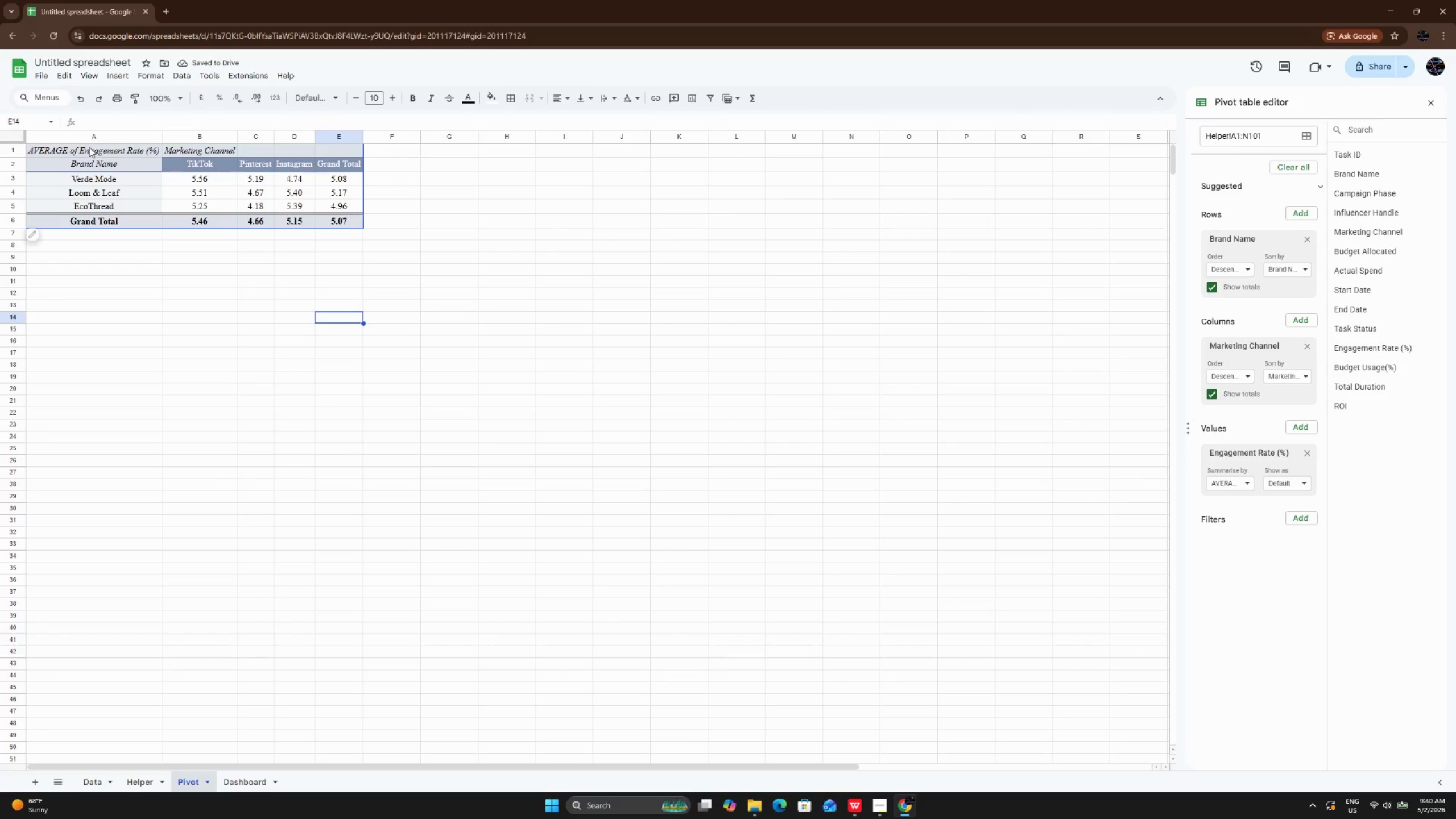 
left_click_drag(start_coordinate=[89, 147], to_coordinate=[318, 160])
 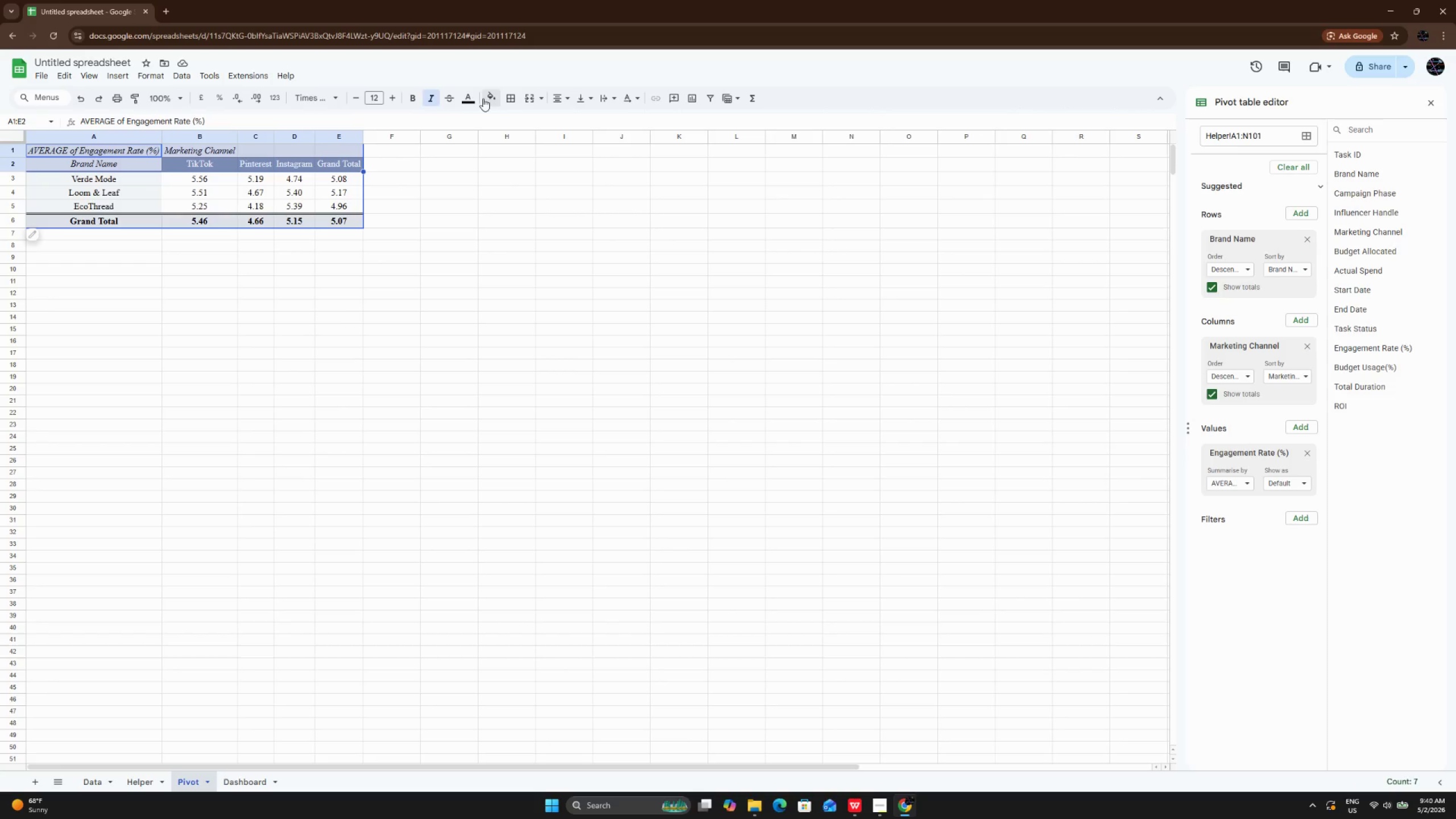 
left_click([483, 98])
 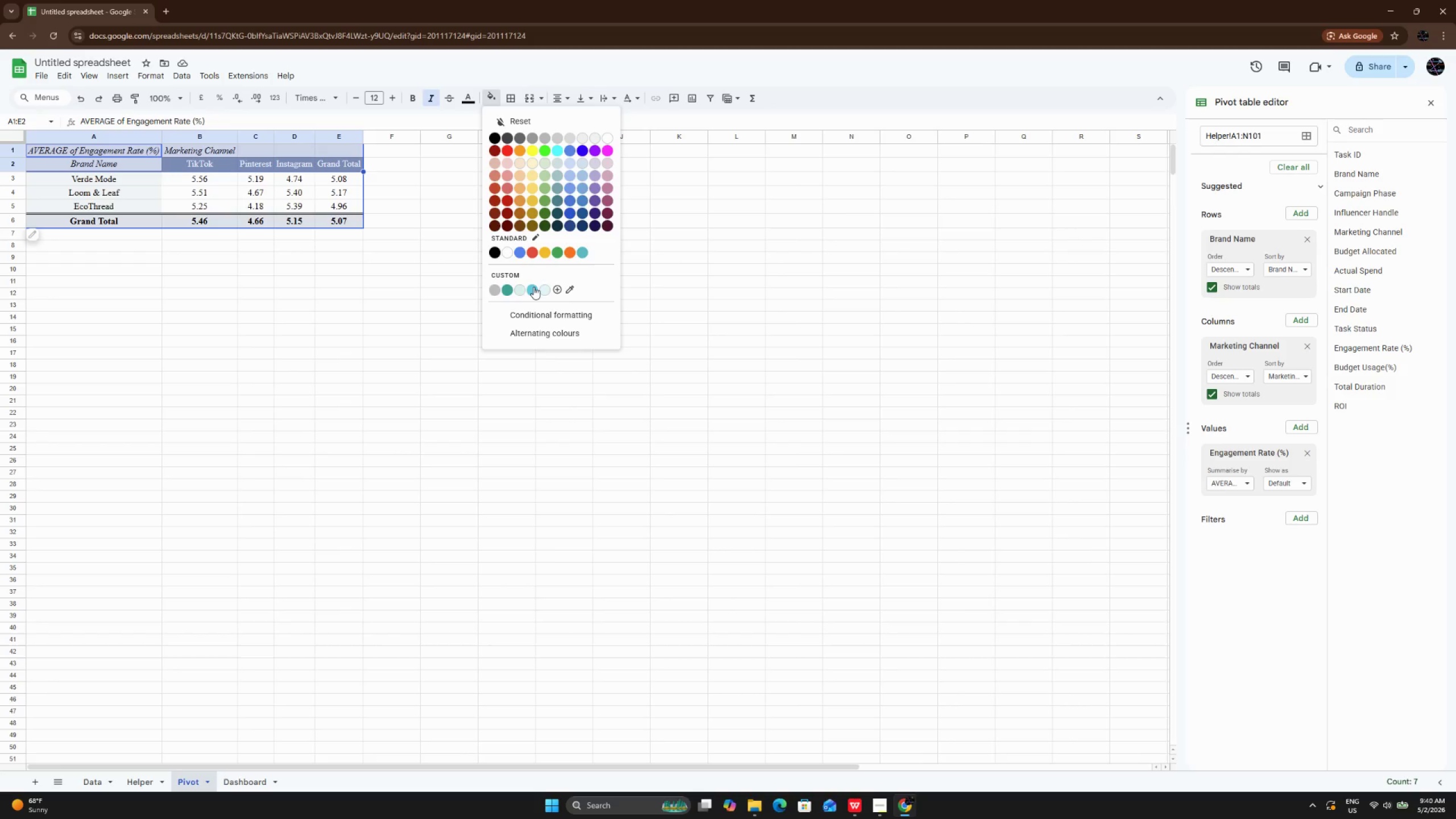 
left_click([533, 287])
 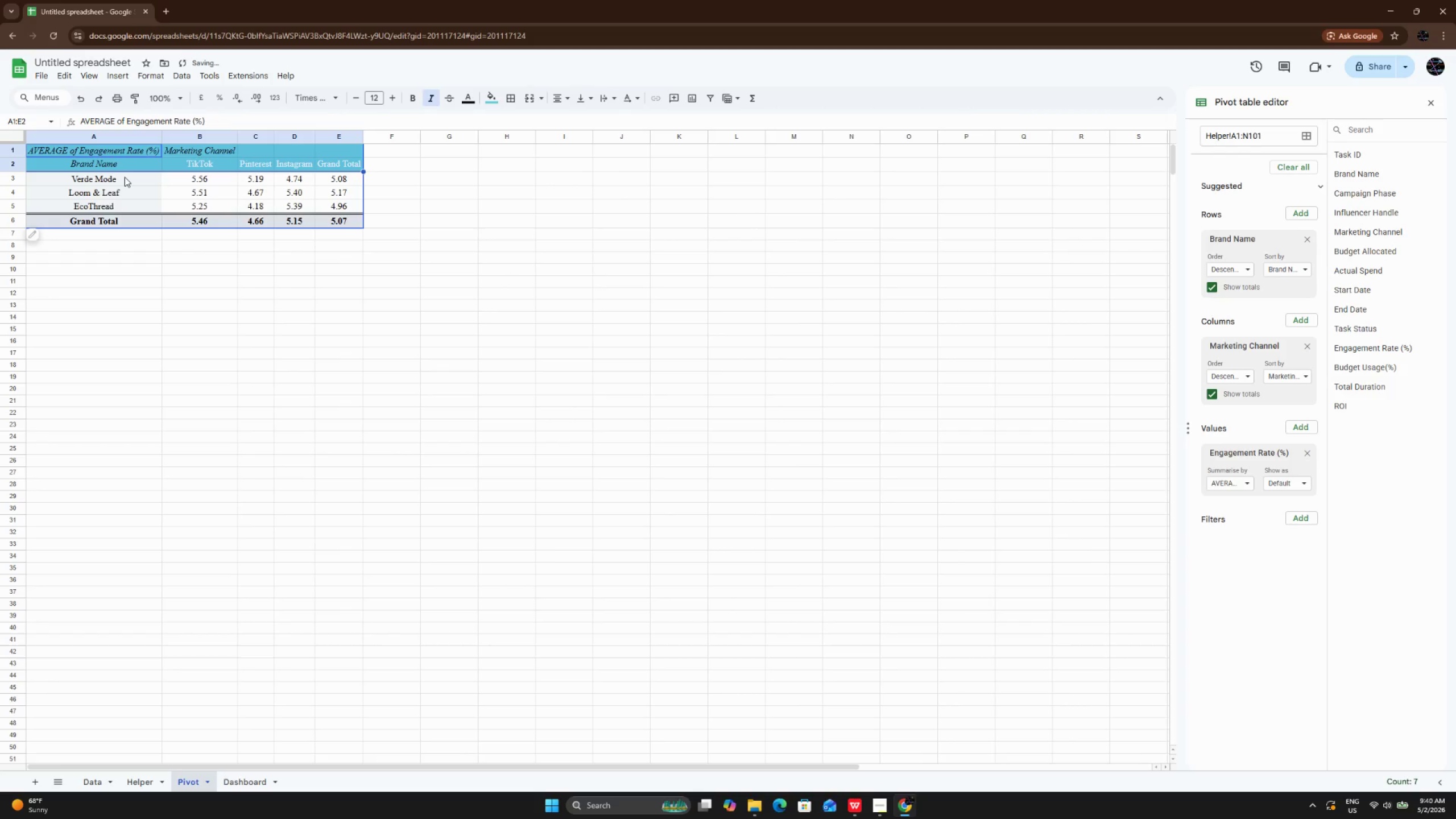 
left_click_drag(start_coordinate=[125, 175], to_coordinate=[137, 226])
 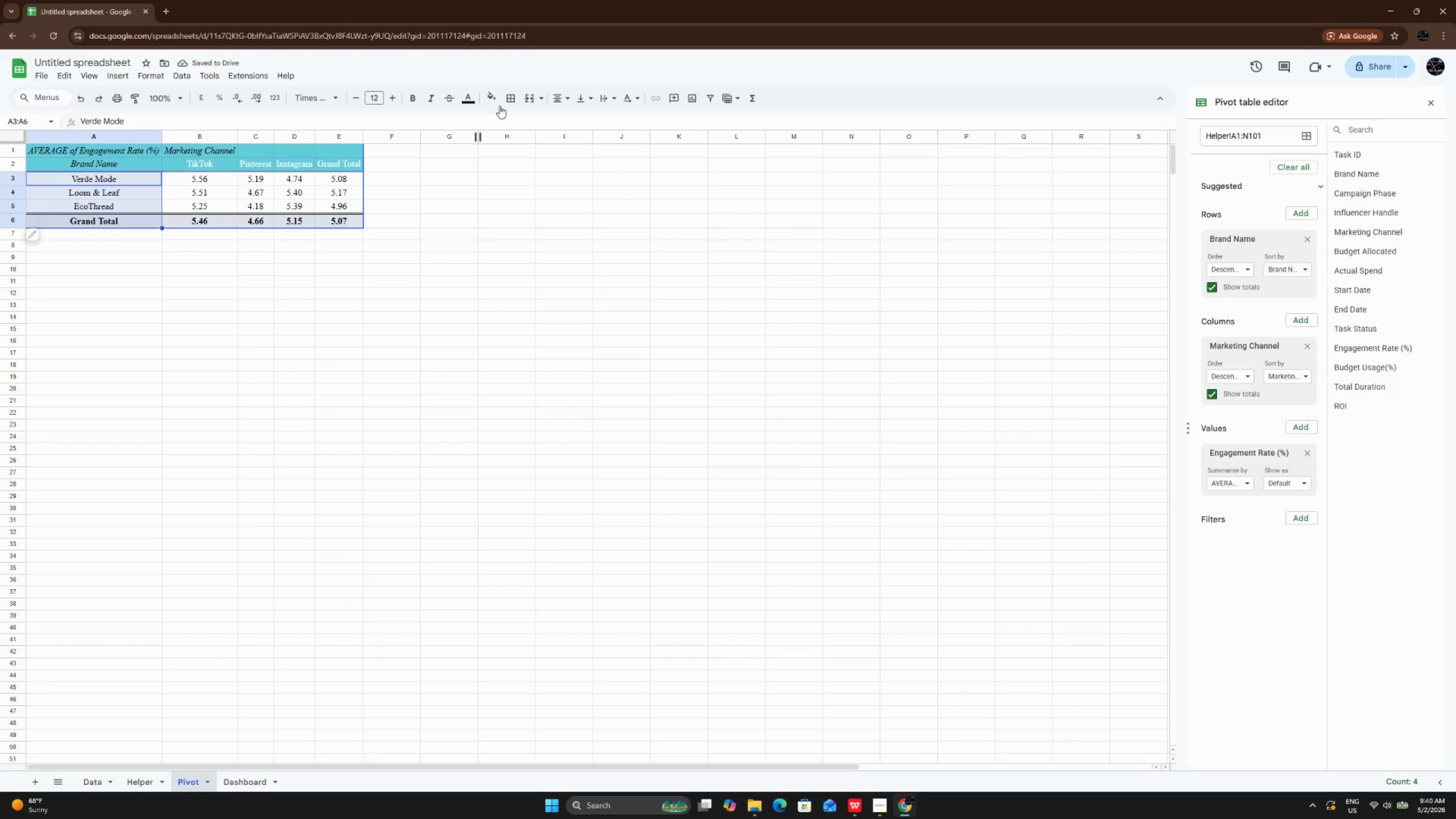 
left_click([490, 96])
 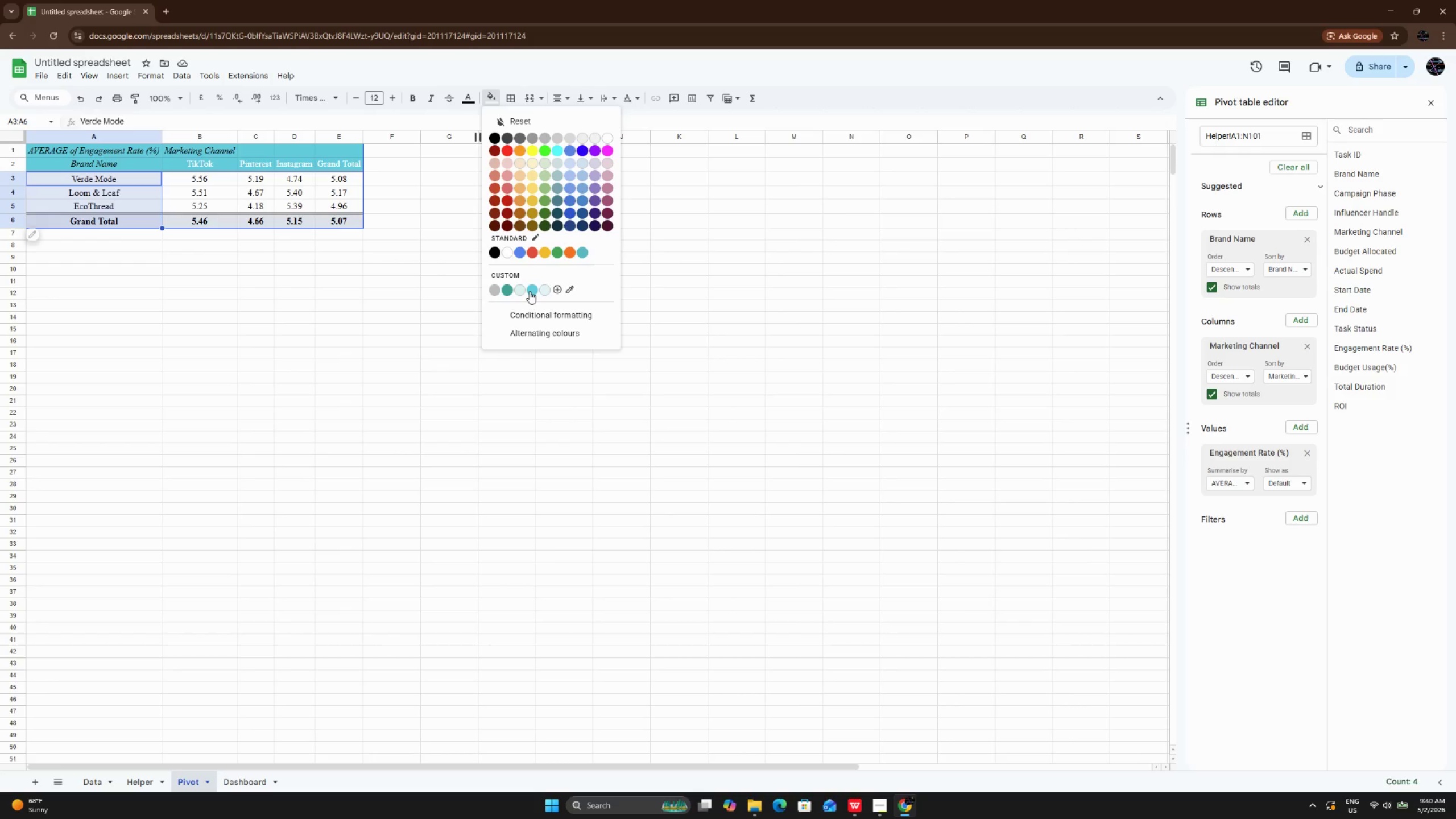 
left_click([530, 291])
 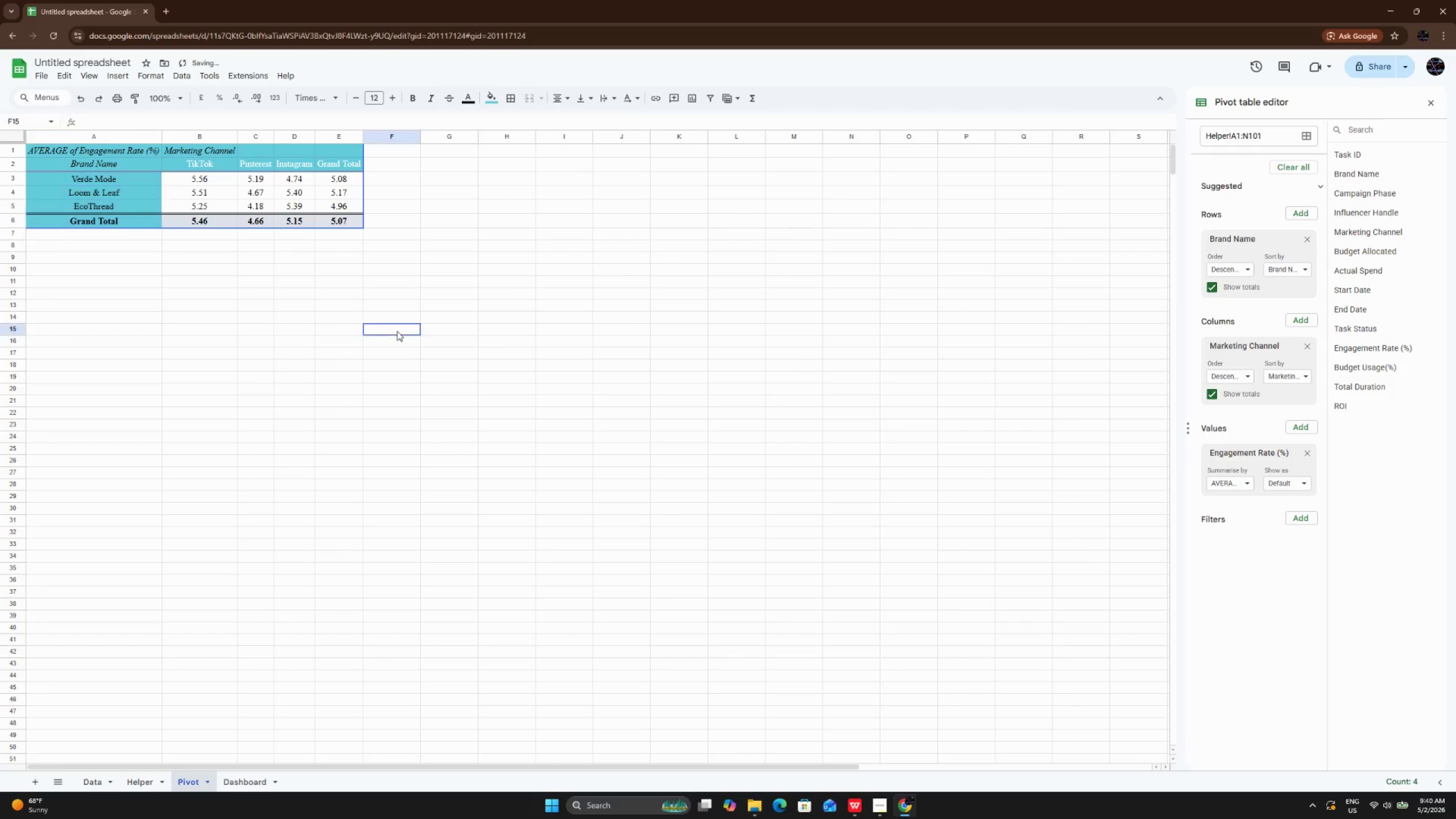 
left_click([397, 331])
 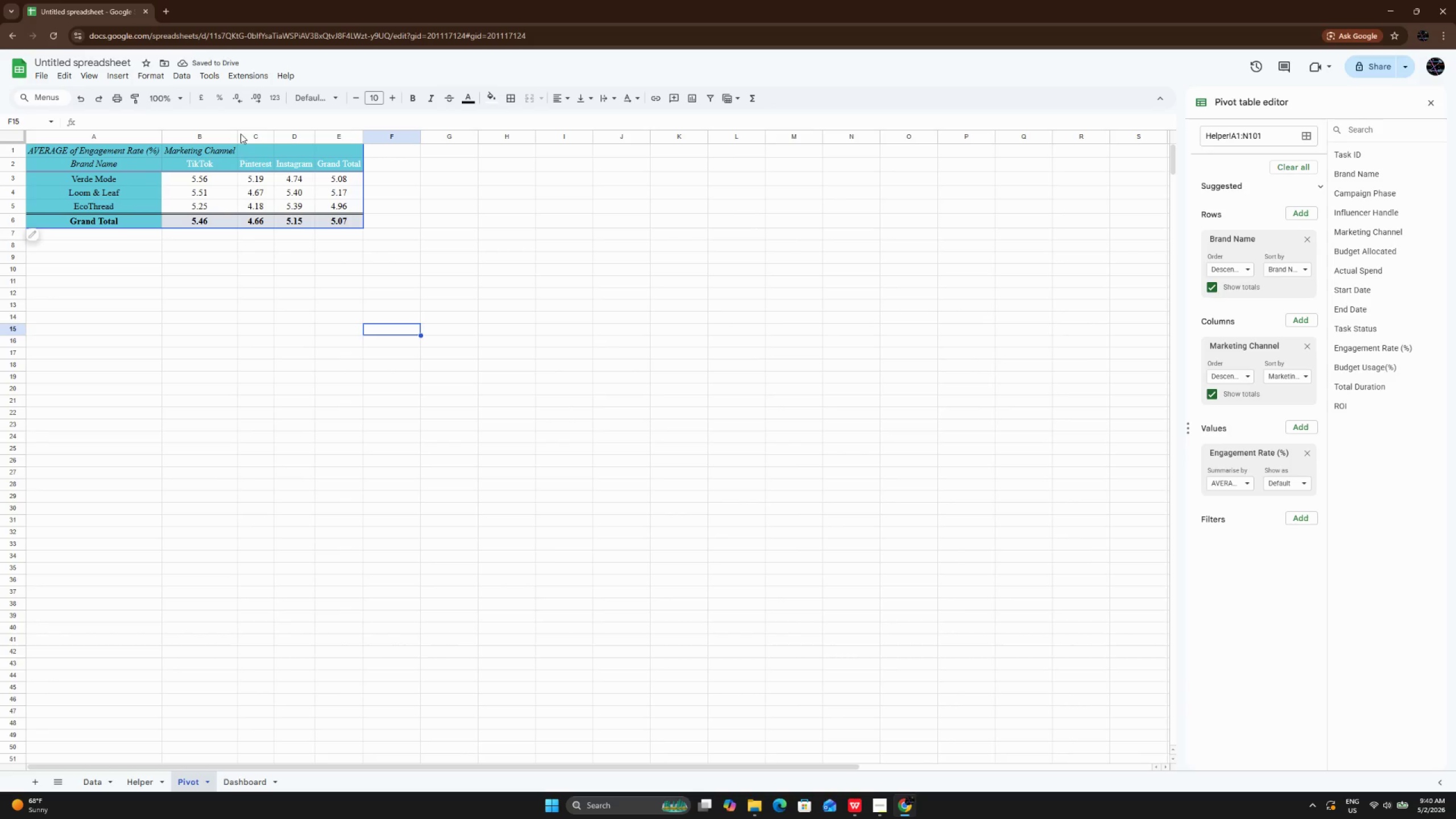 
double_click([237, 139])
 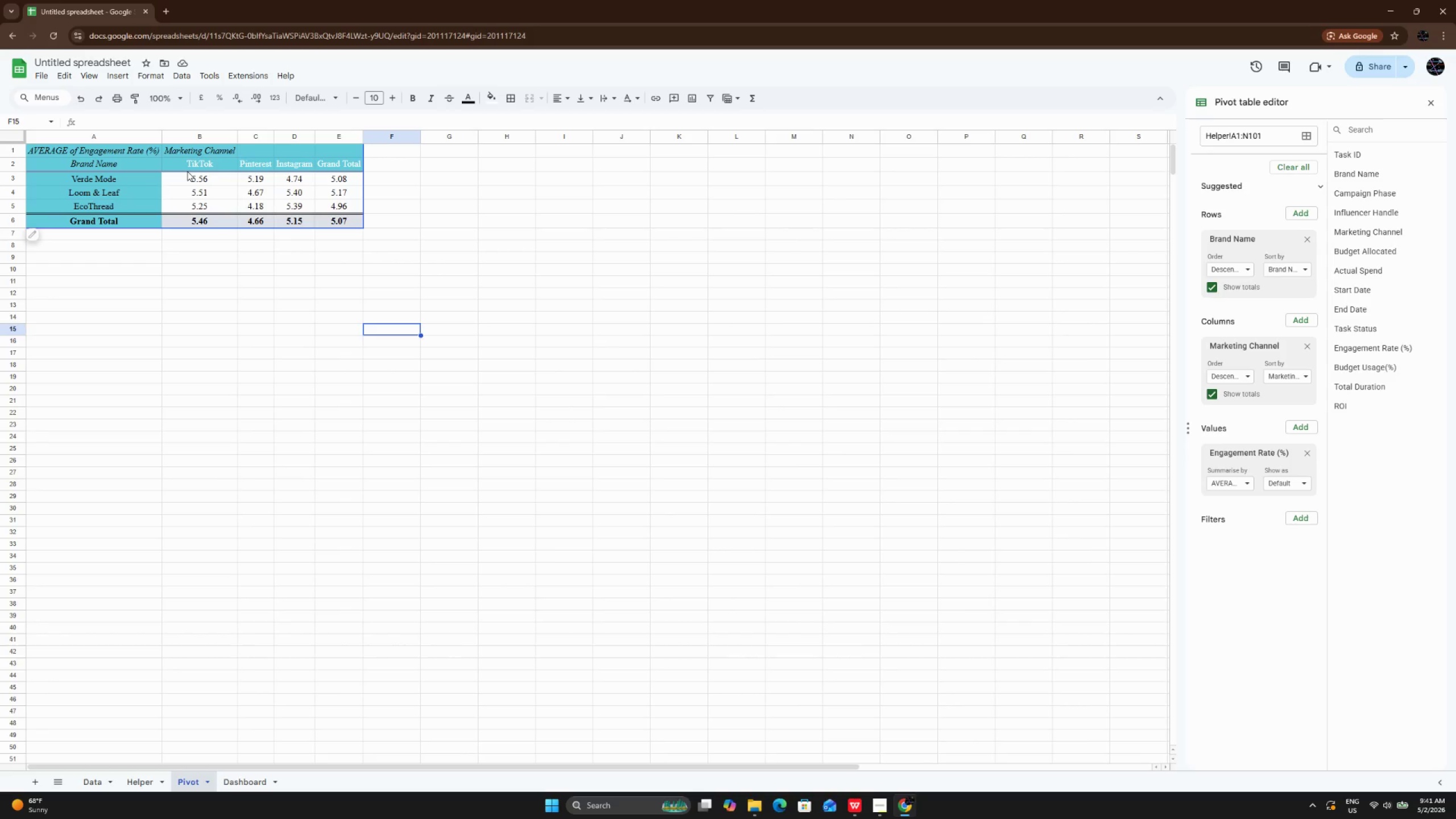 
wait(19.67)
 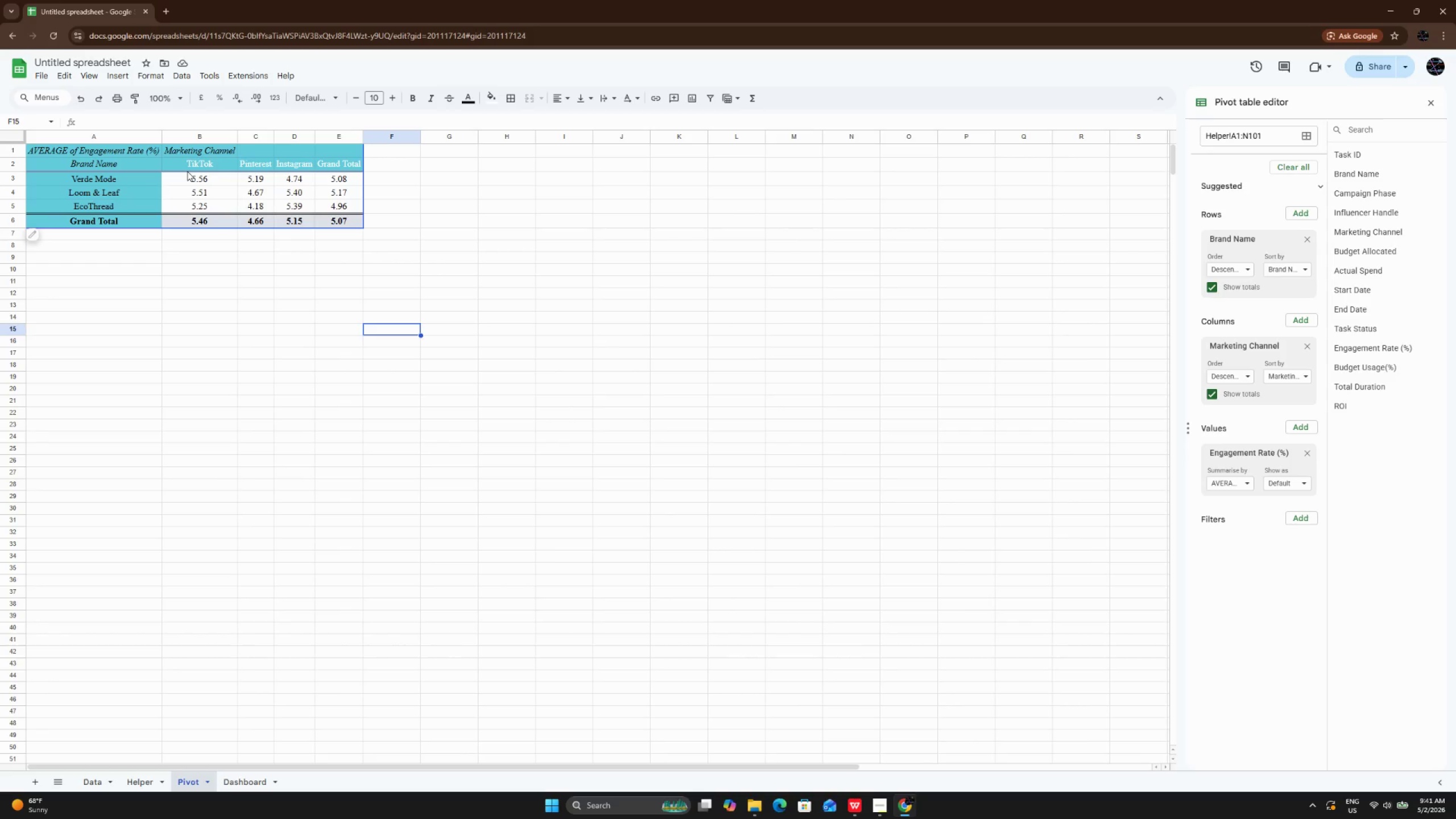 
left_click([1439, 92])
 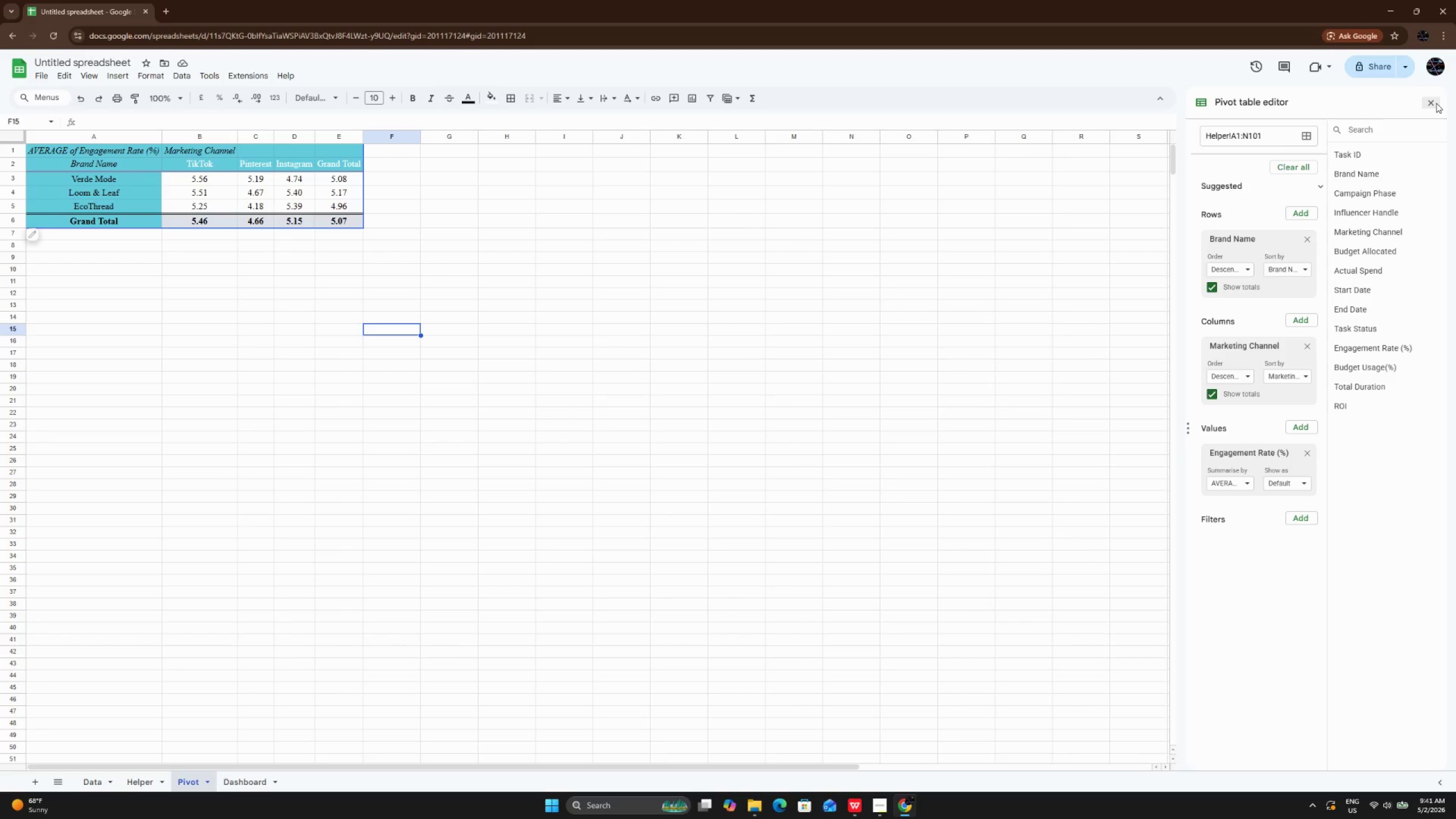 
left_click([1436, 103])
 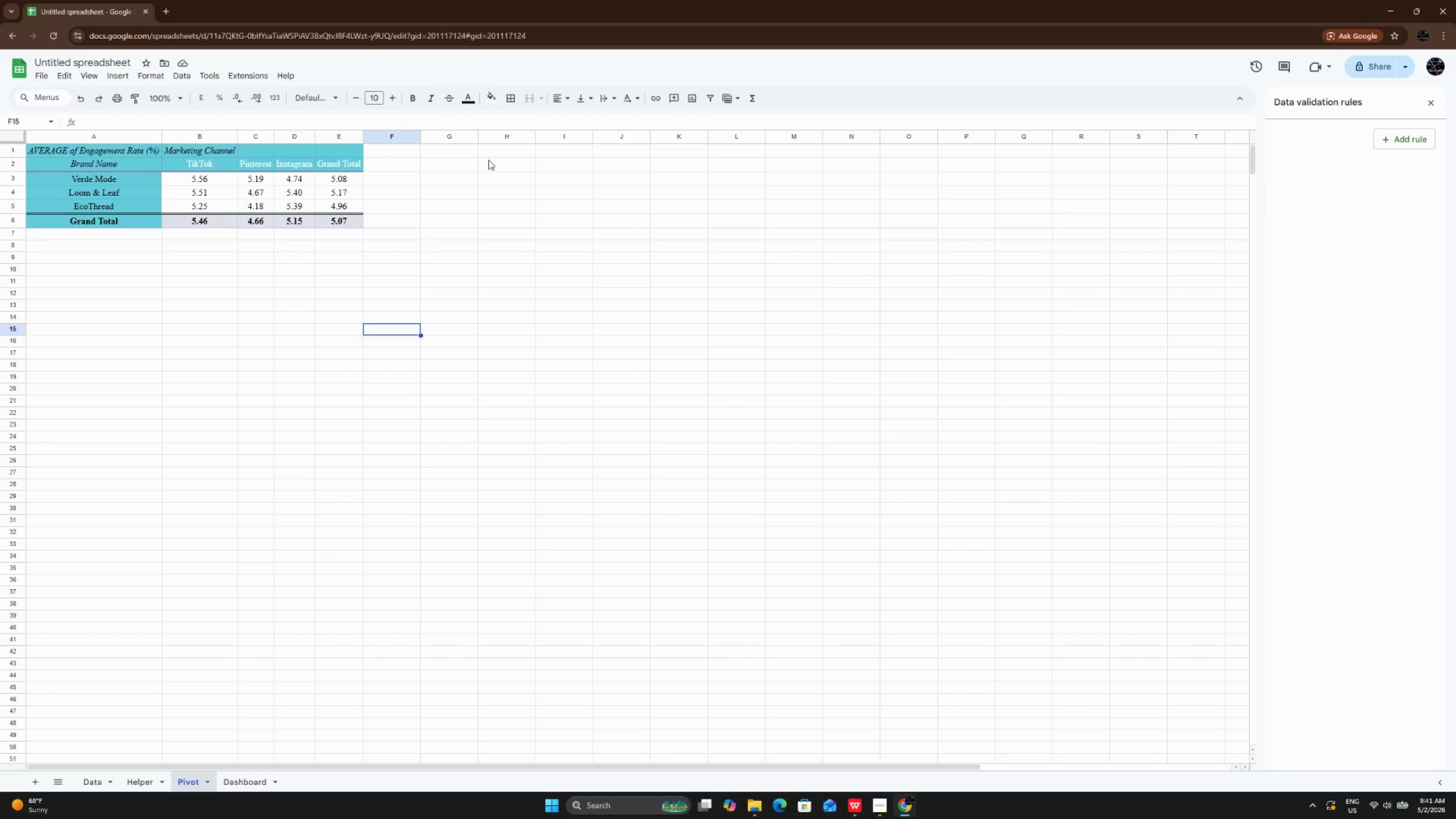 
left_click([414, 156])
 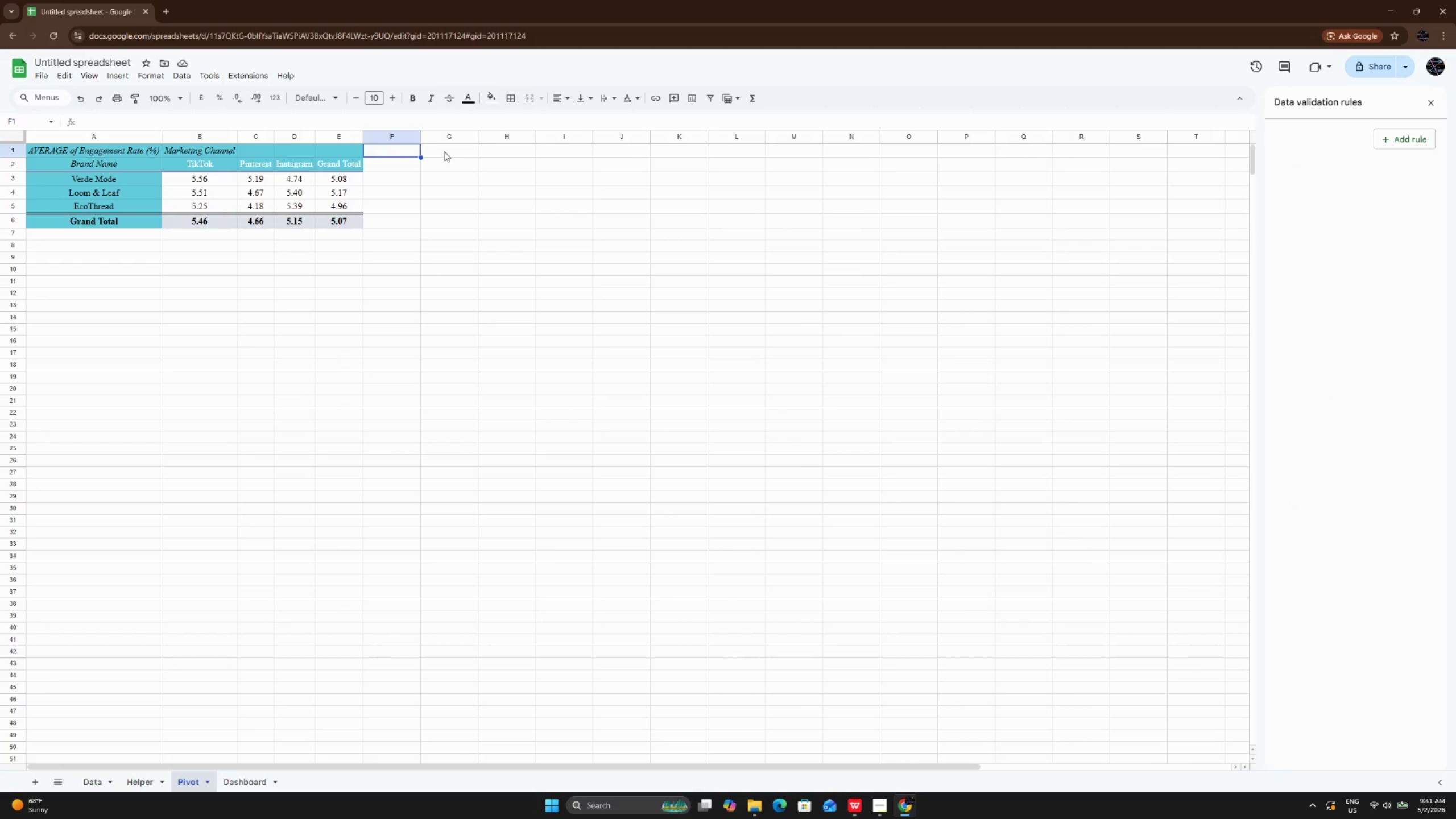 
left_click([444, 151])
 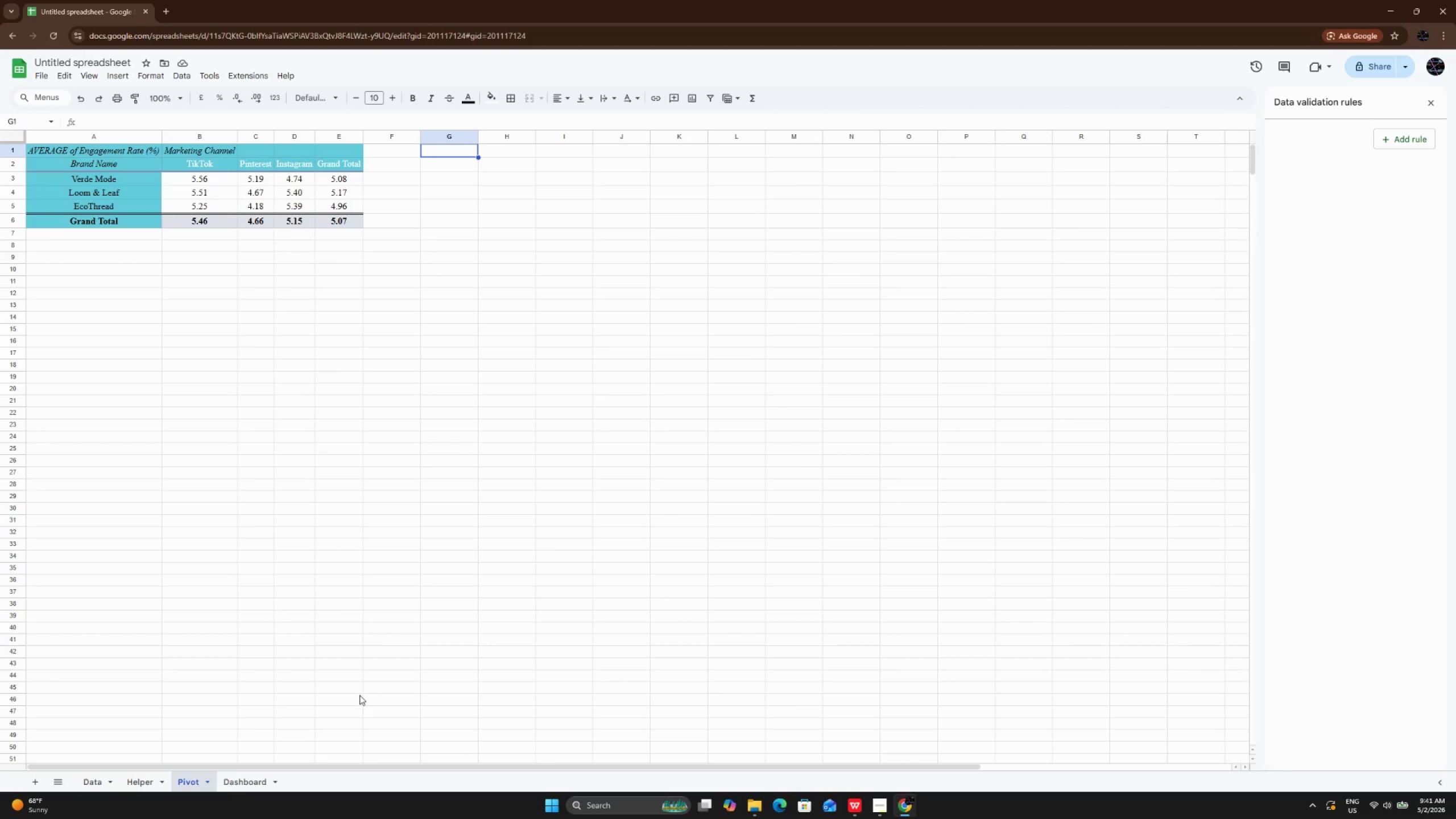 
left_click([136, 784])
 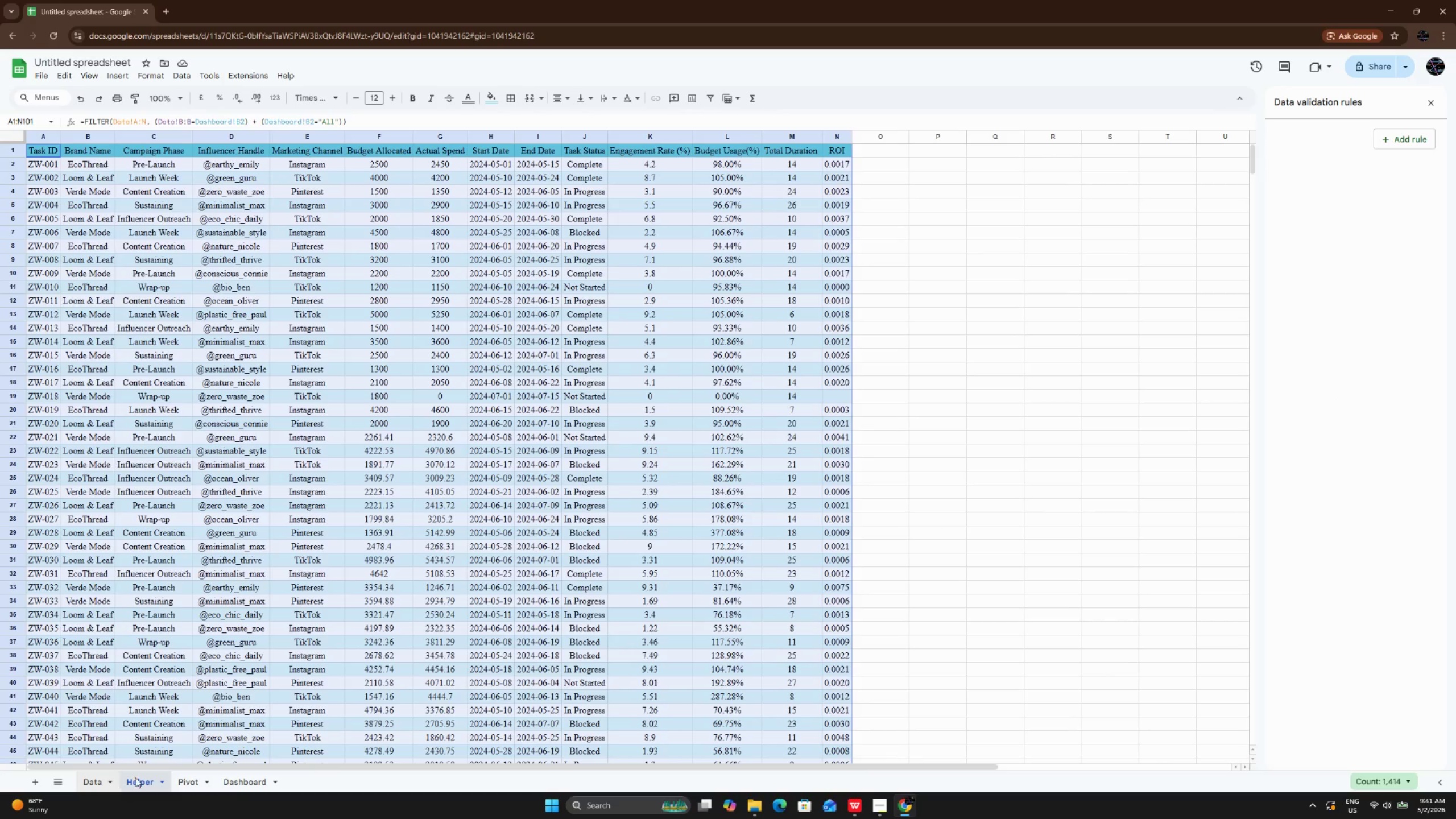 
scroll: coordinate [408, 632], scroll_direction: up, amount: 5.0
 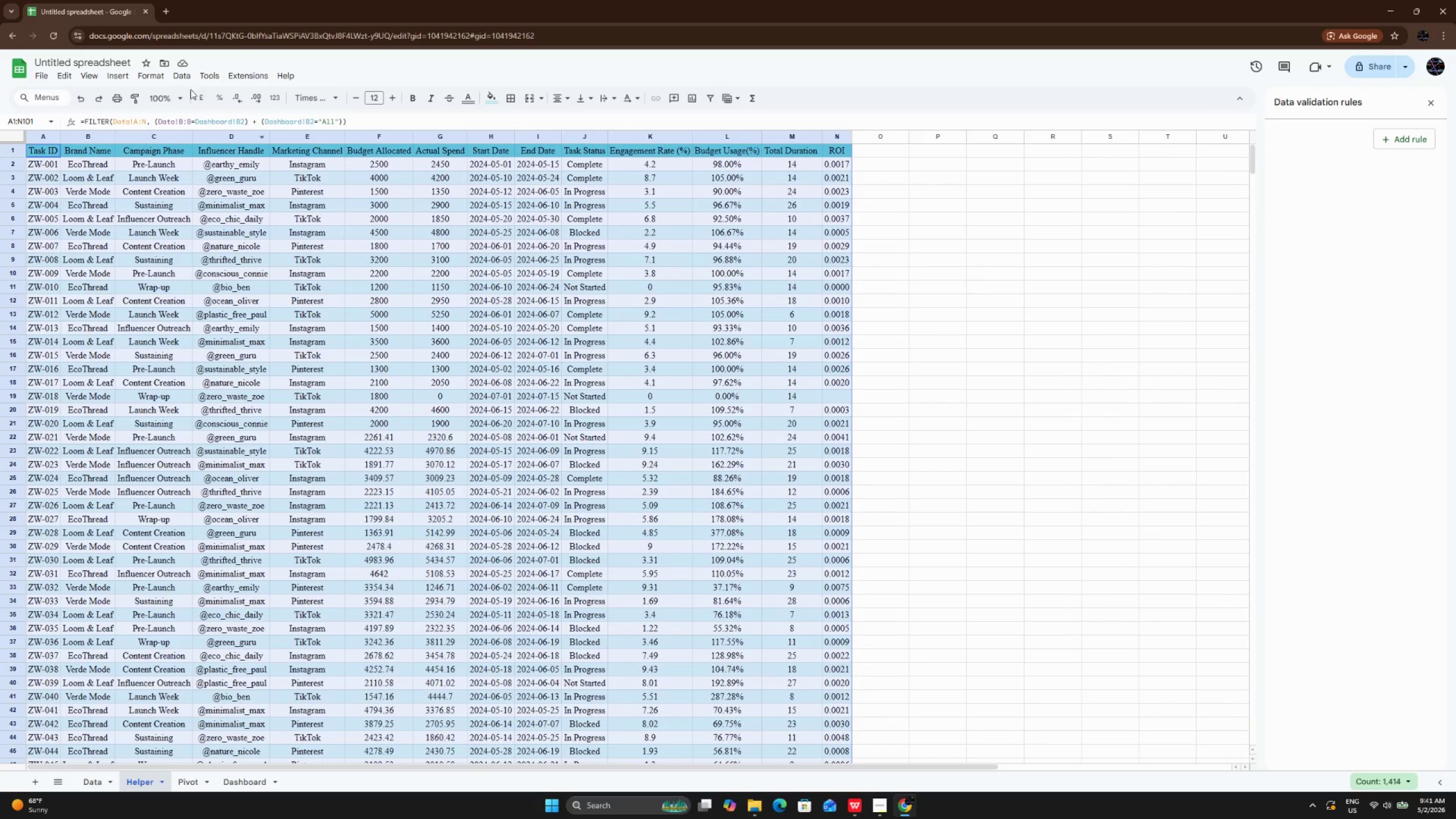 
left_click([123, 77])
 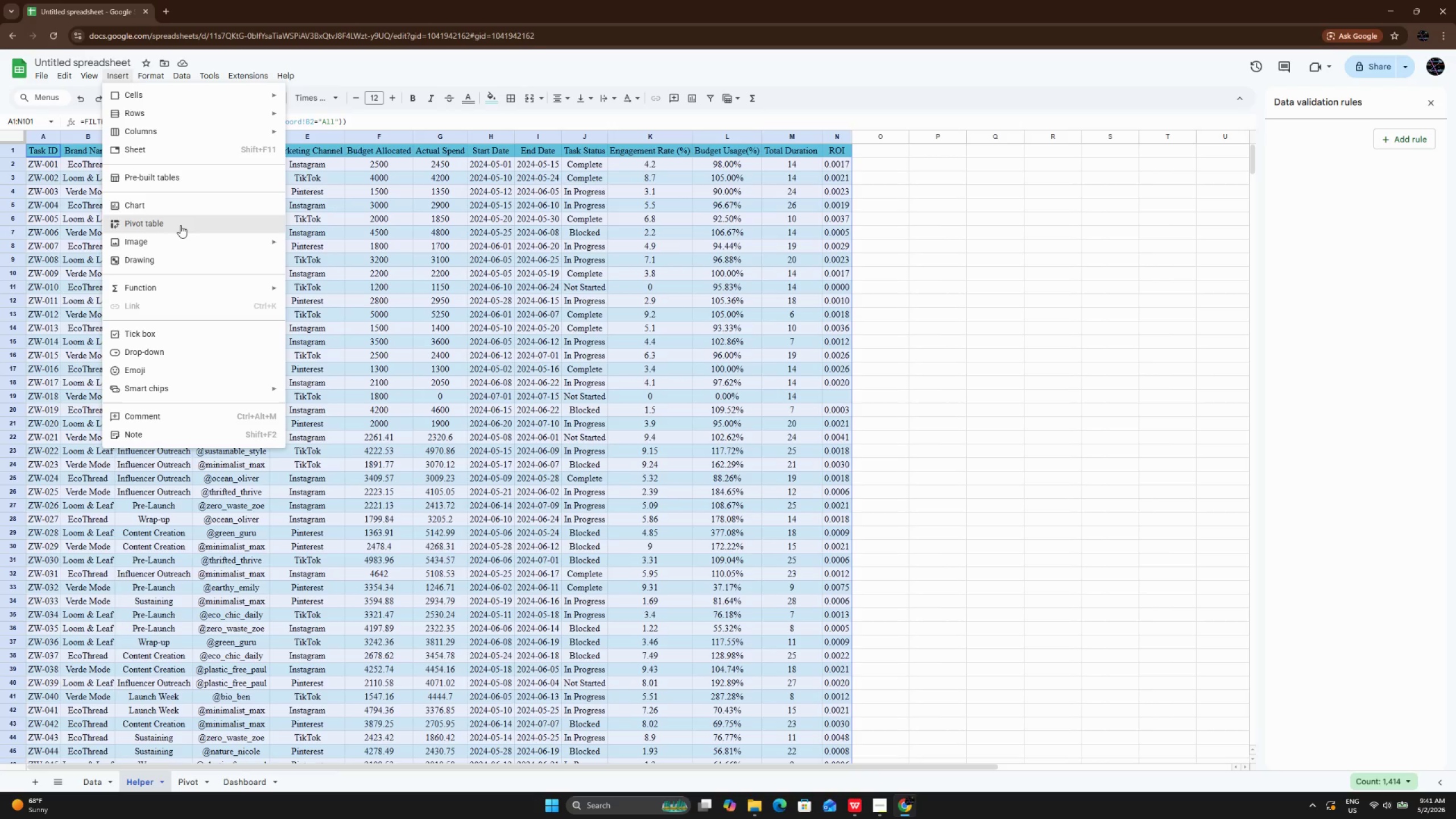 
left_click([180, 225])
 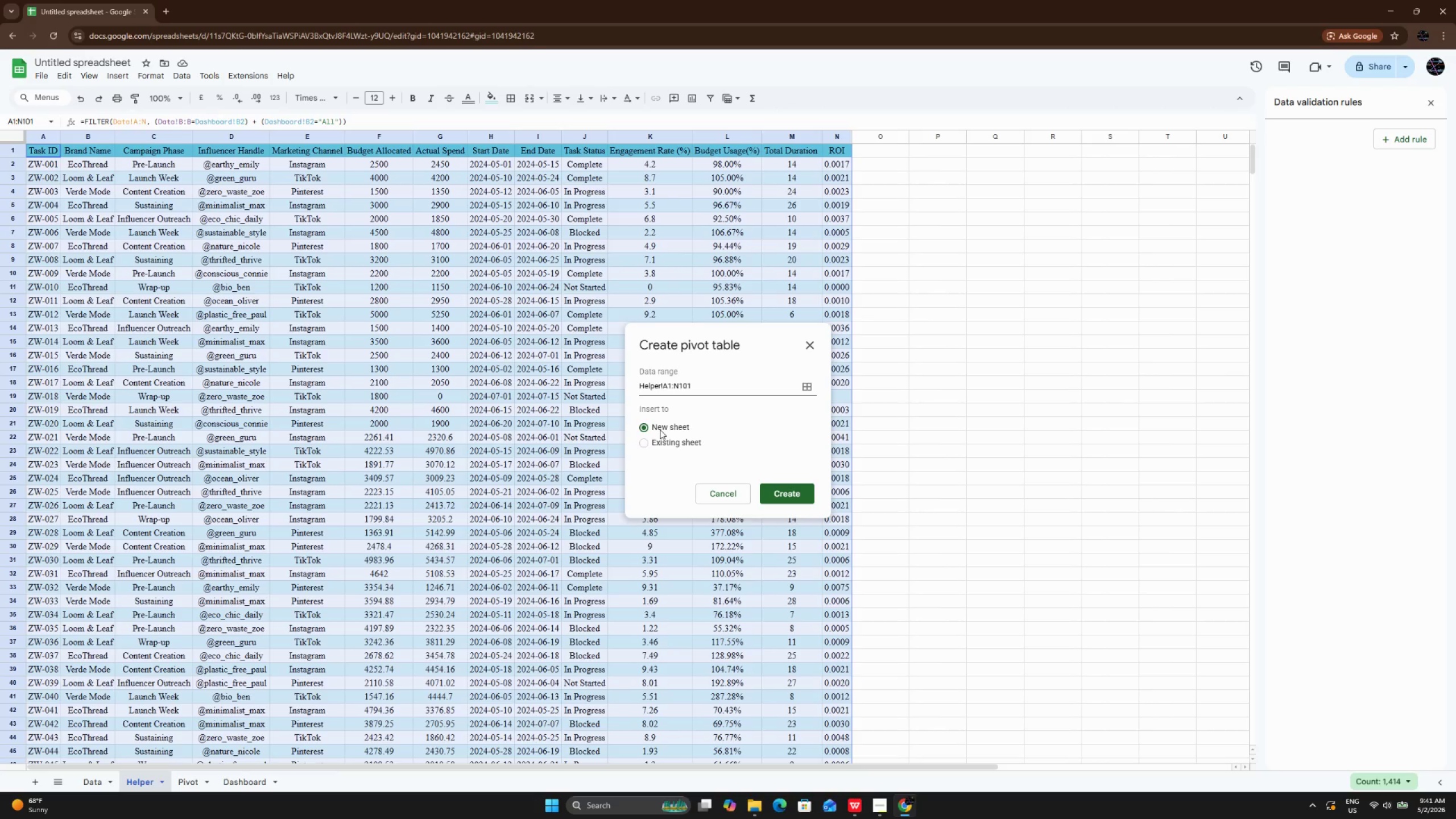 
left_click([661, 441])
 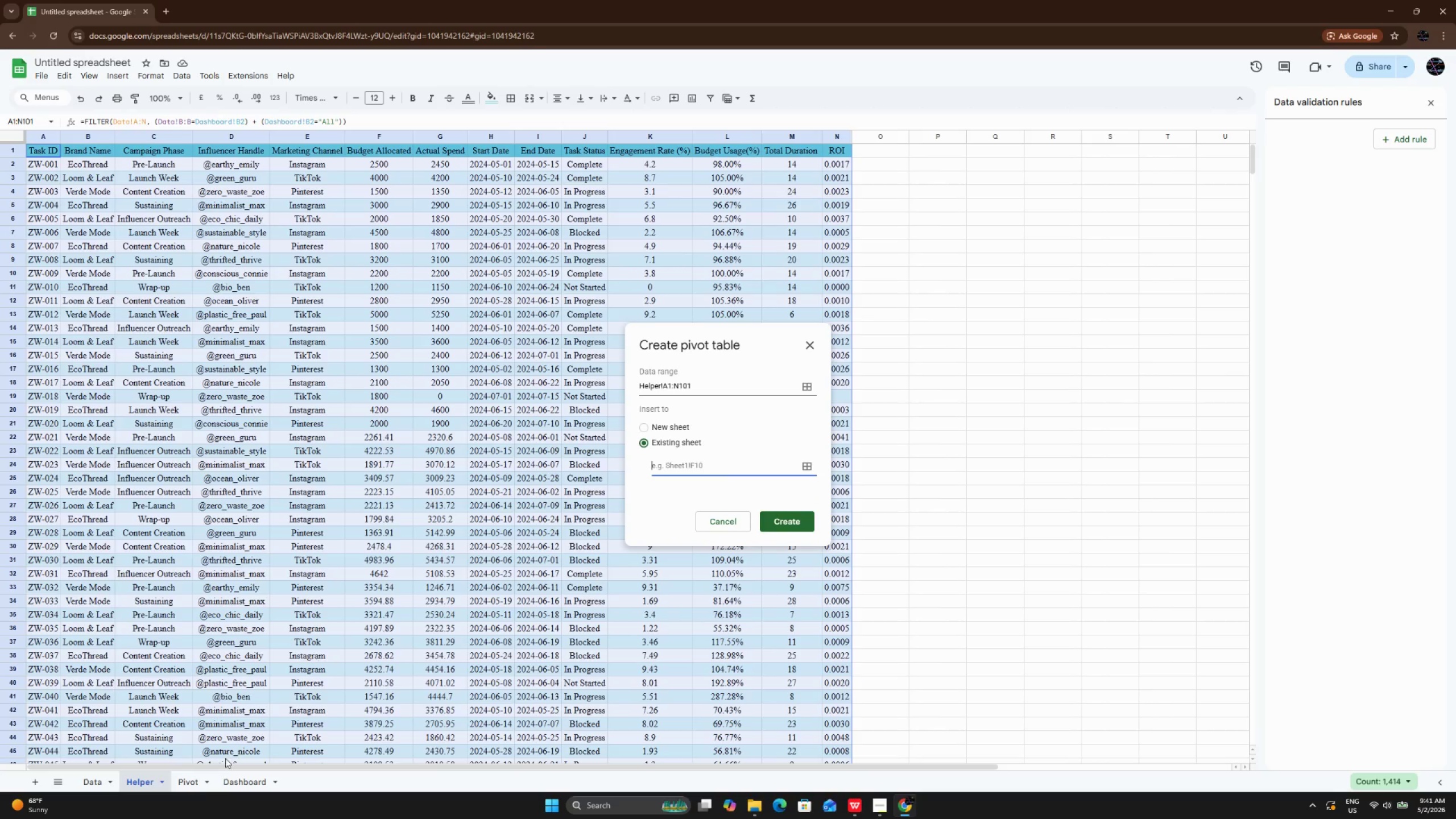 
left_click([188, 788])
 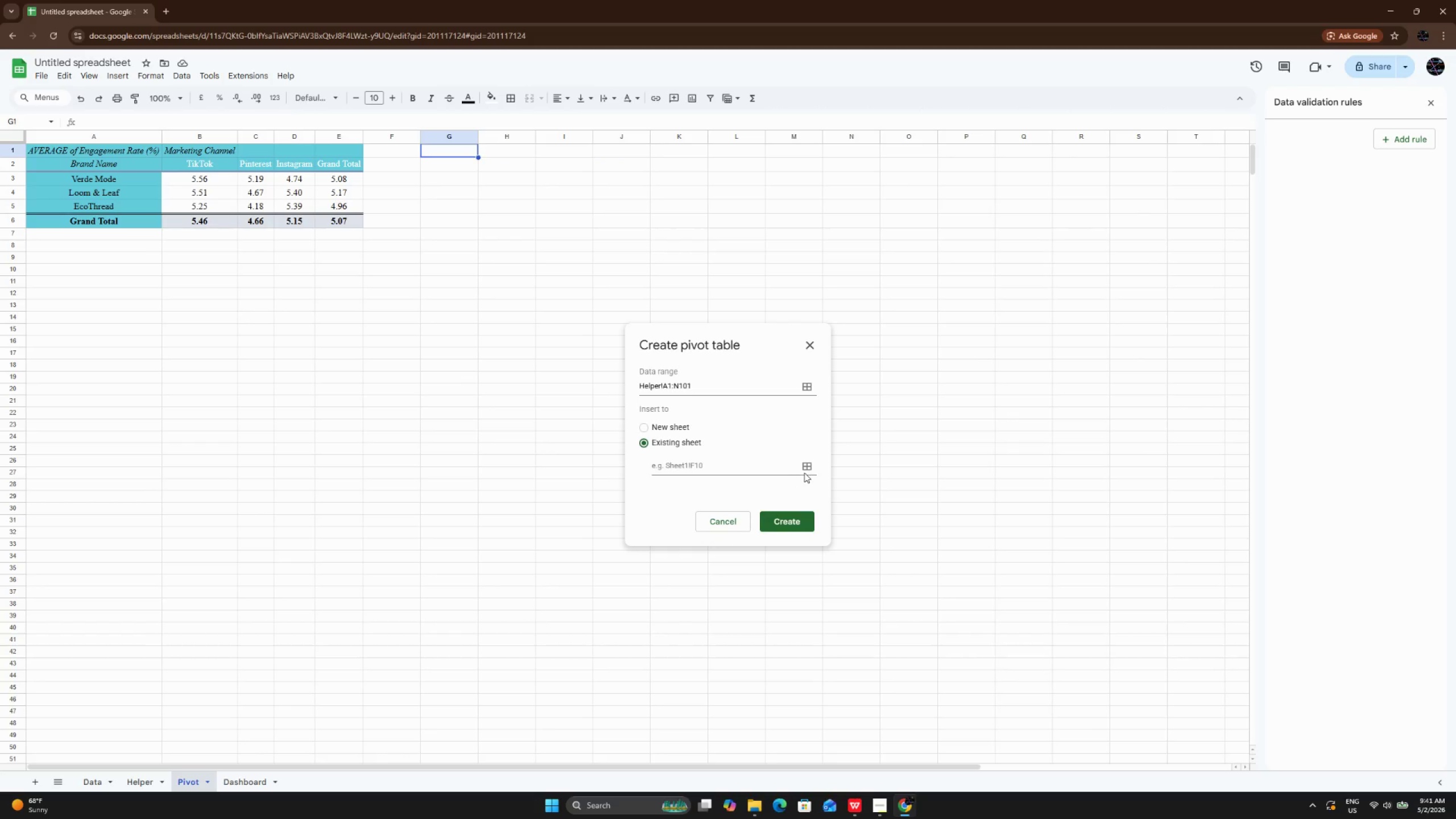 
left_click([807, 468])
 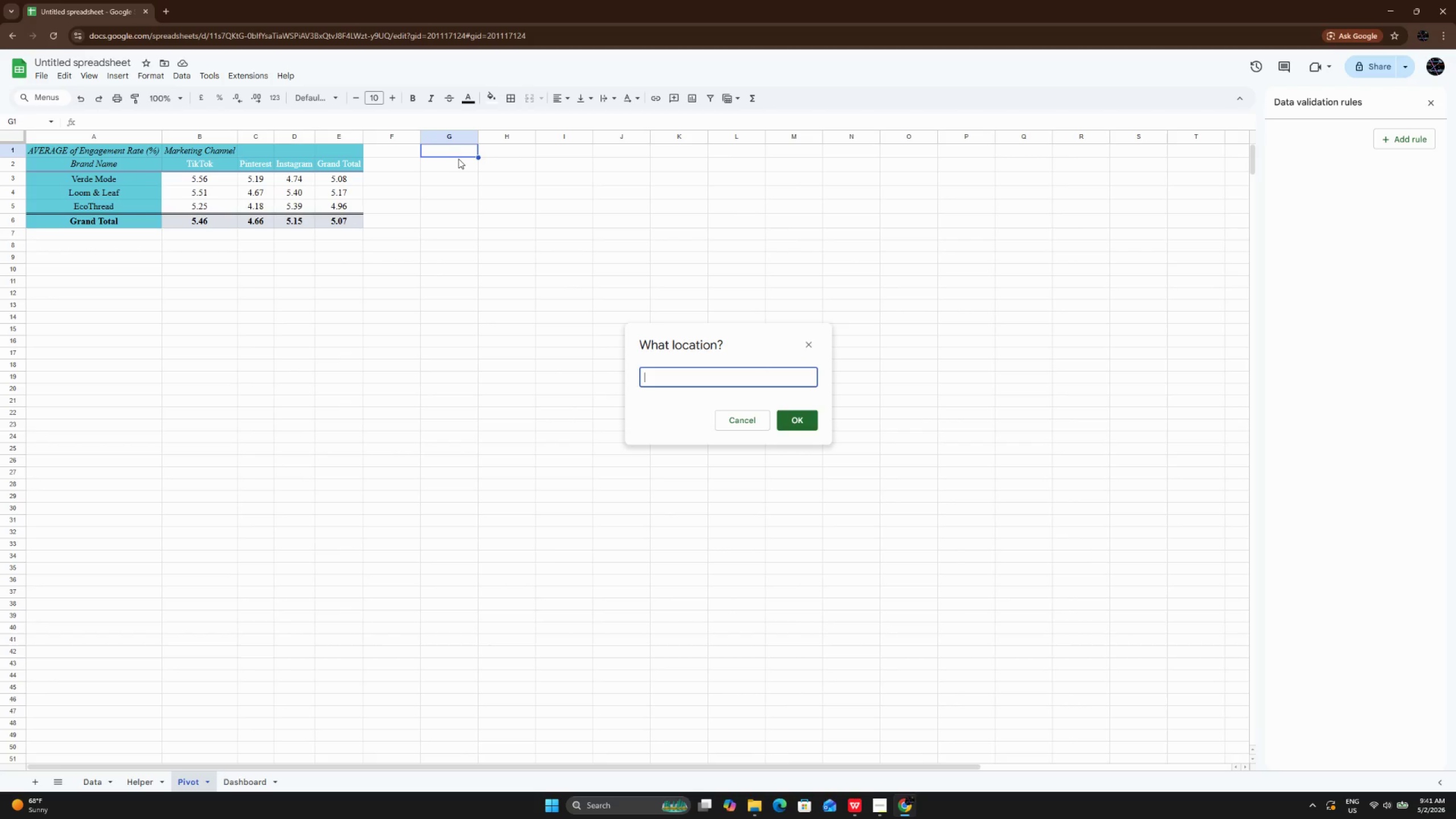 
left_click([458, 152])
 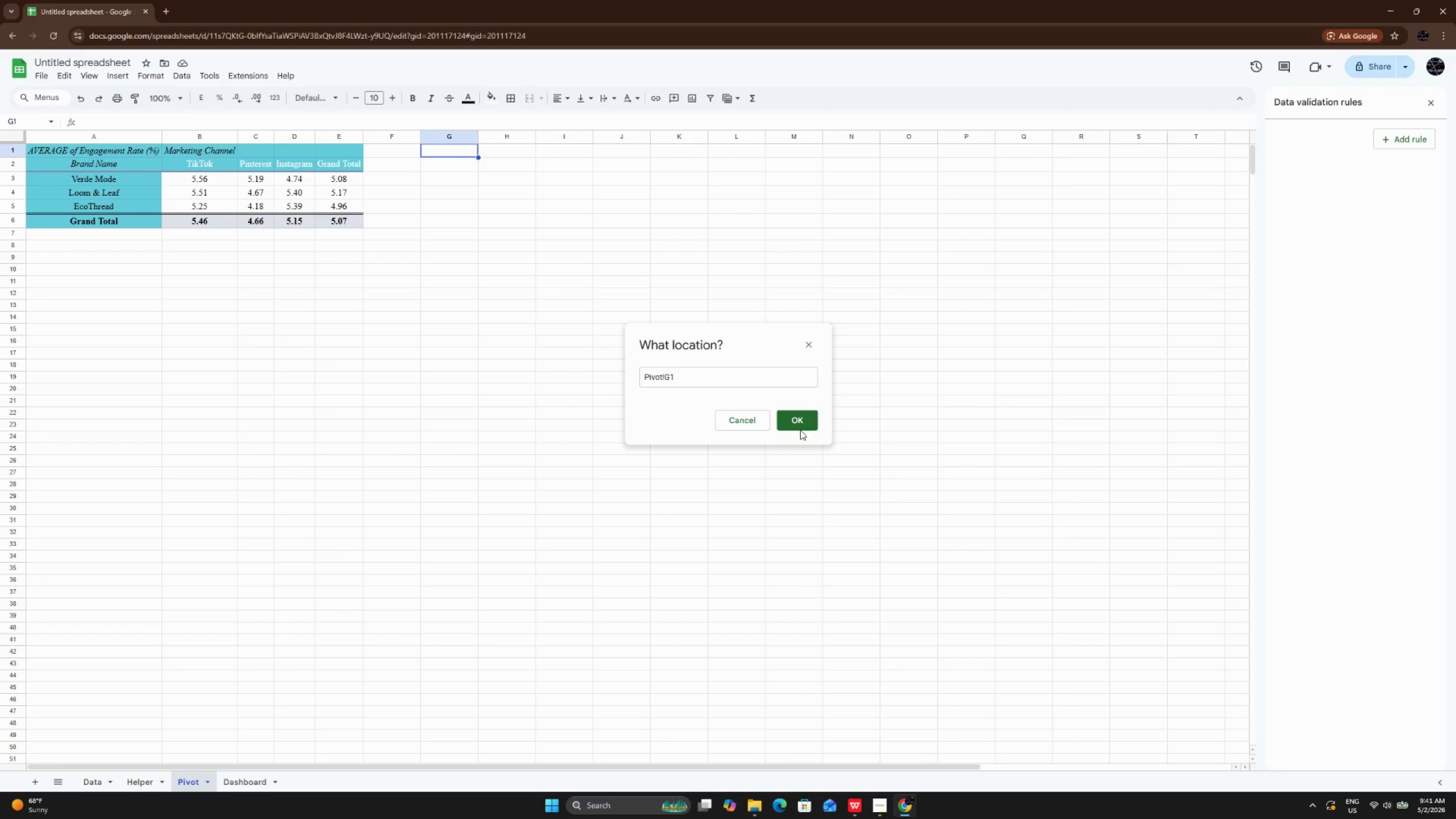 
left_click([799, 417])
 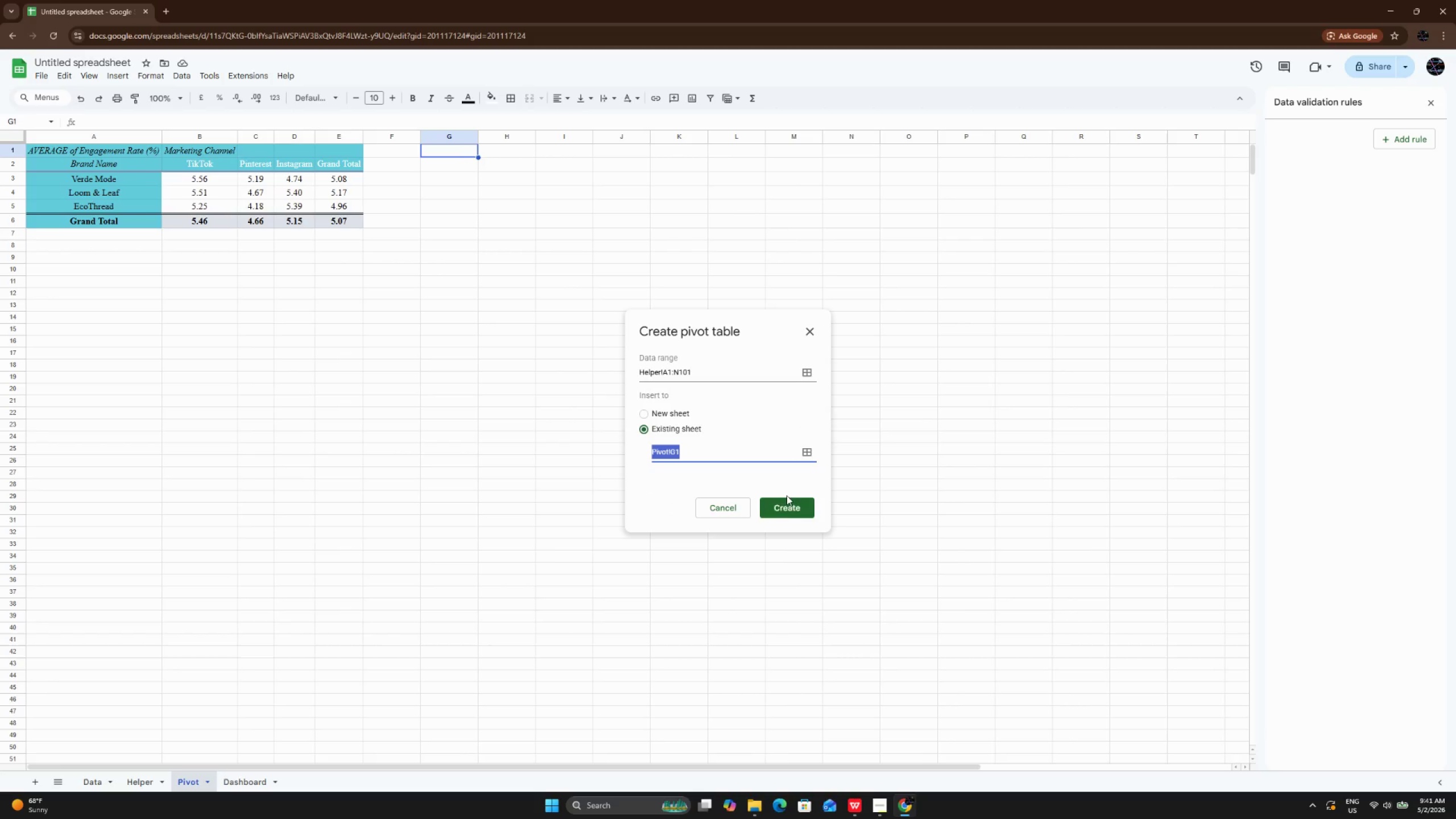 
left_click([787, 497])
 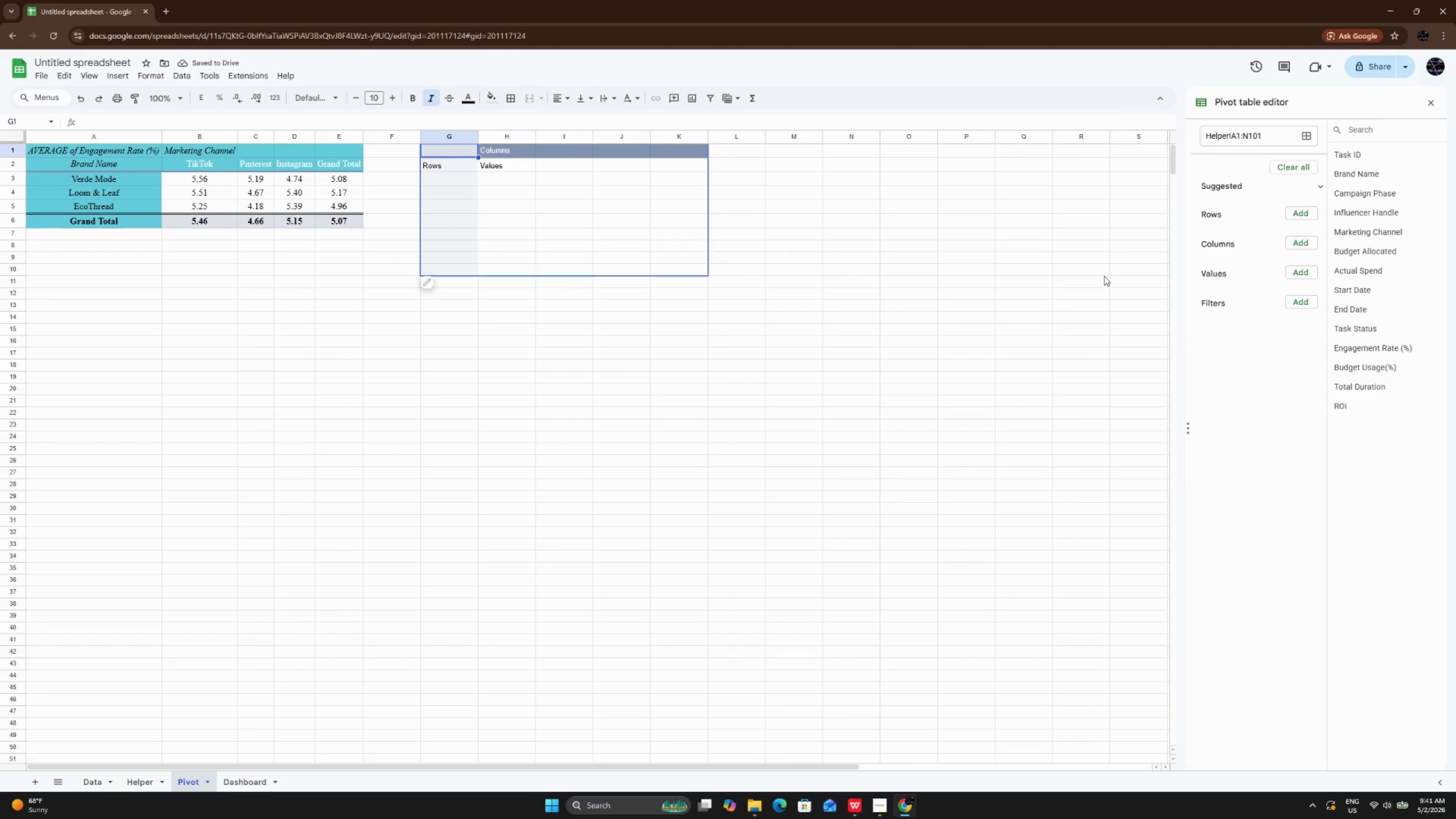 
left_click([1305, 206])
 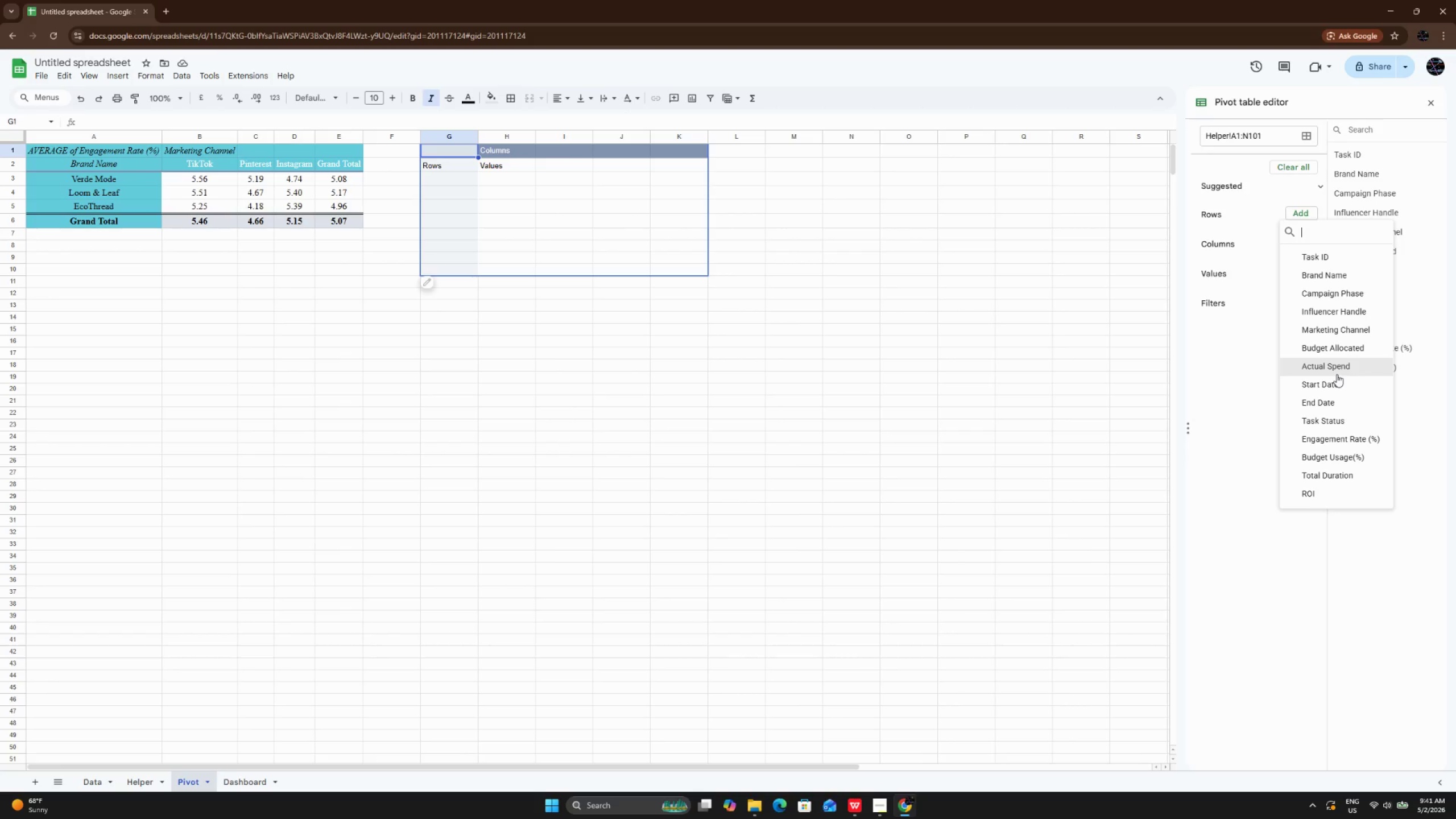 
wait(8.42)
 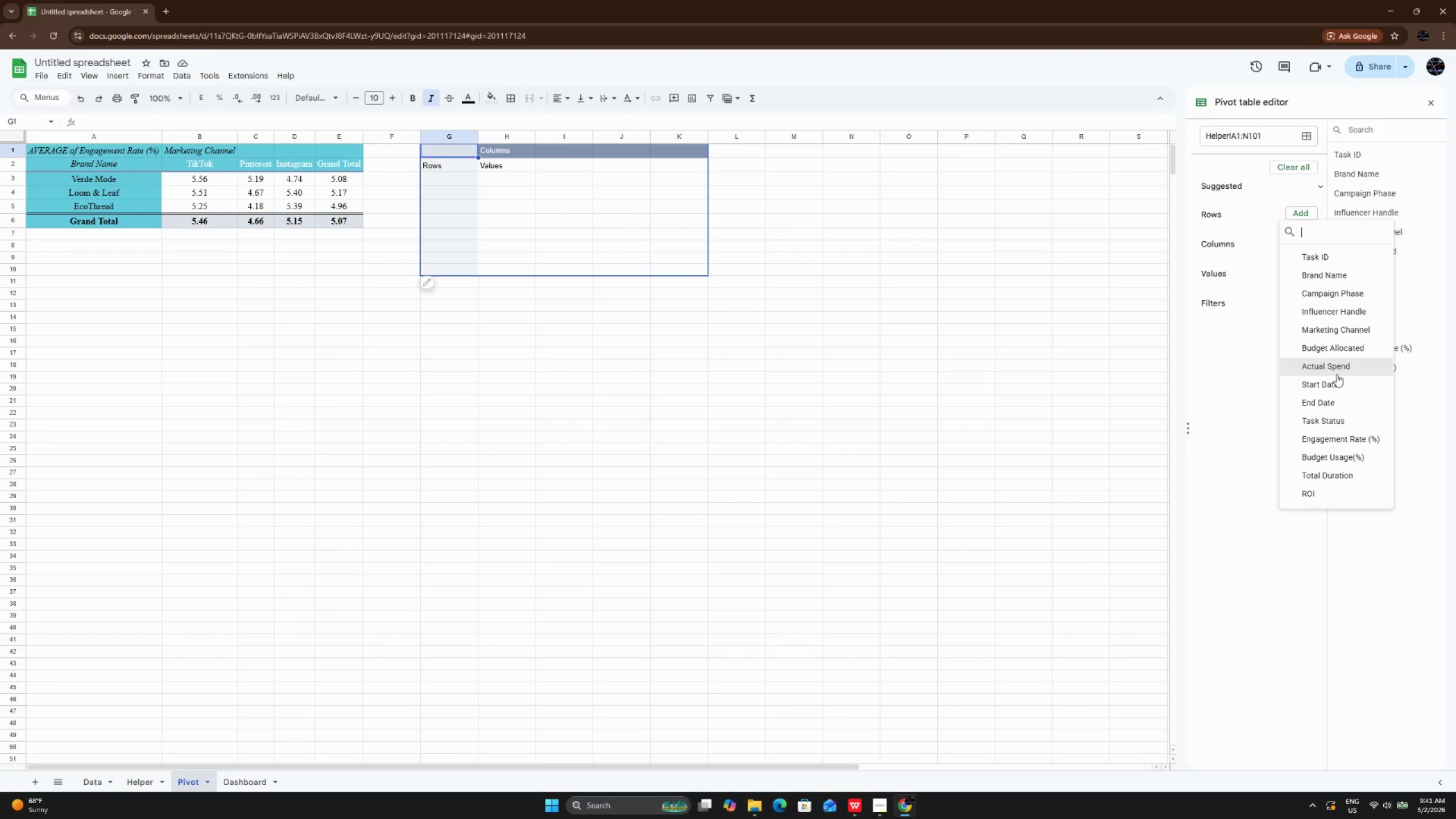 
left_click([1346, 315])
 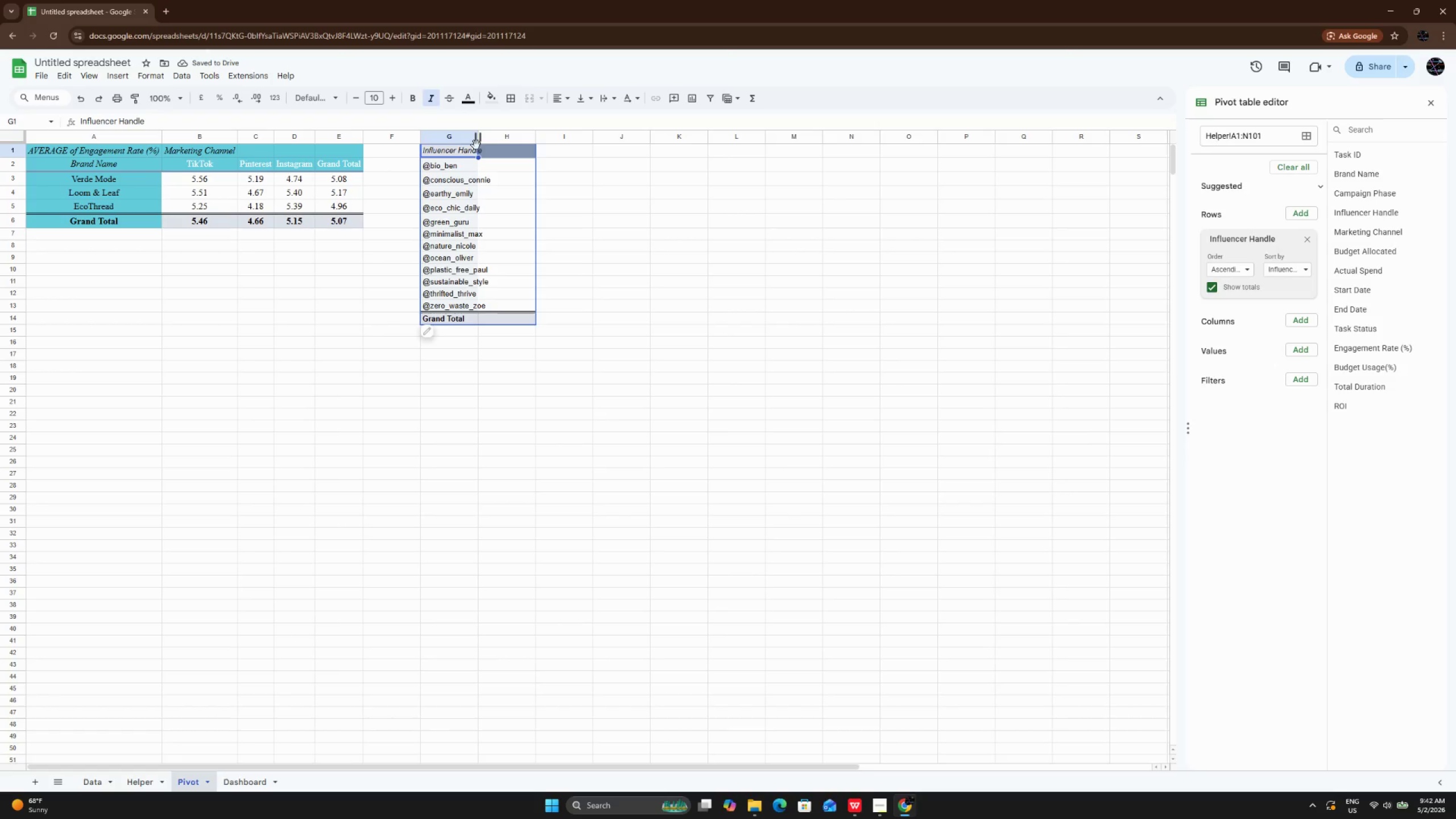 
double_click([477, 138])
 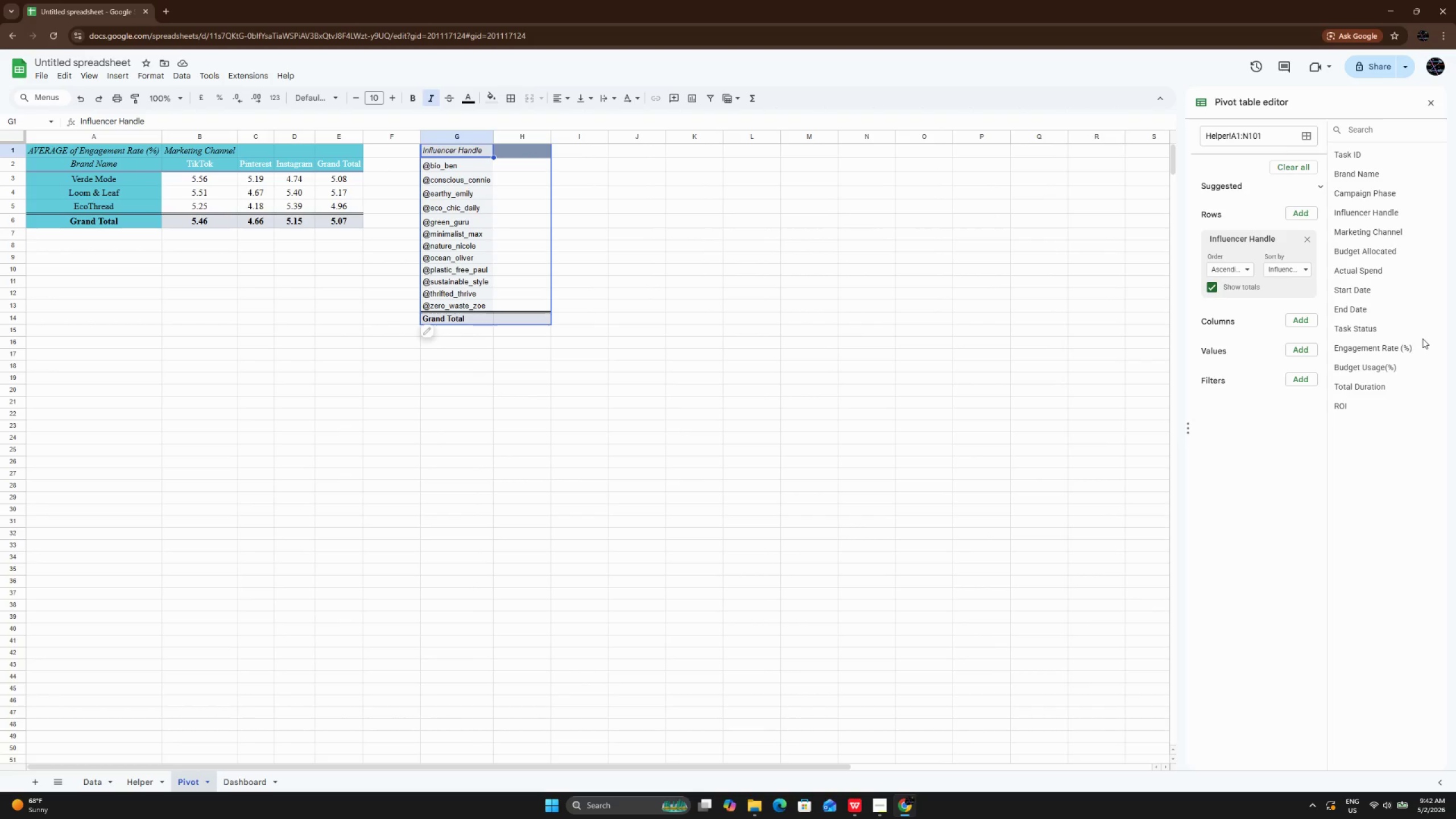 
wait(7.38)
 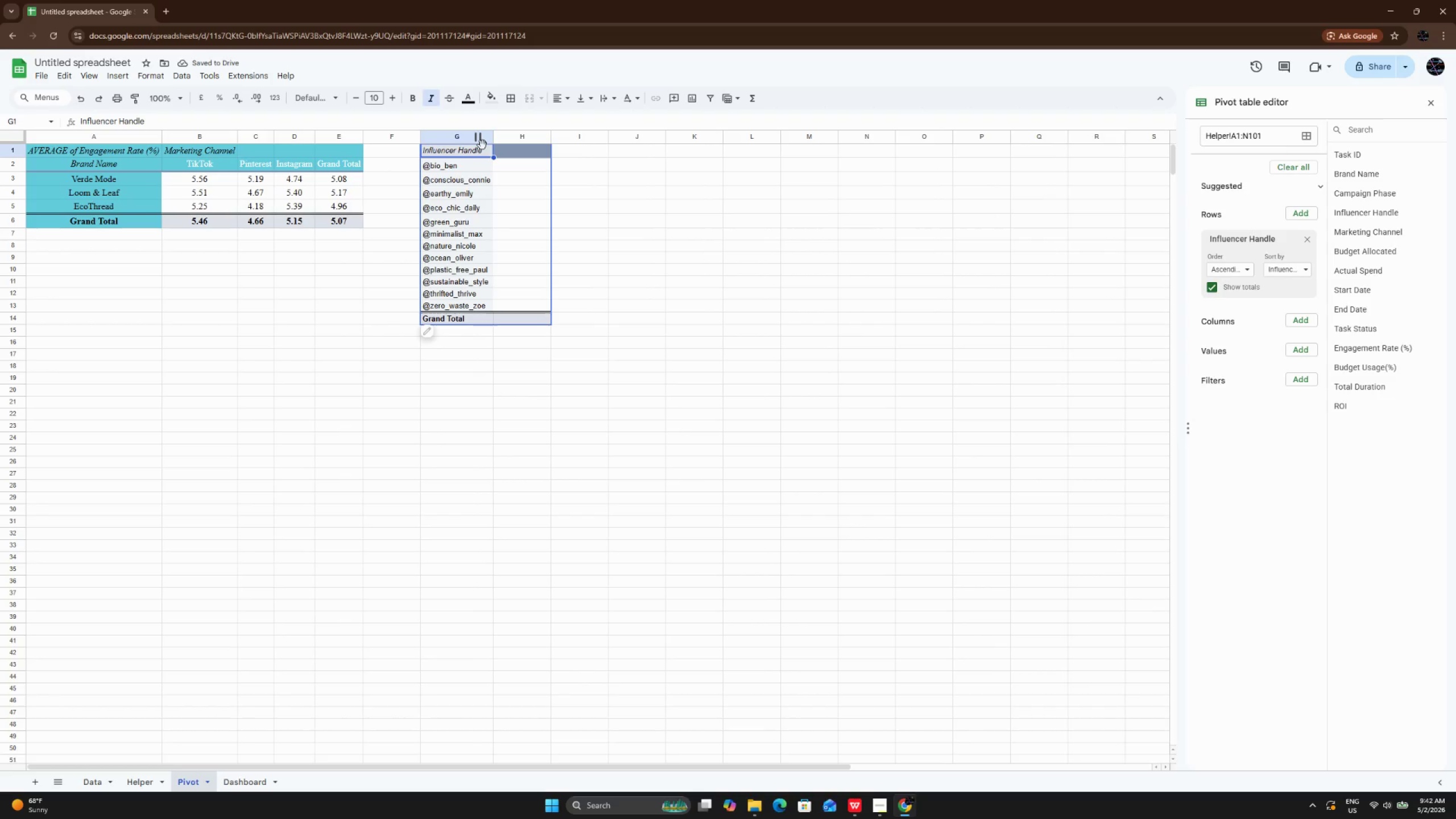 
left_click([1308, 349])
 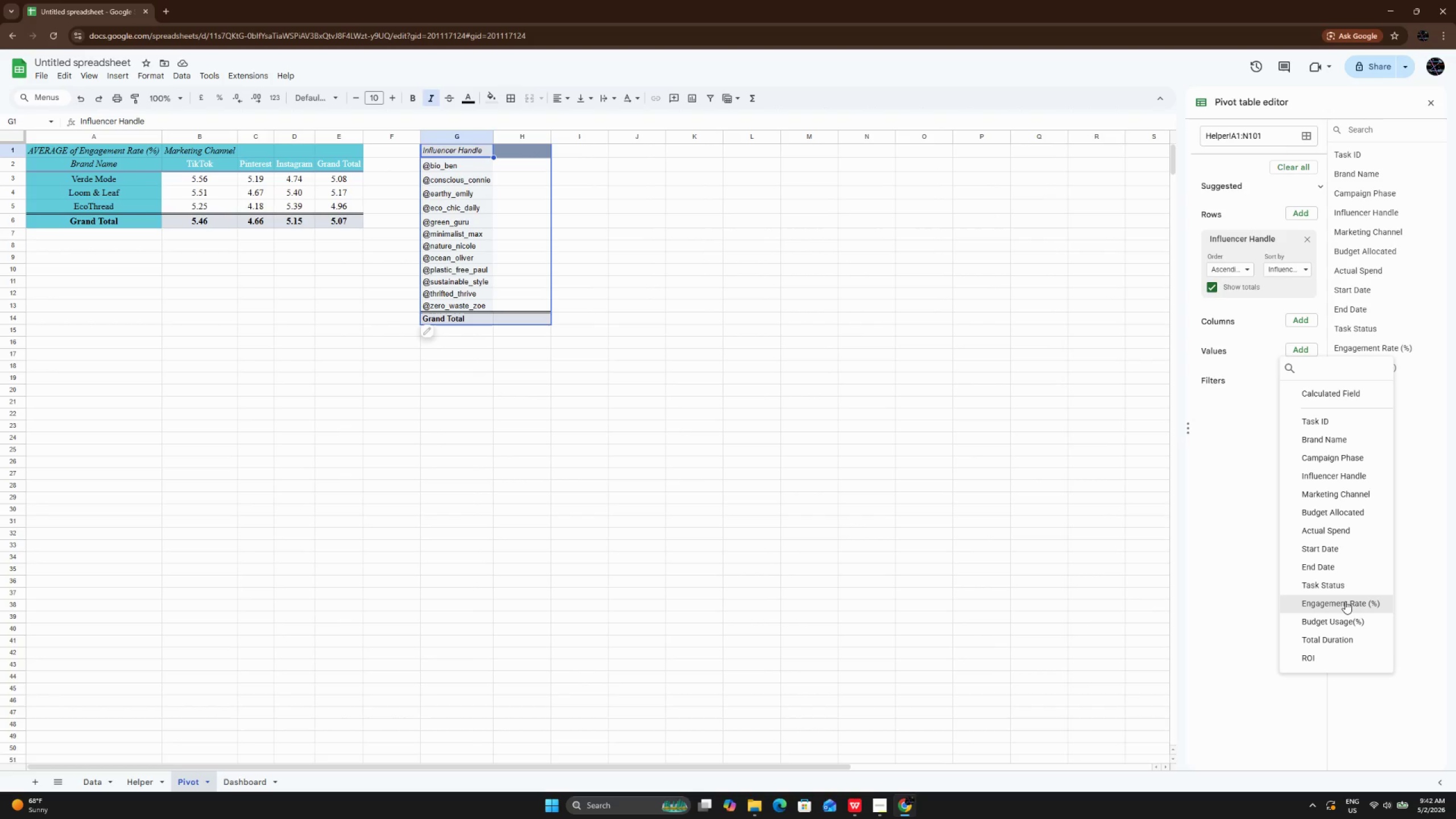 
left_click([1345, 601])
 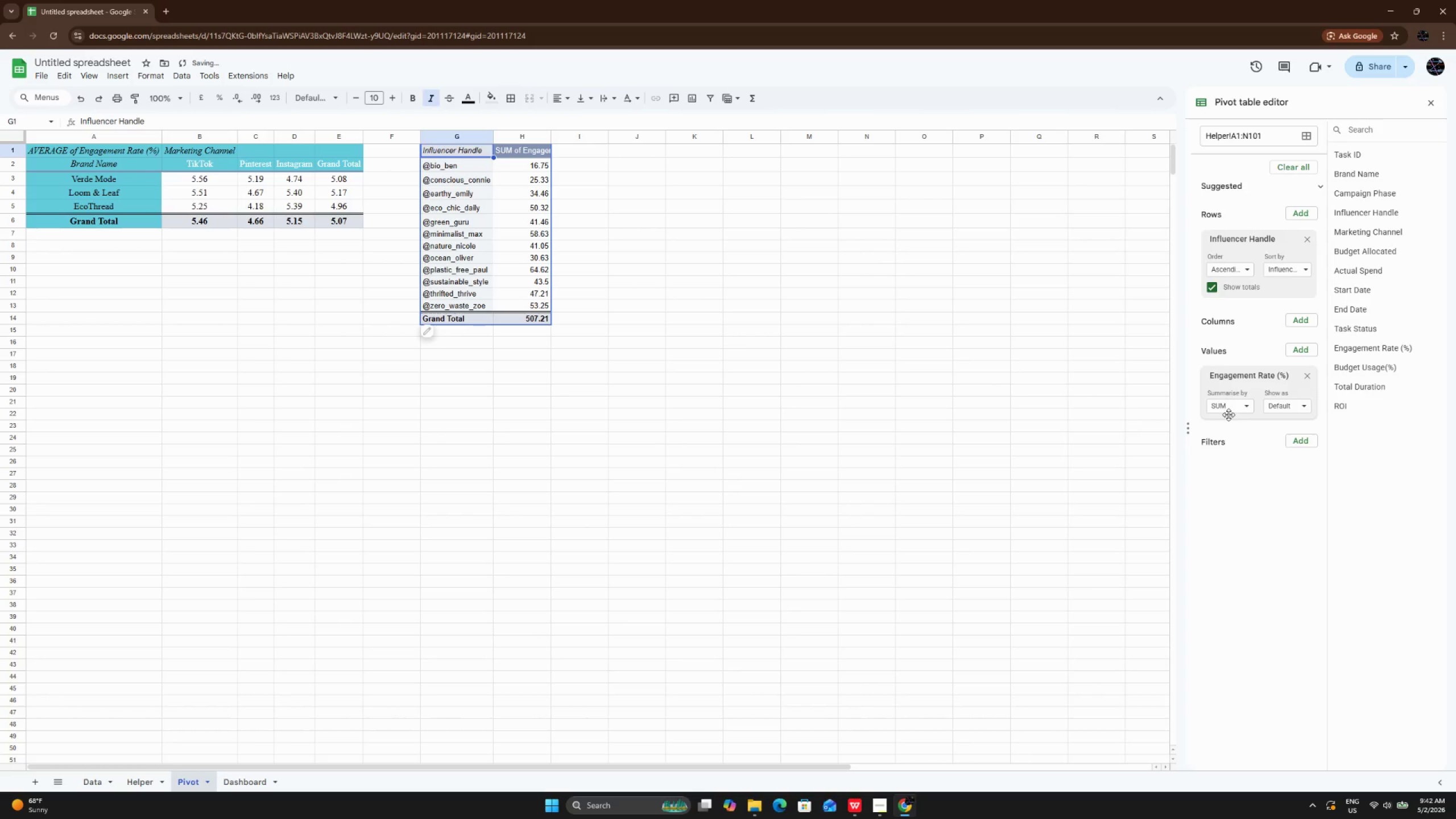 
left_click([1232, 400])
 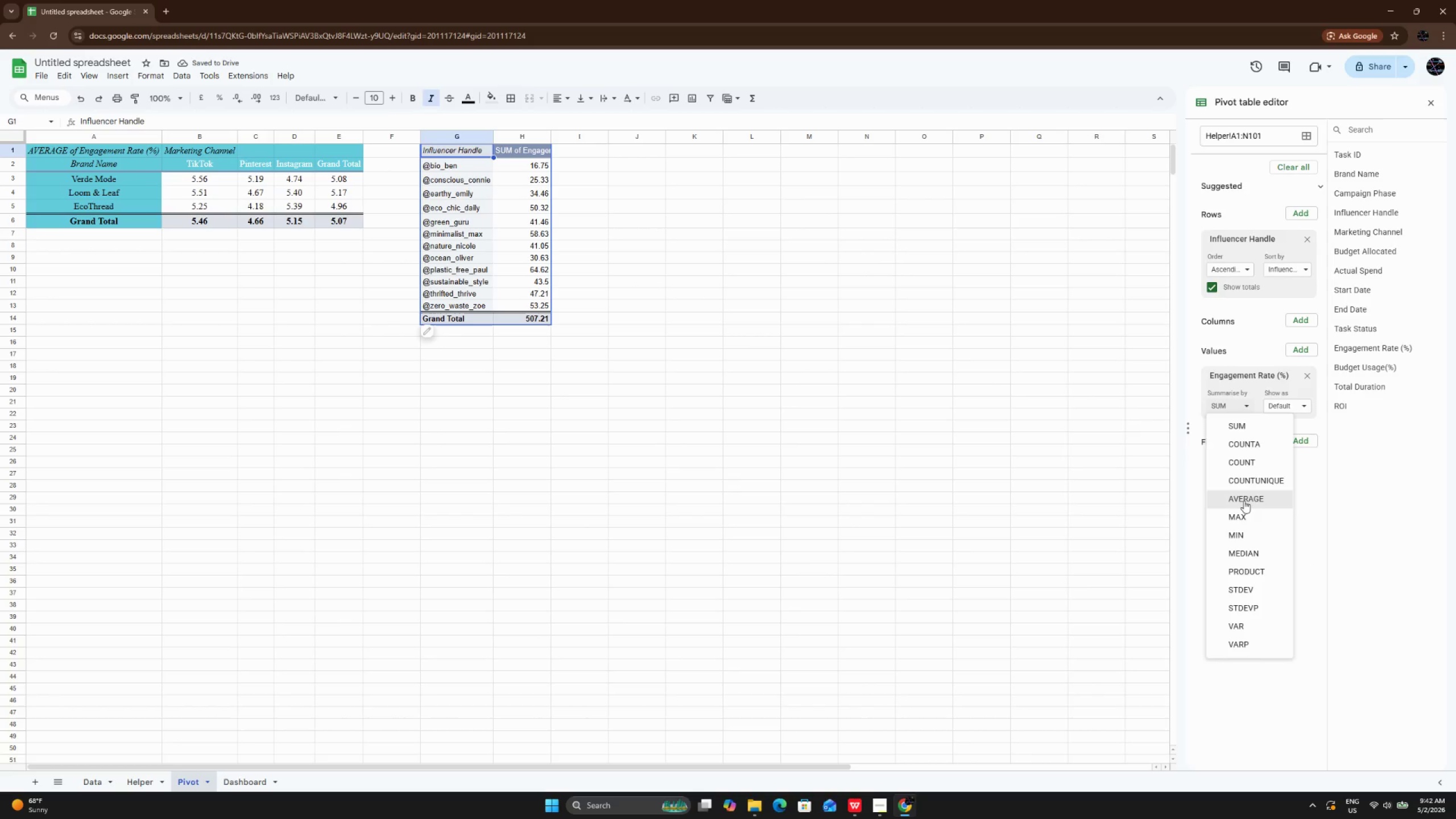 
left_click([1244, 500])
 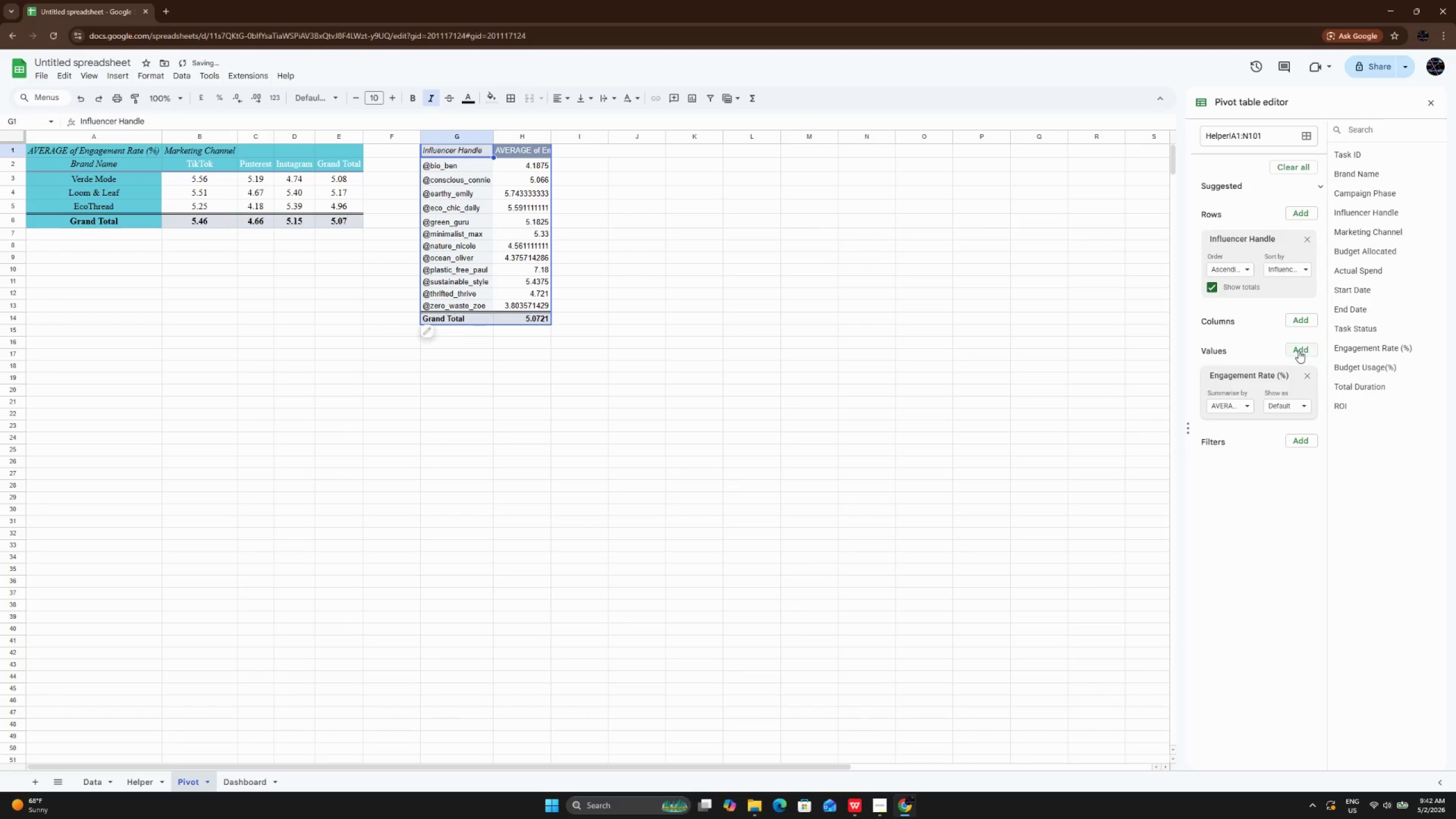 
left_click([1298, 350])
 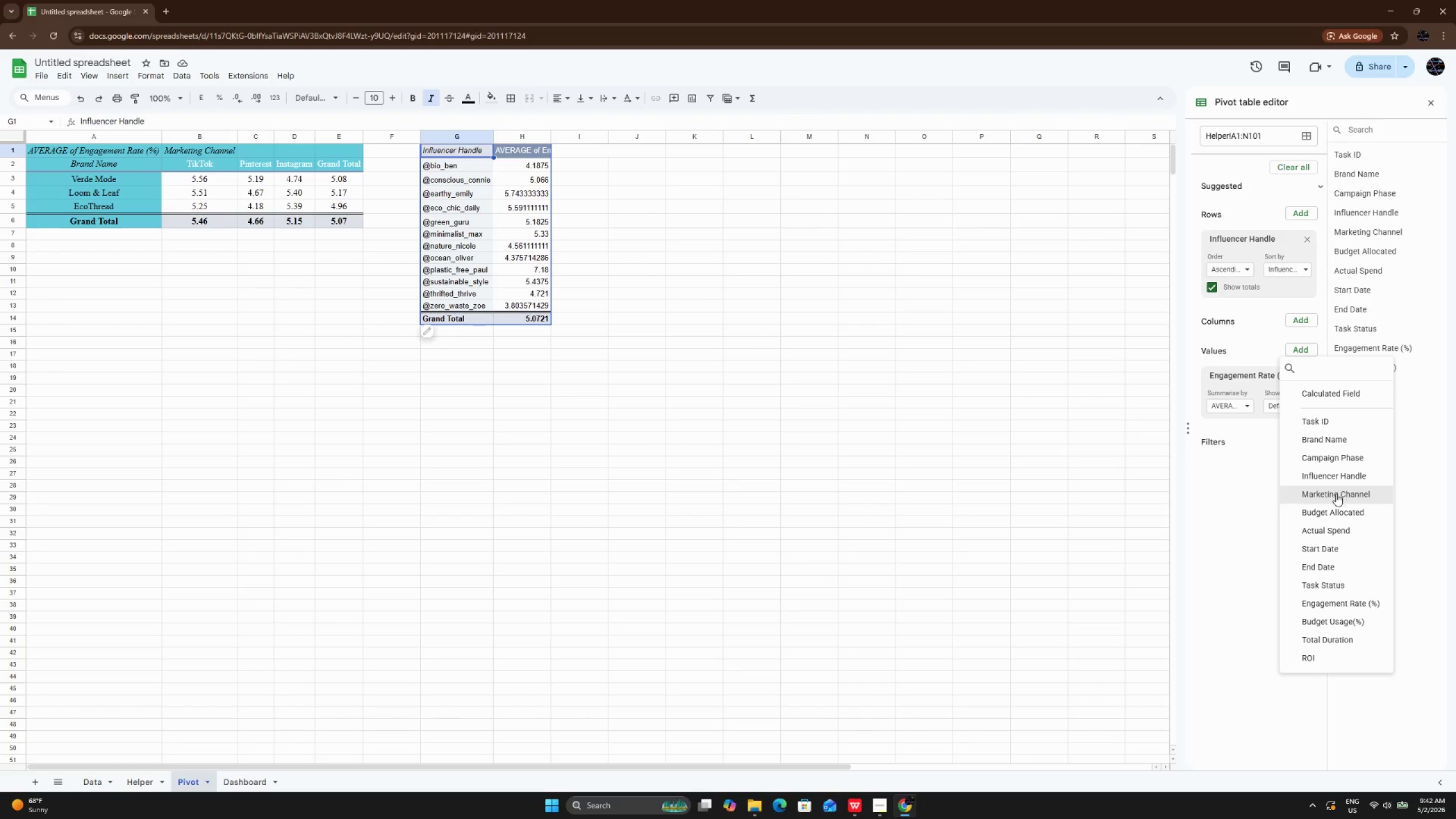 
wait(6.3)
 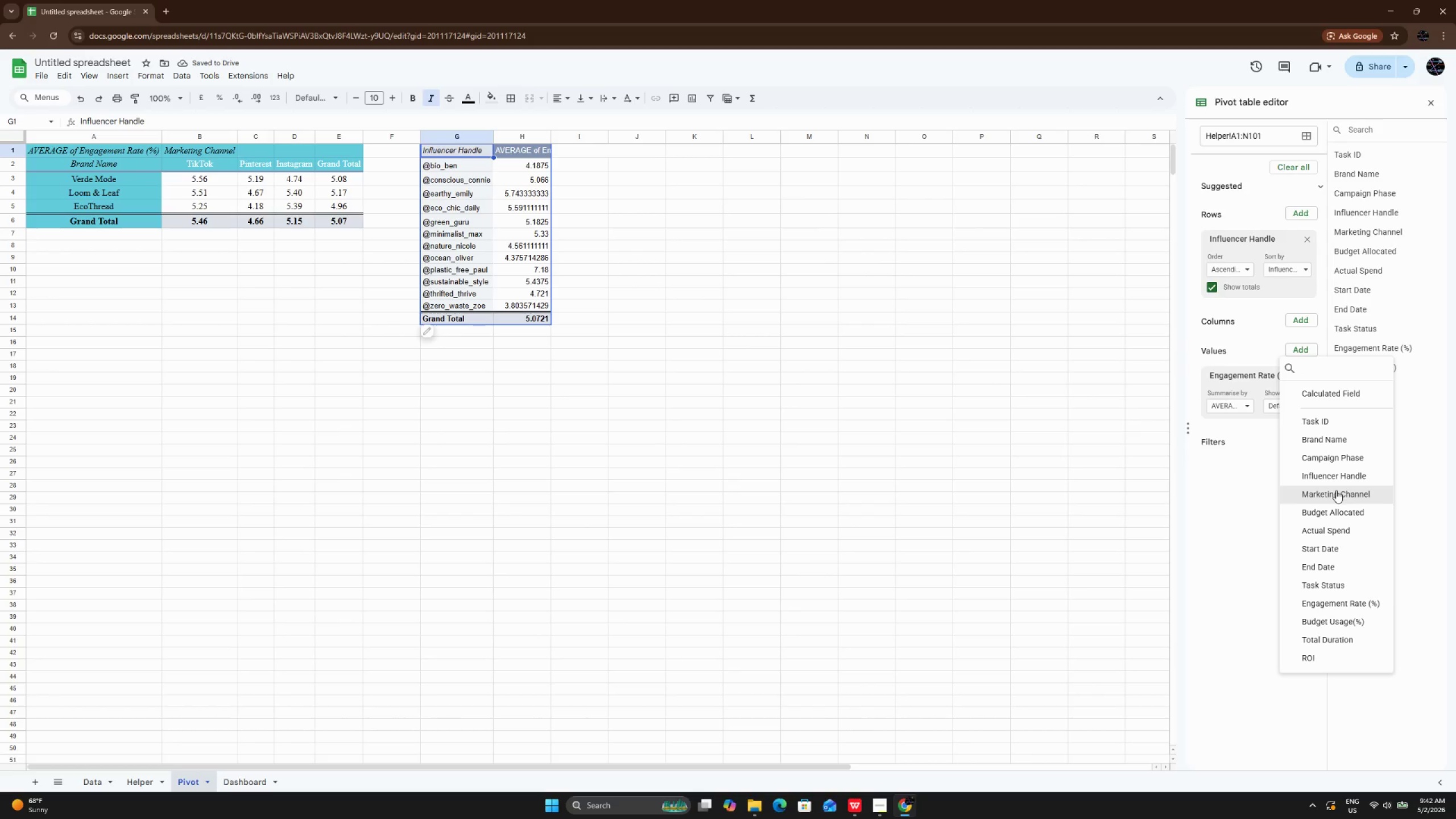 
left_click([1326, 523])
 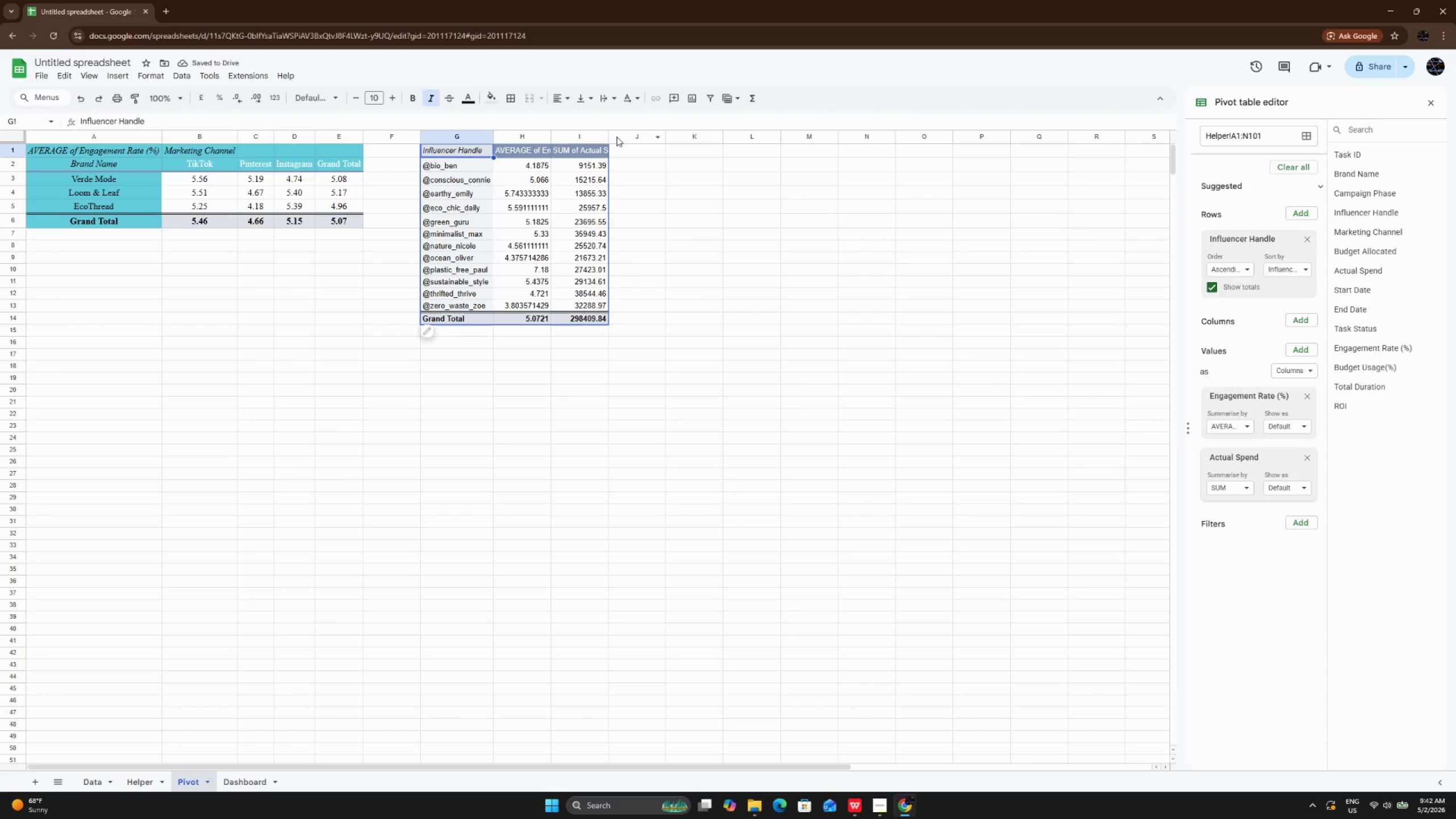 
wait(7.16)
 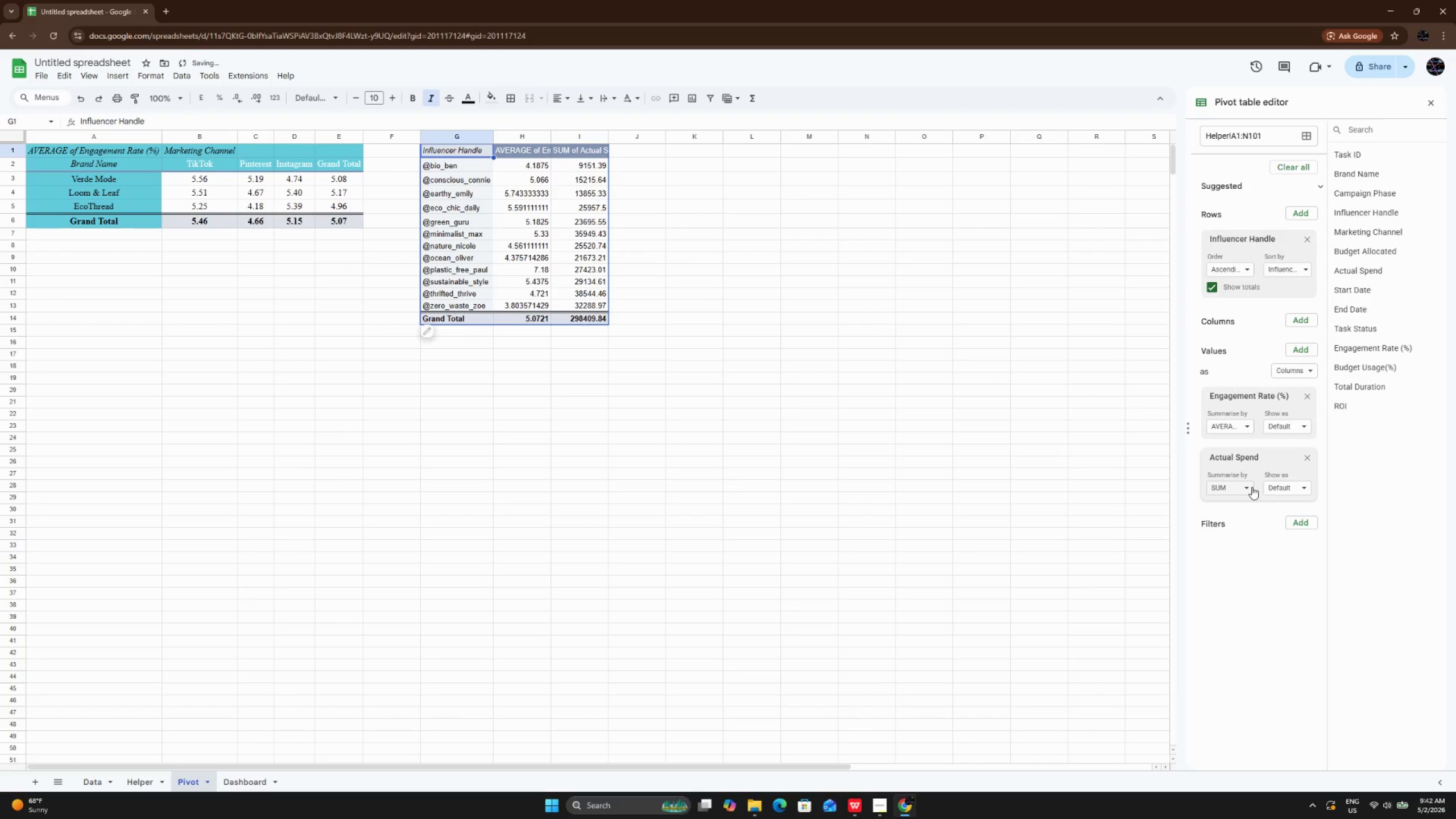 
double_click([607, 133])
 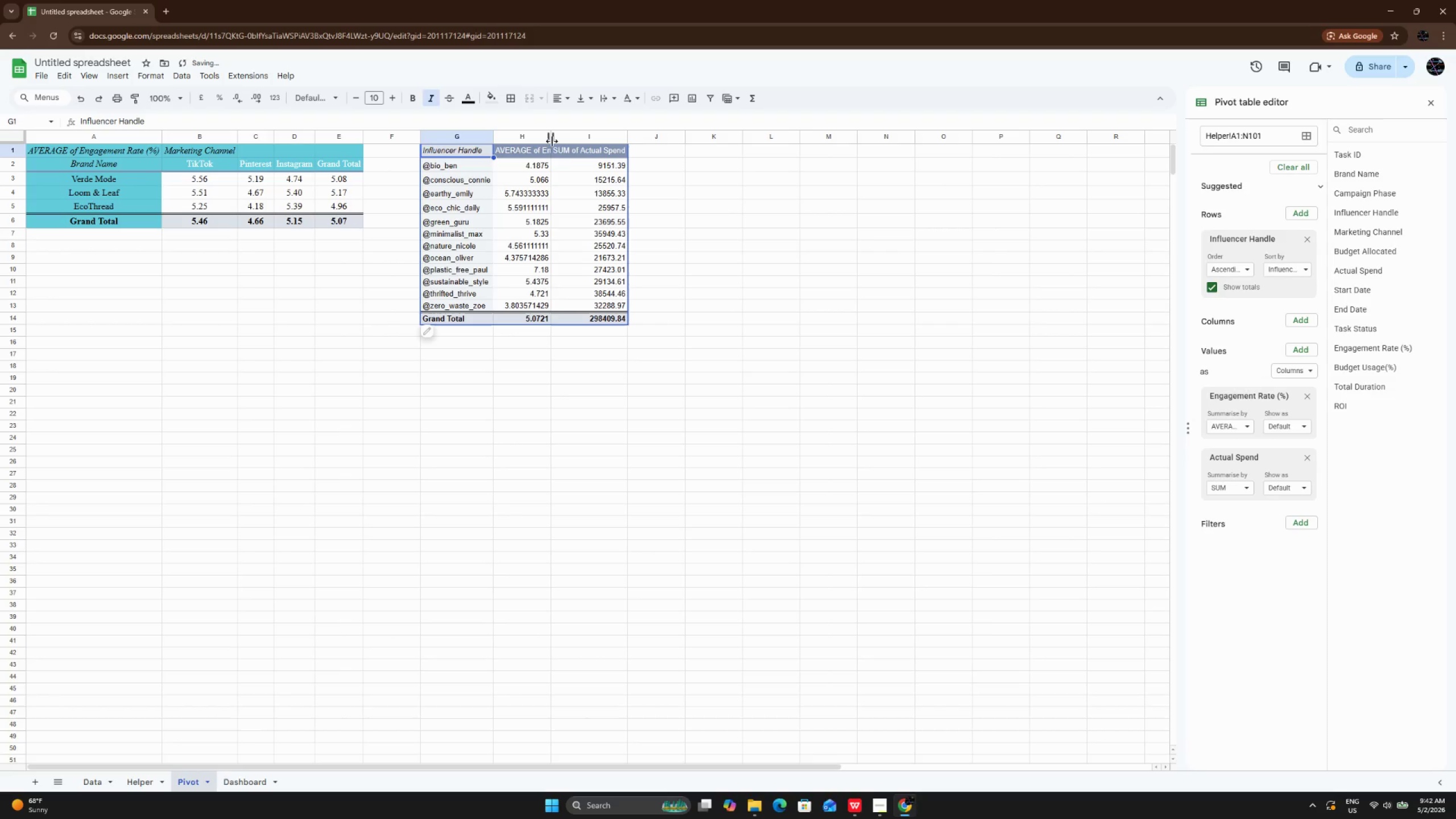 
double_click([552, 141])
 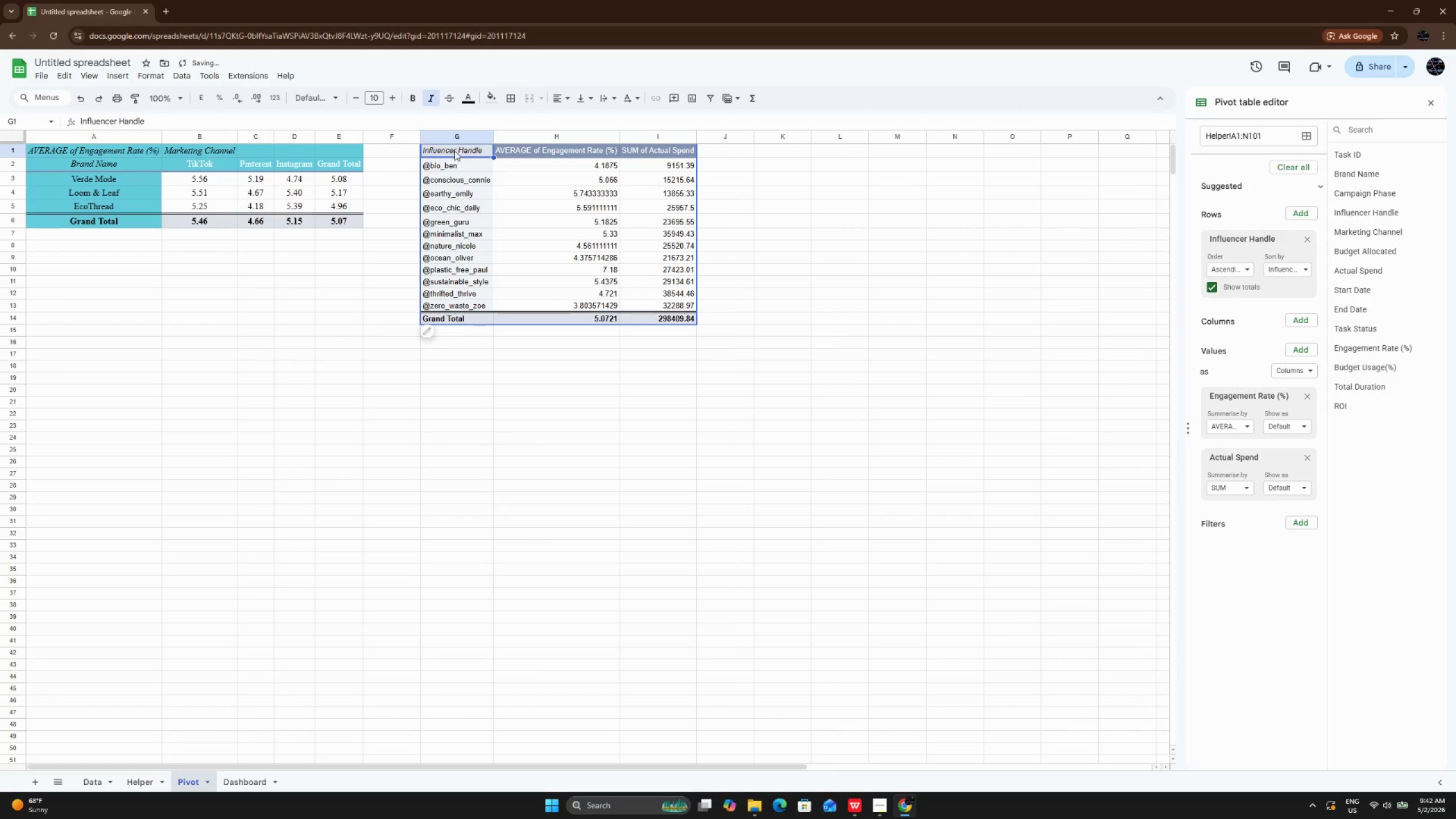 
left_click_drag(start_coordinate=[454, 151], to_coordinate=[669, 324])
 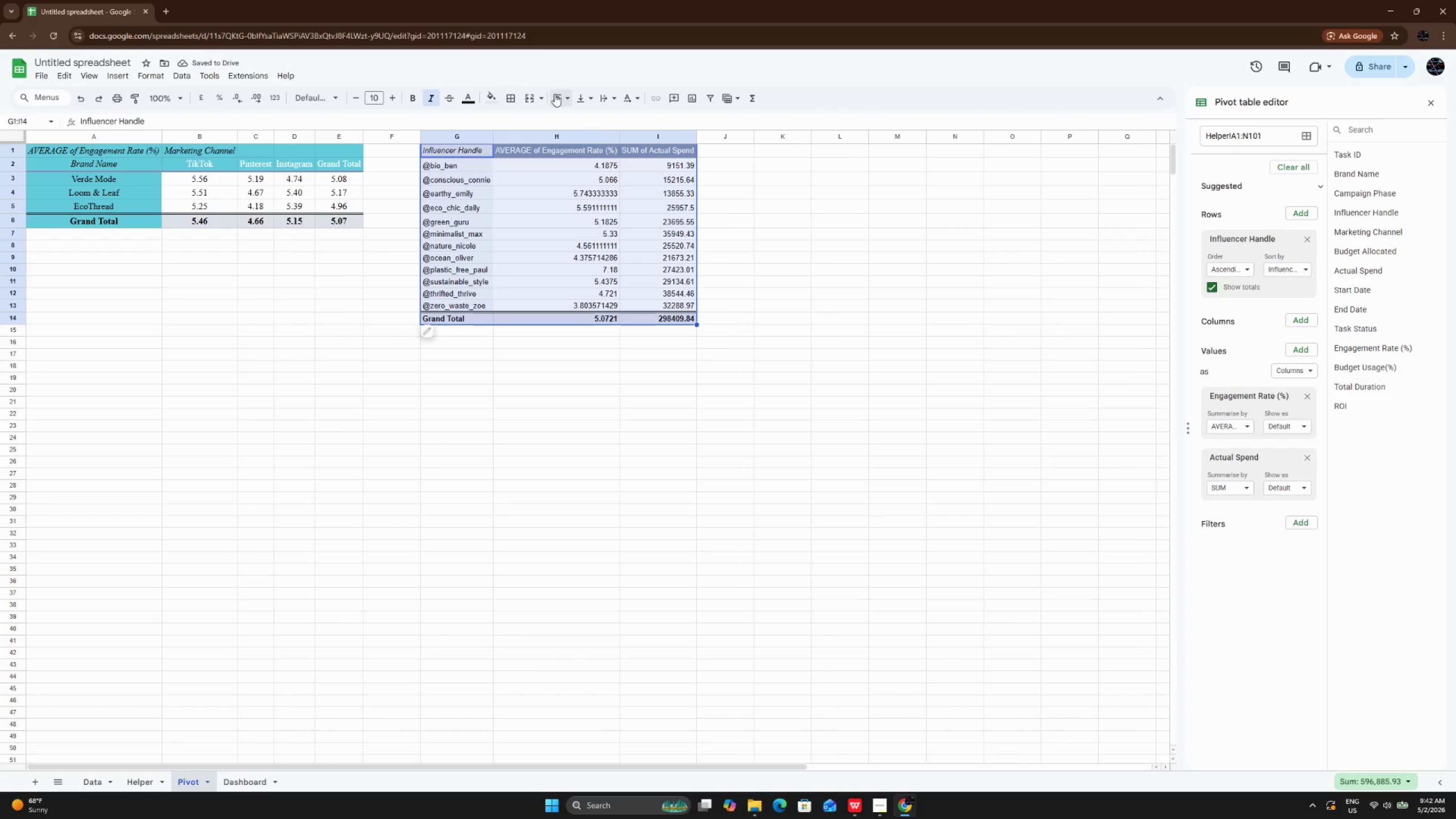 
left_click([555, 94])
 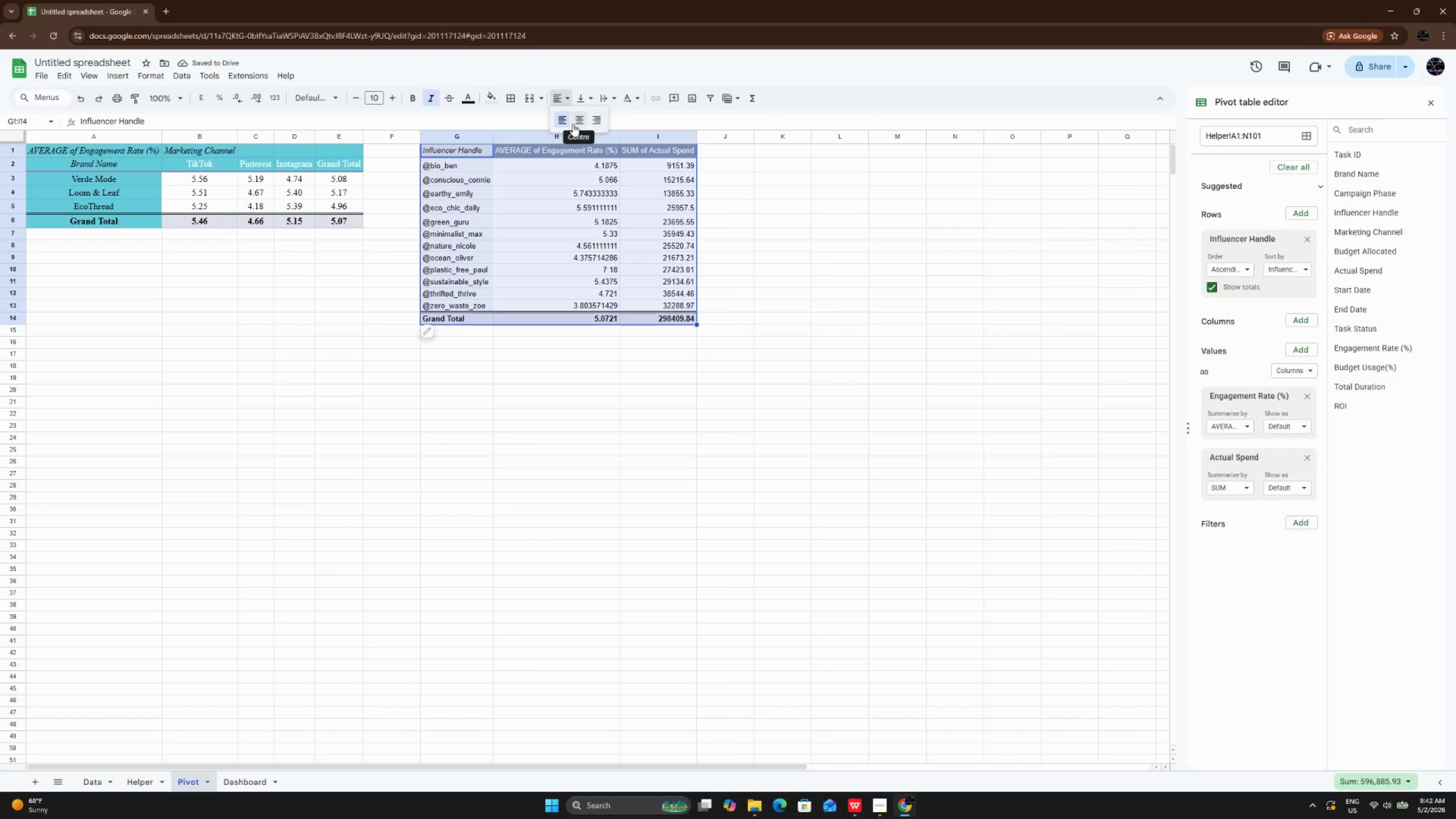 
left_click([573, 124])
 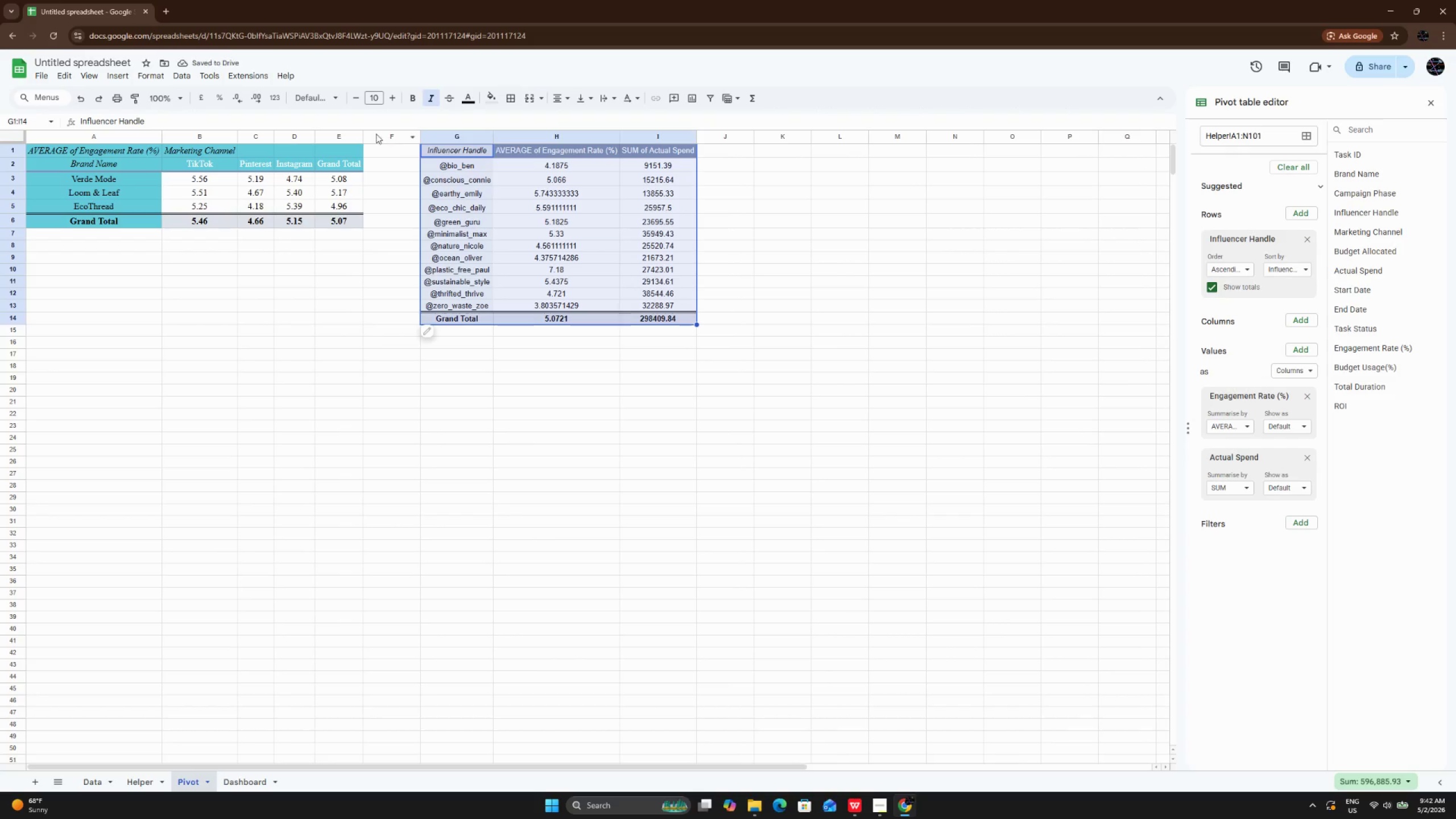 
left_click([312, 99])
 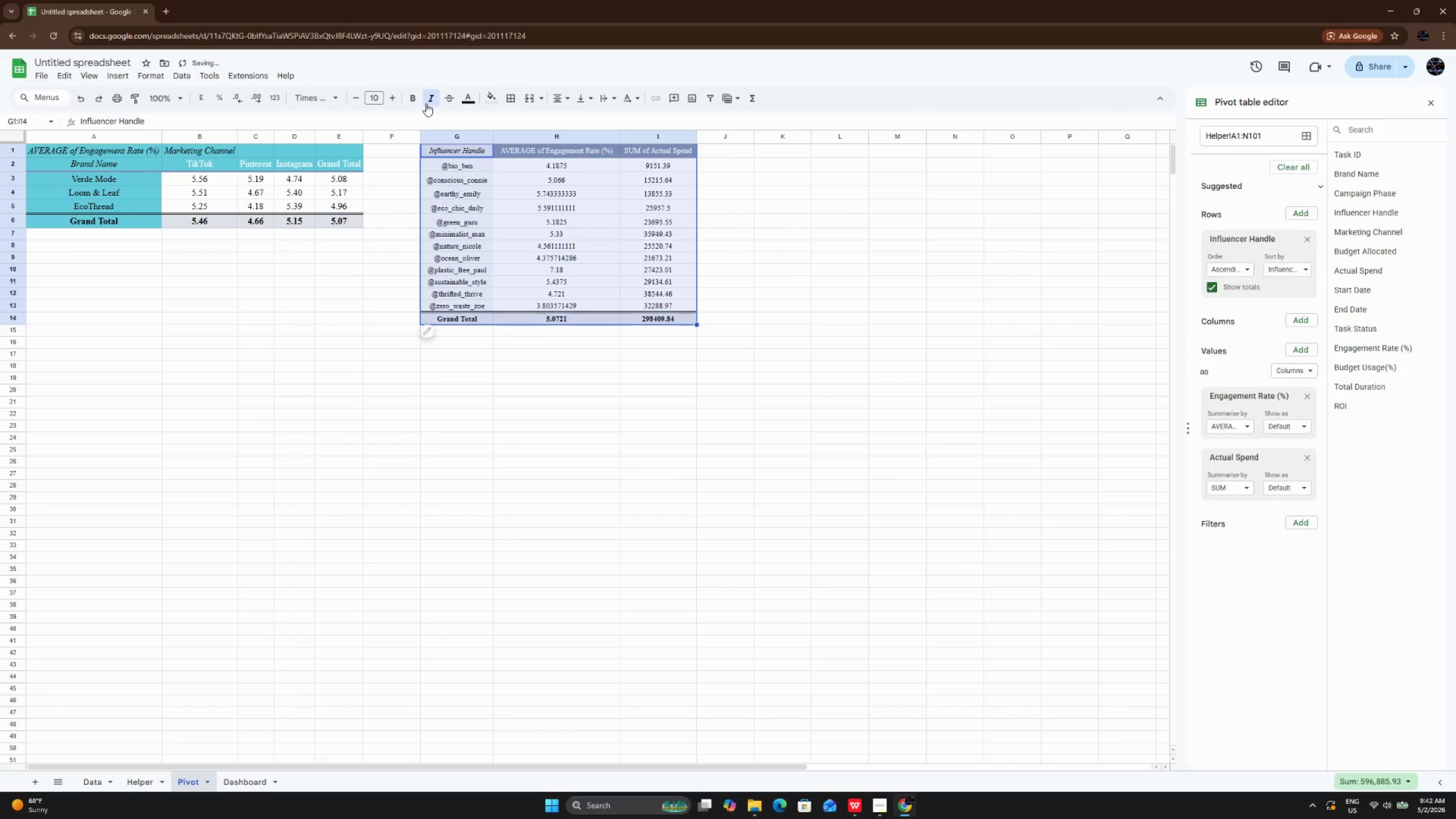 
left_click([499, 101])
 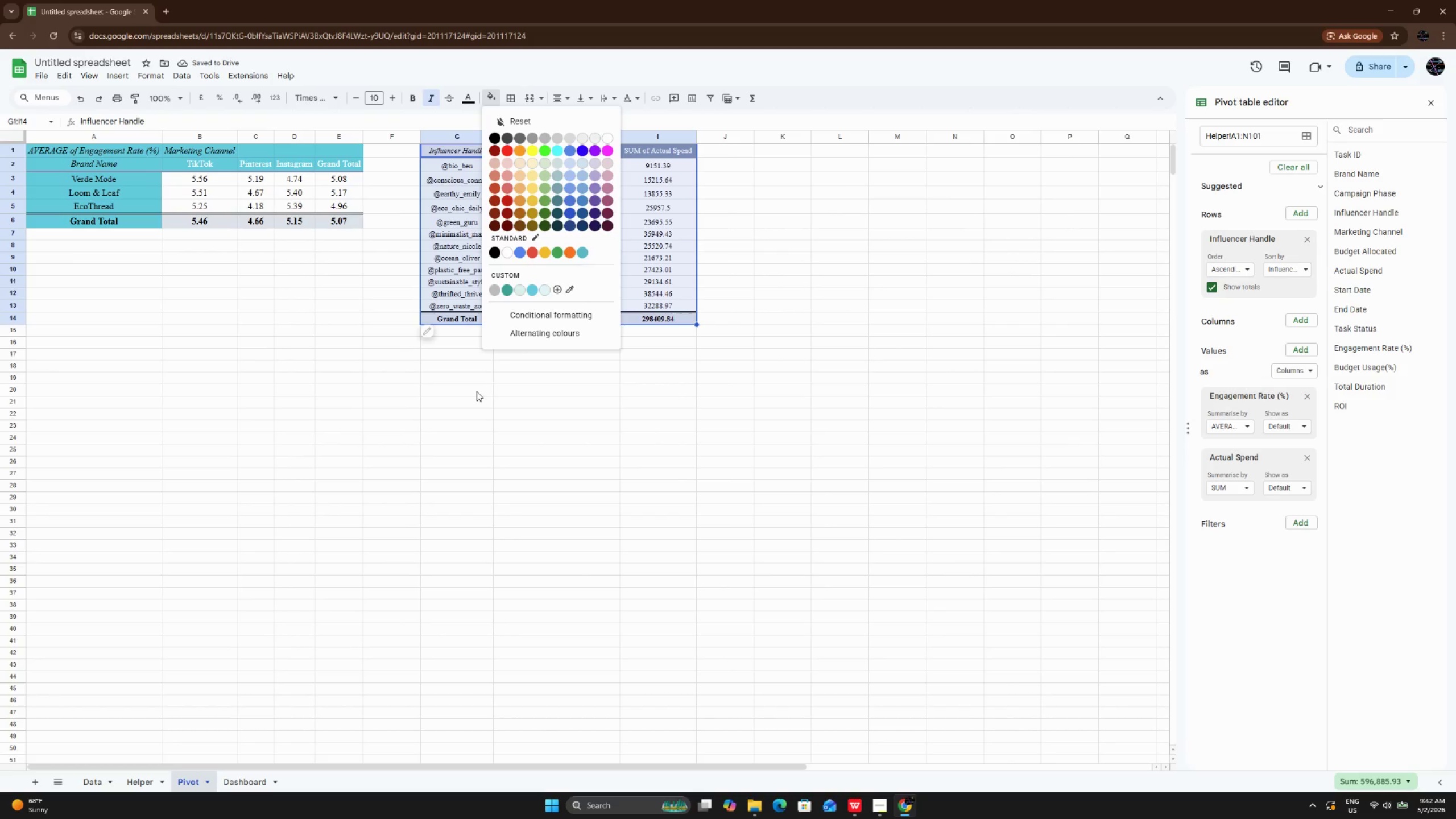 
left_click([477, 391])
 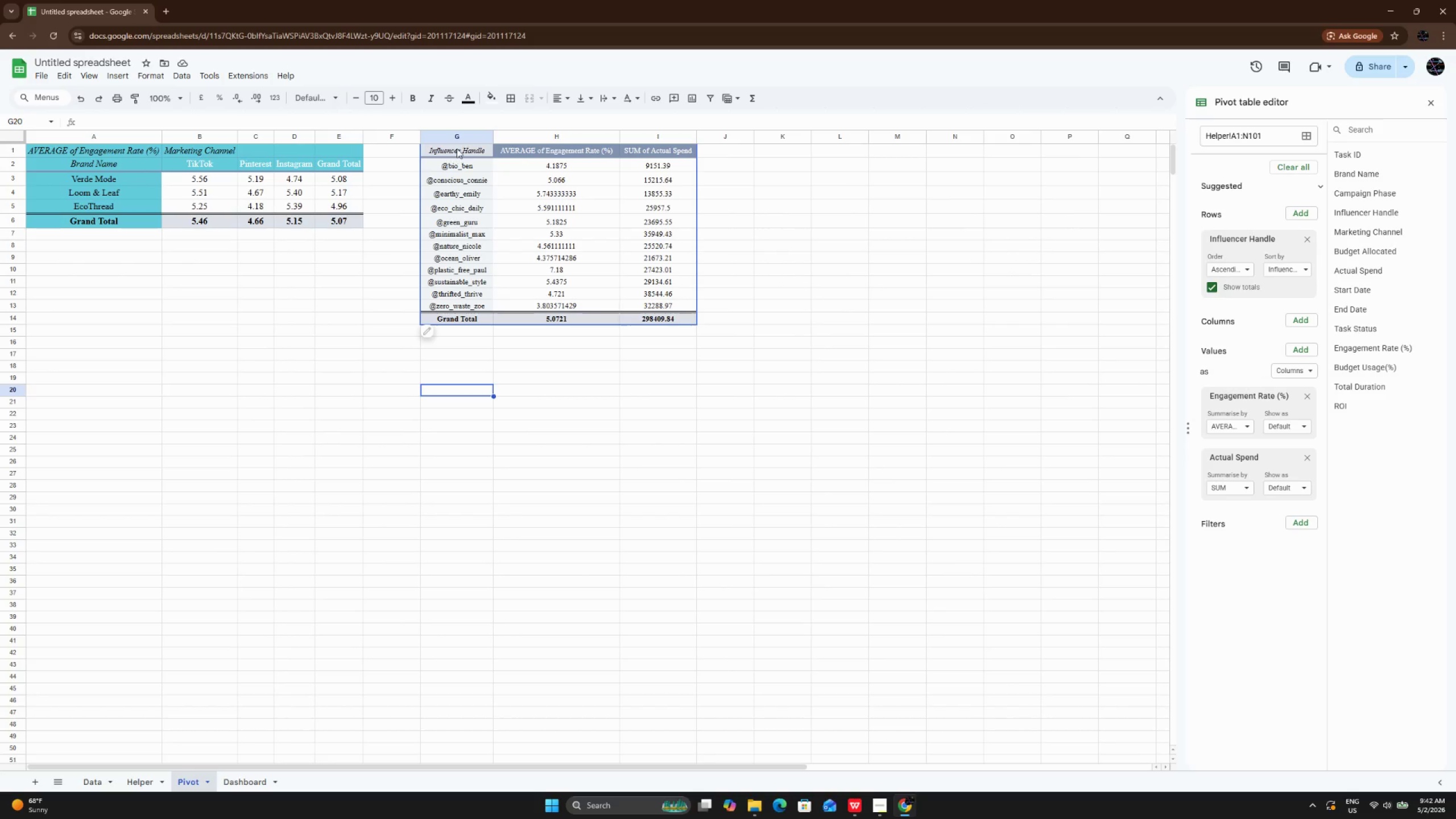 
left_click_drag(start_coordinate=[457, 148], to_coordinate=[675, 322])
 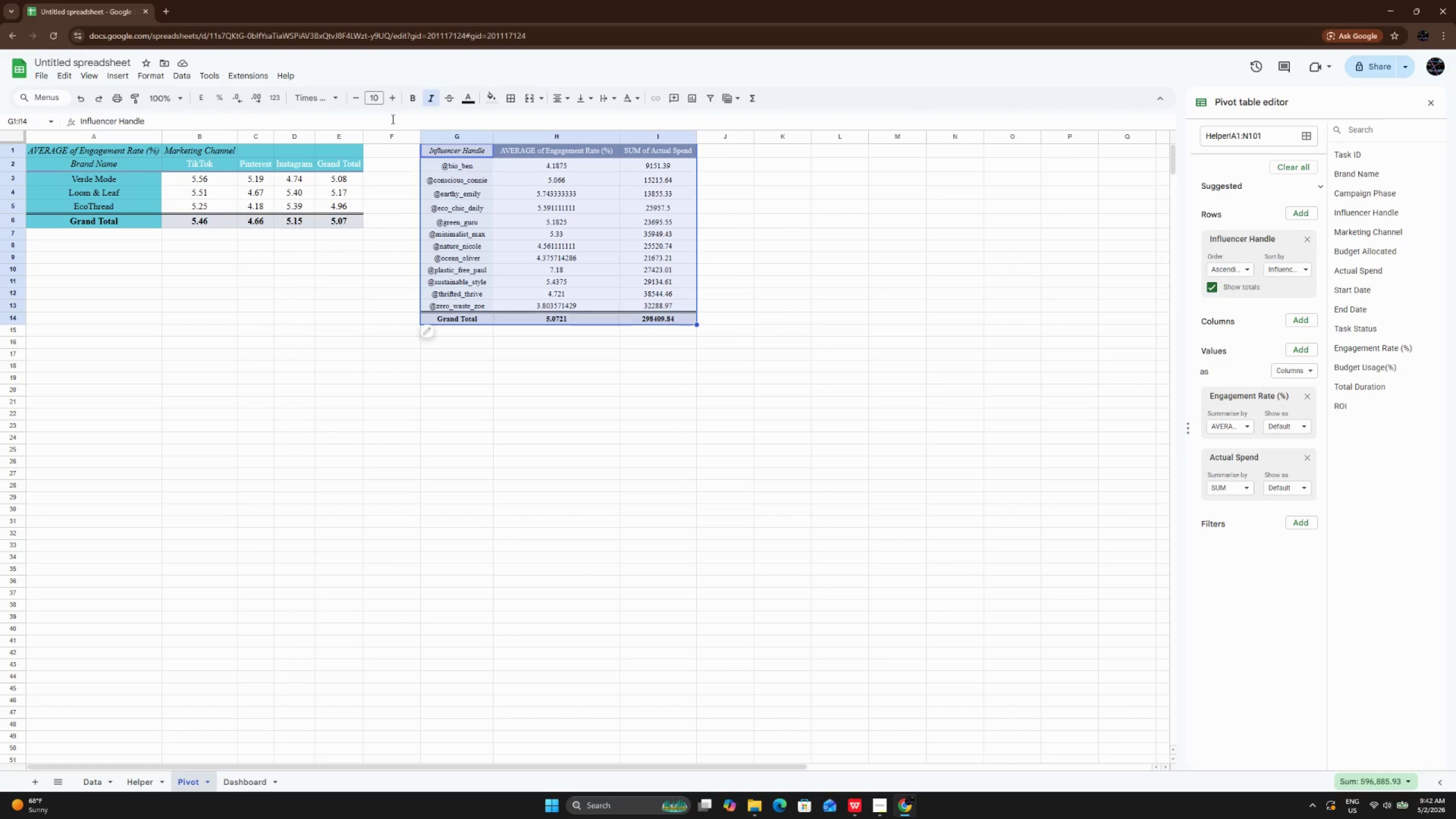 
left_click([392, 98])
 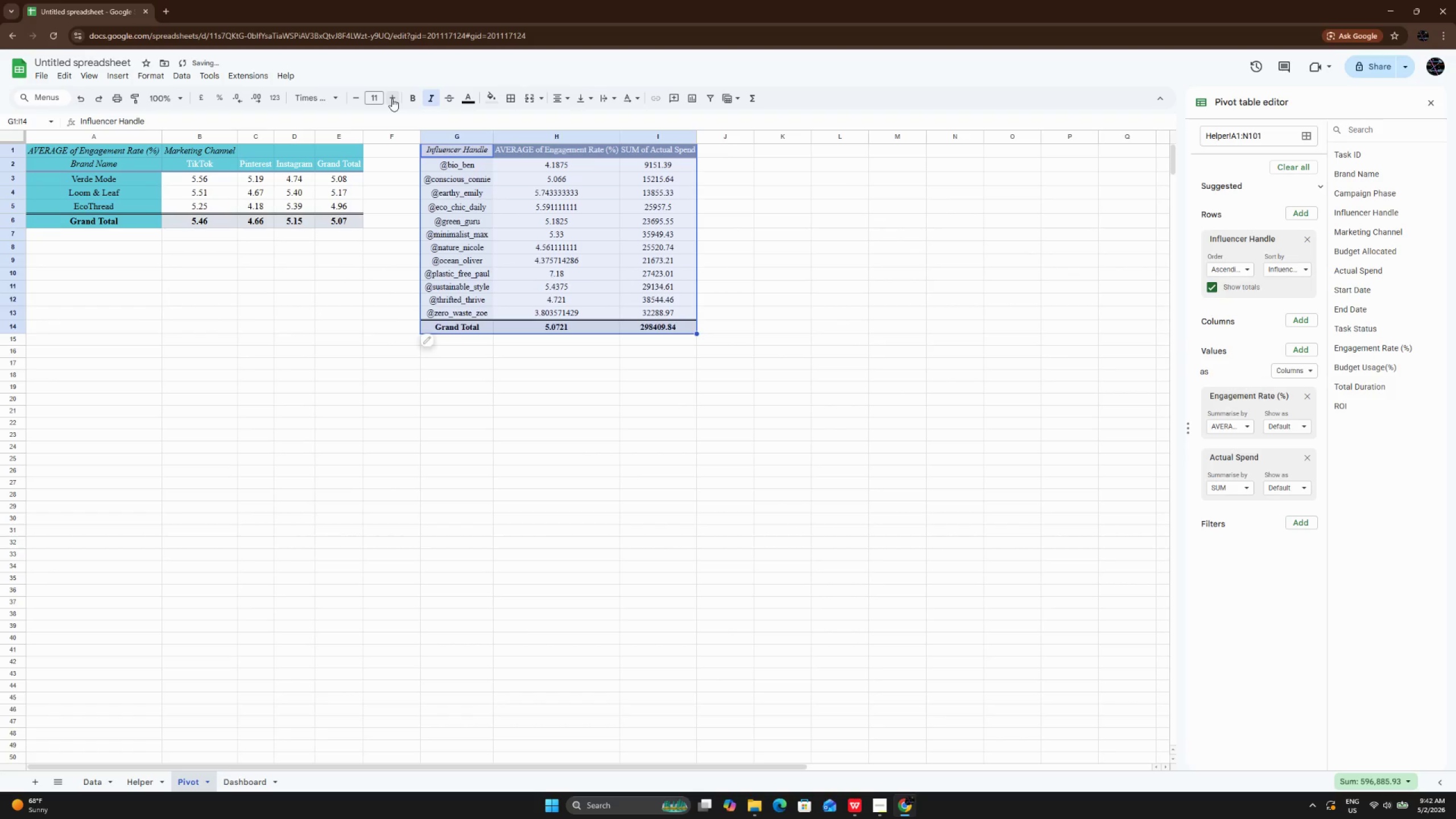 
left_click([392, 98])
 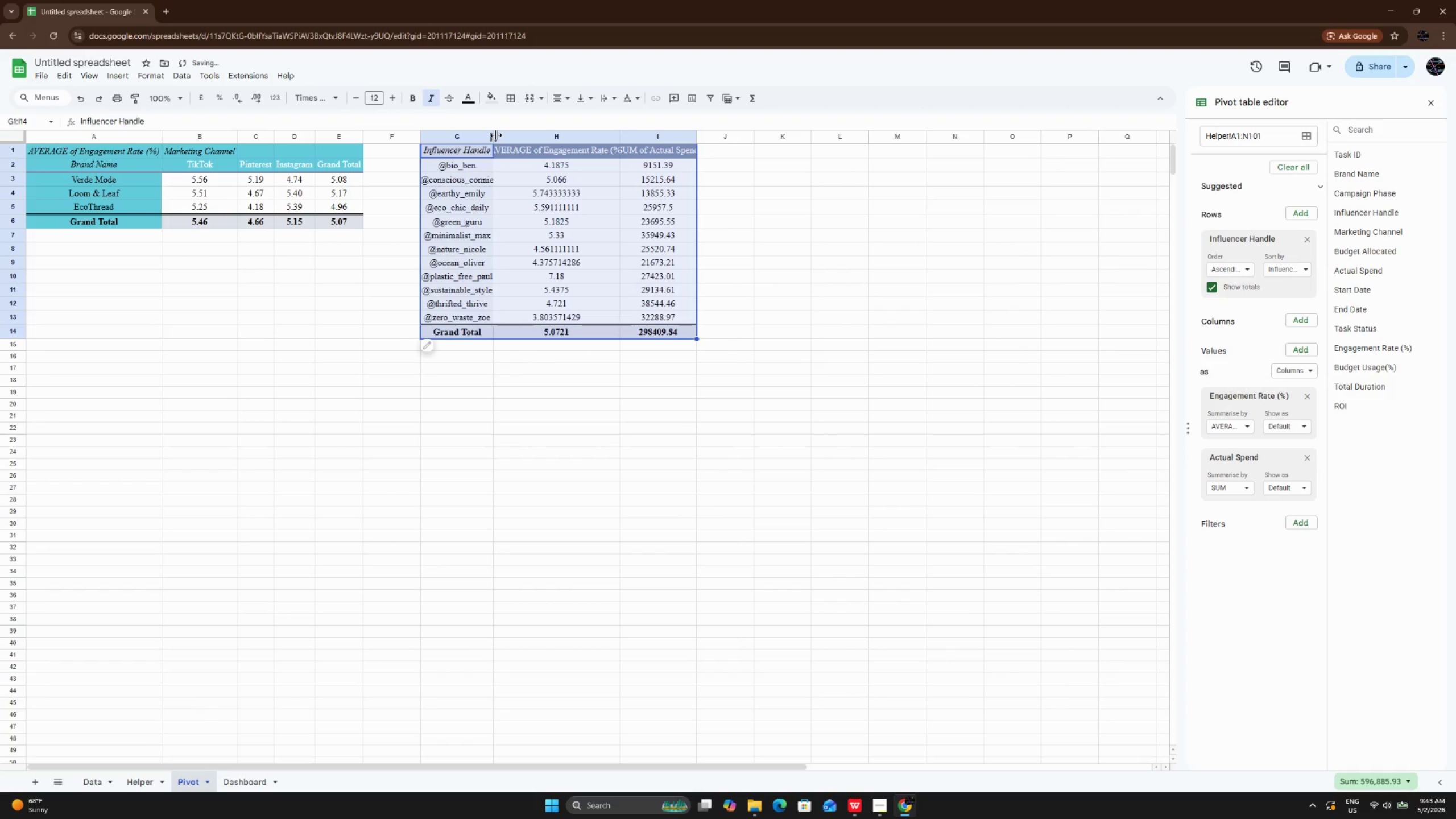 
double_click([496, 135])
 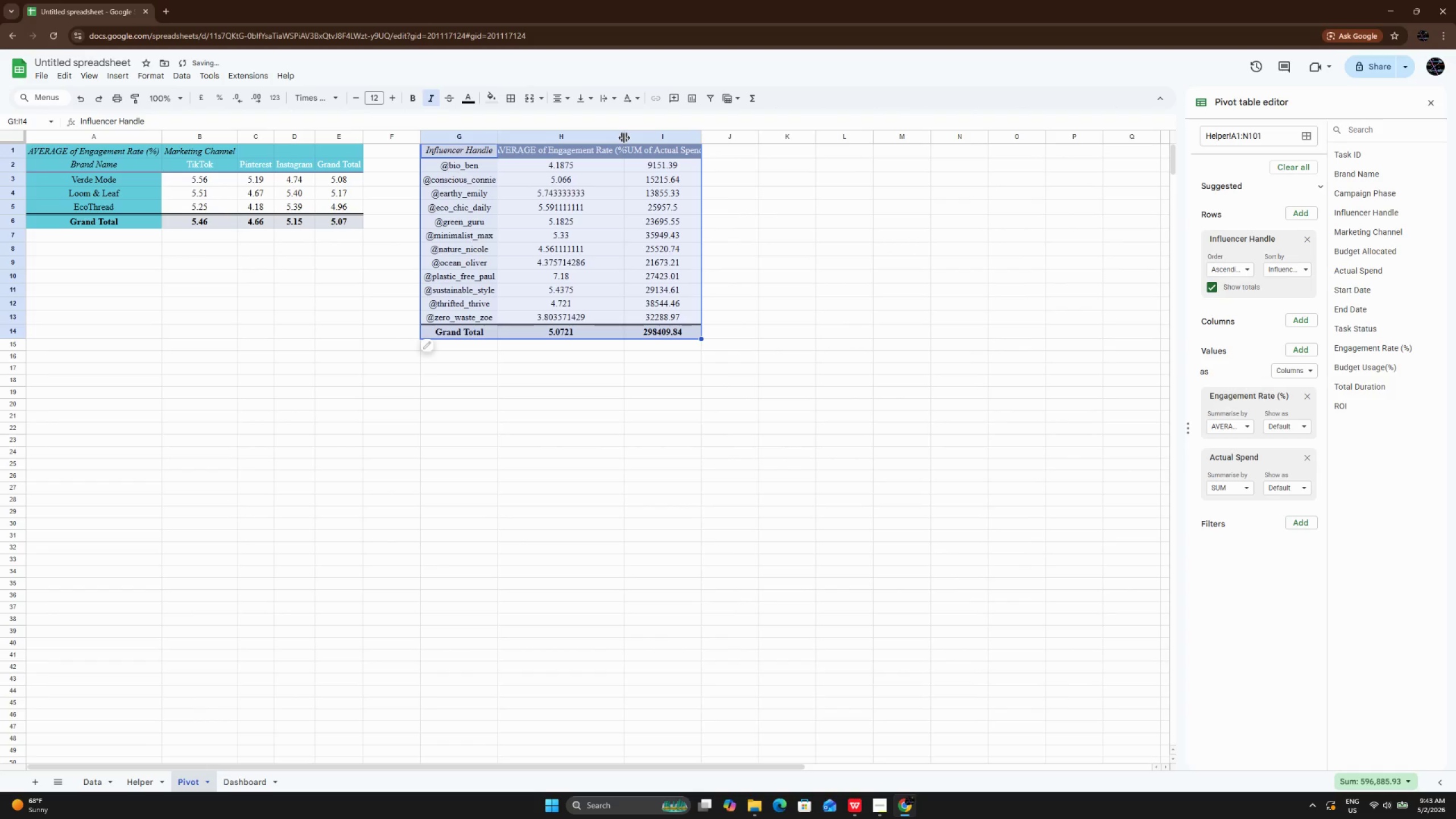 
double_click([624, 138])
 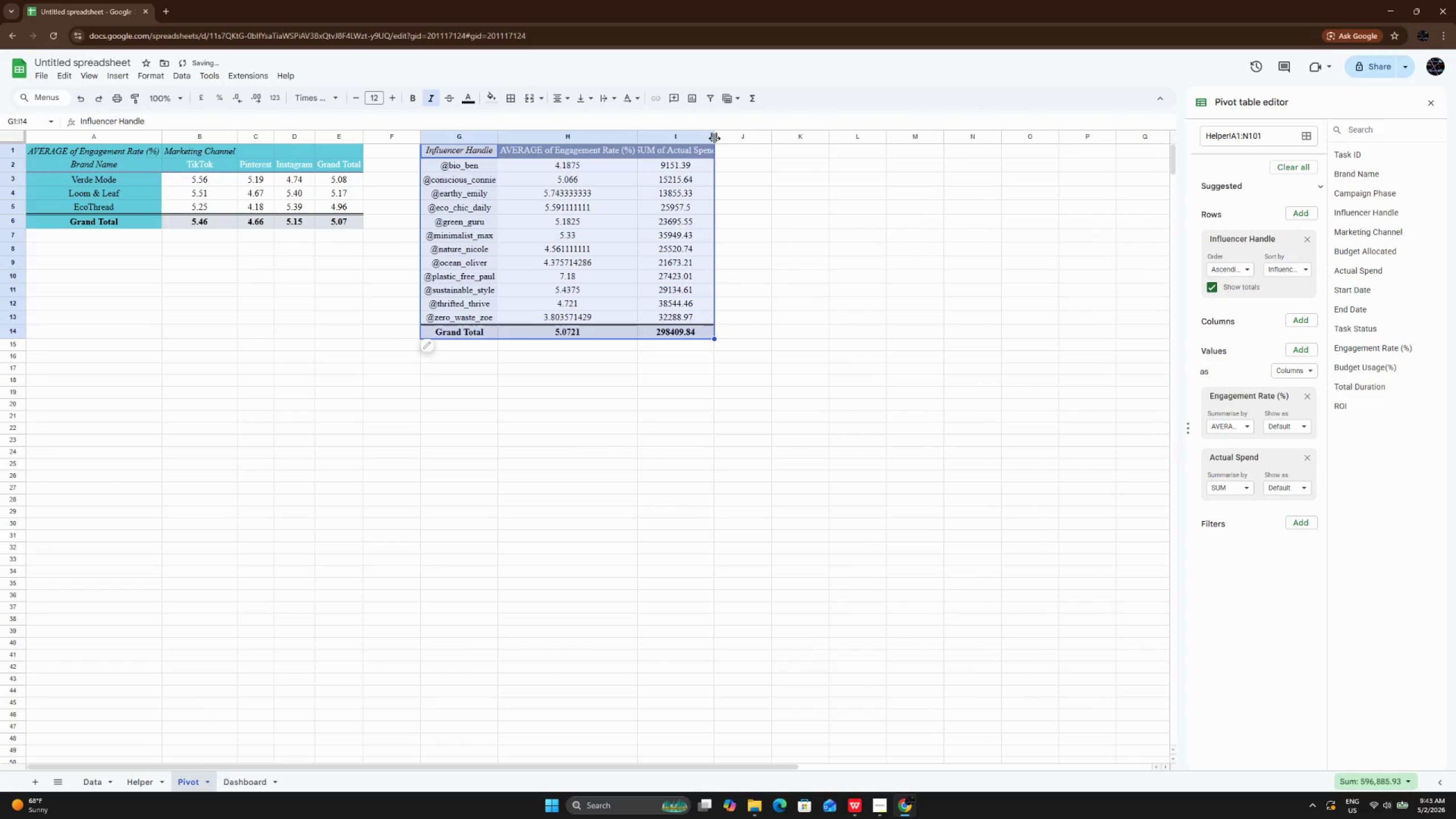 
double_click([714, 138])
 